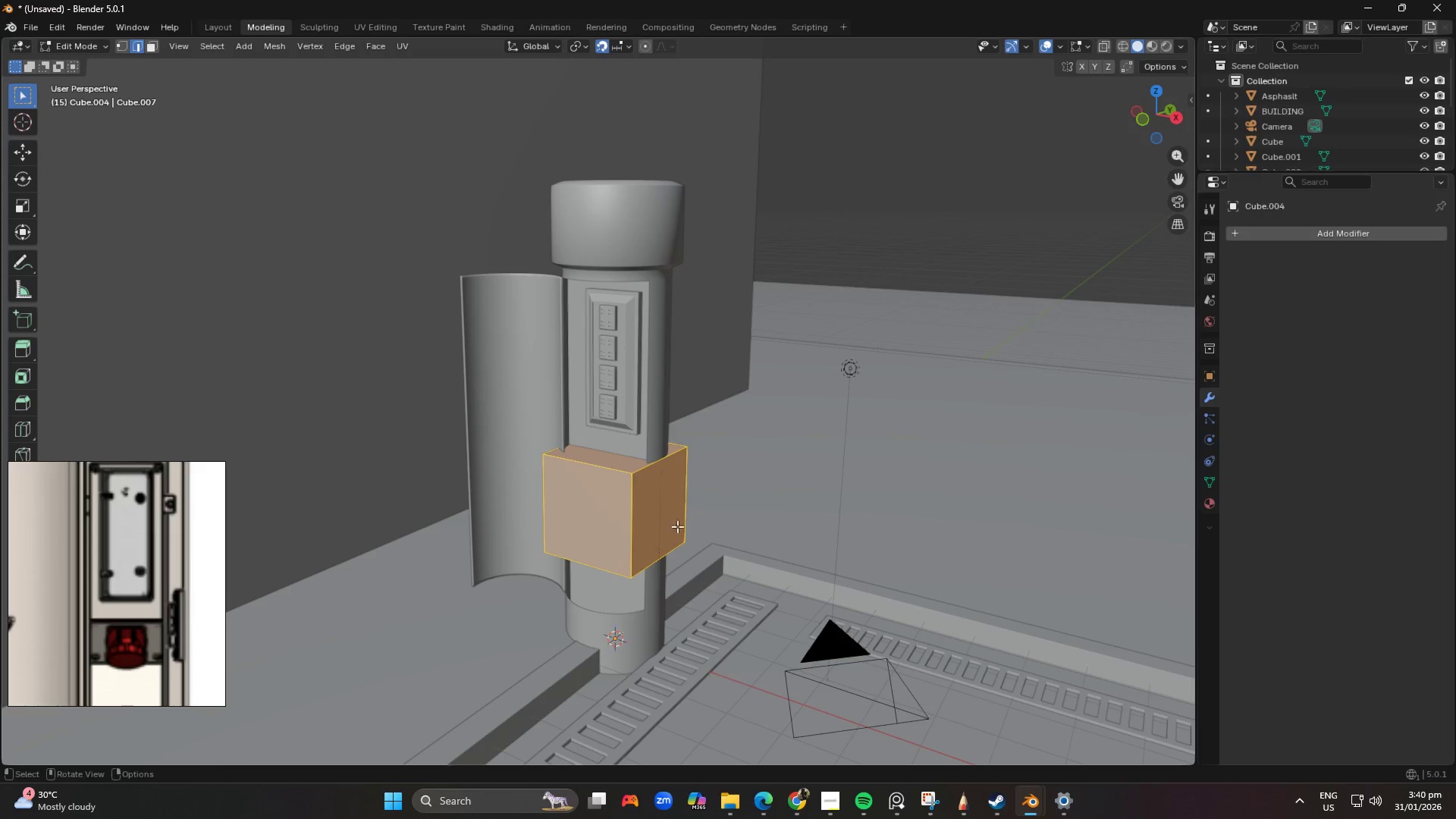 
scroll: coordinate [671, 527], scroll_direction: up, amount: 2.0
 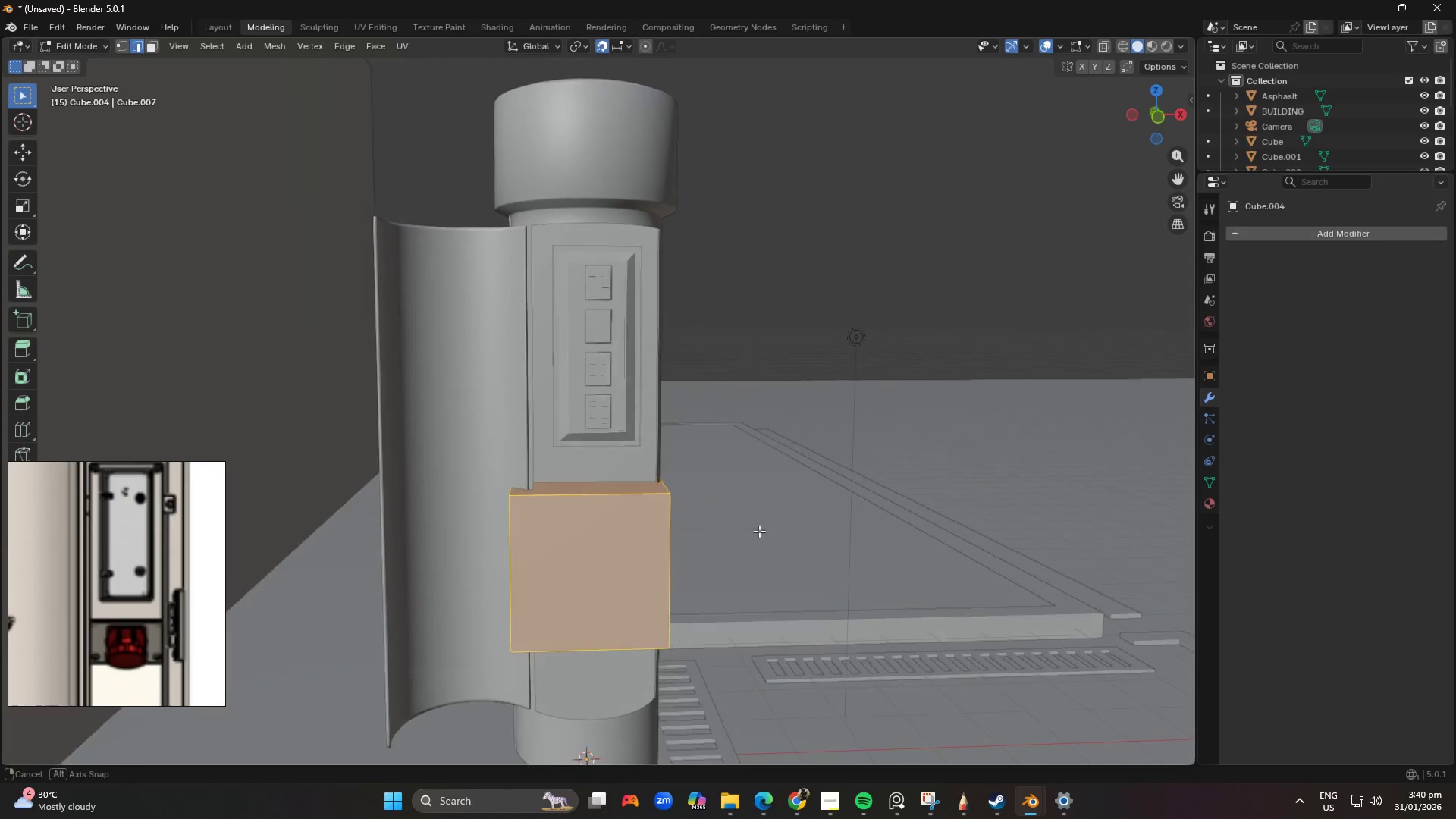 
key(Control+S)
 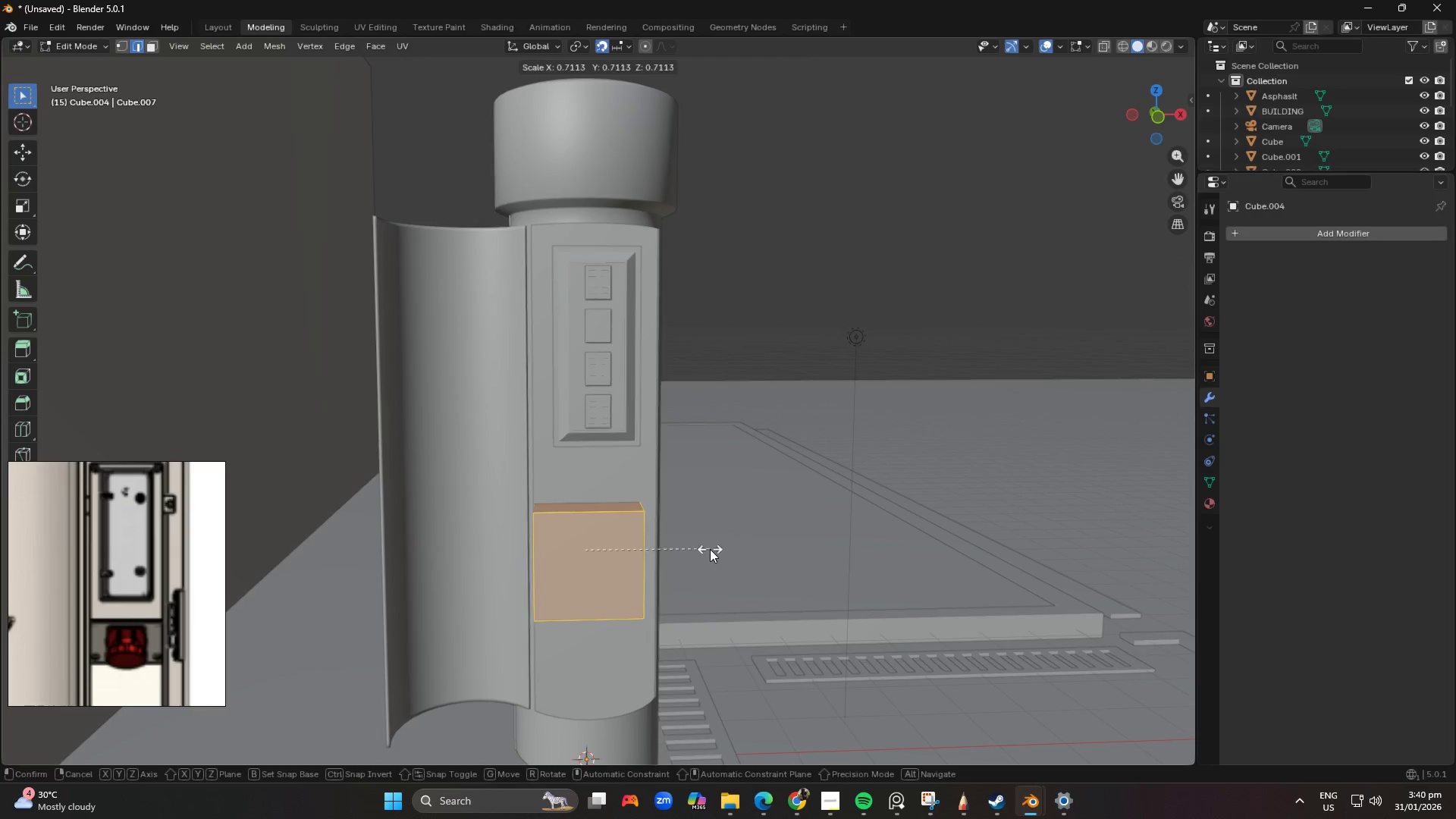 
left_click([710, 549])
 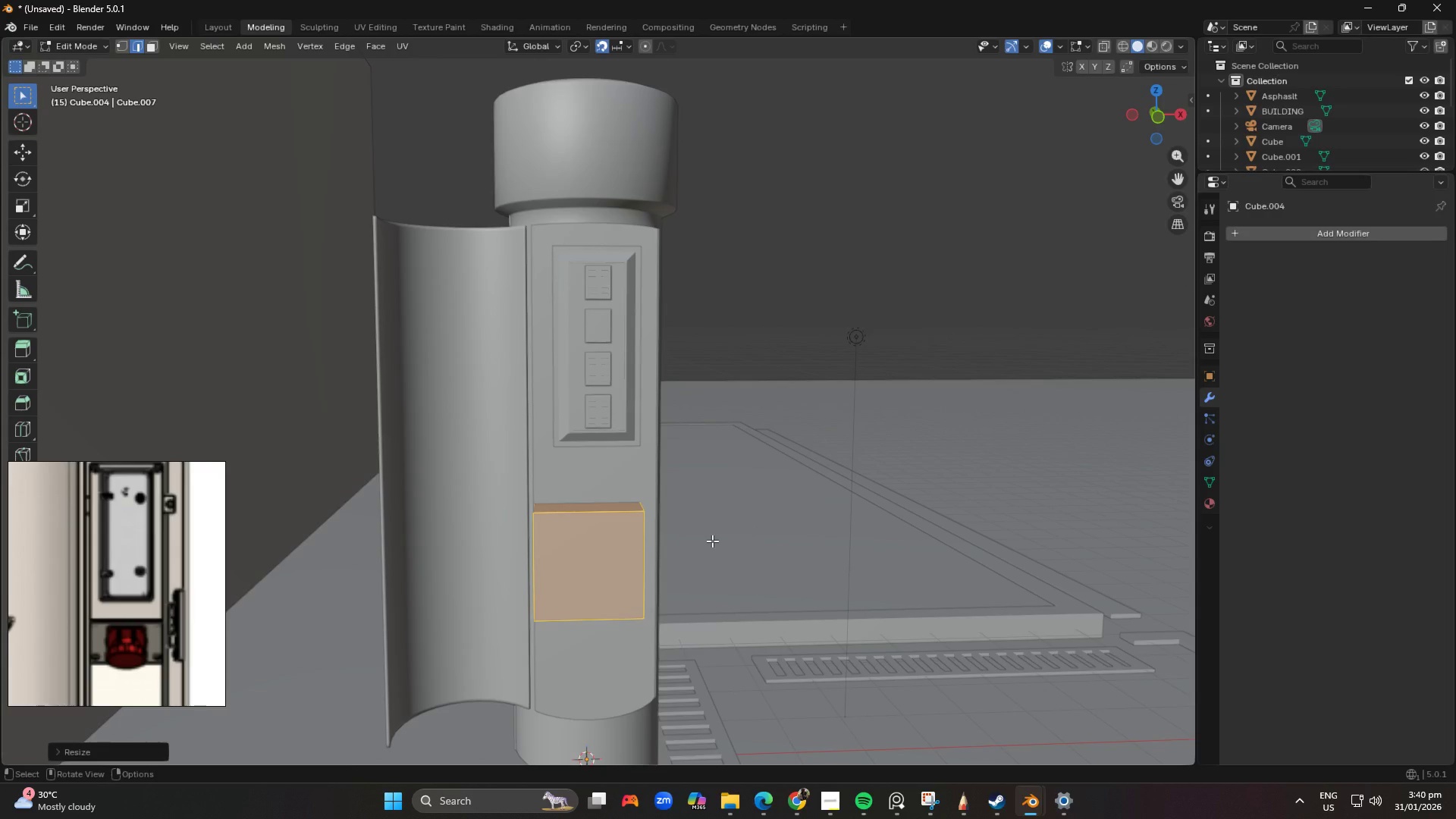 
key(PageDown)
 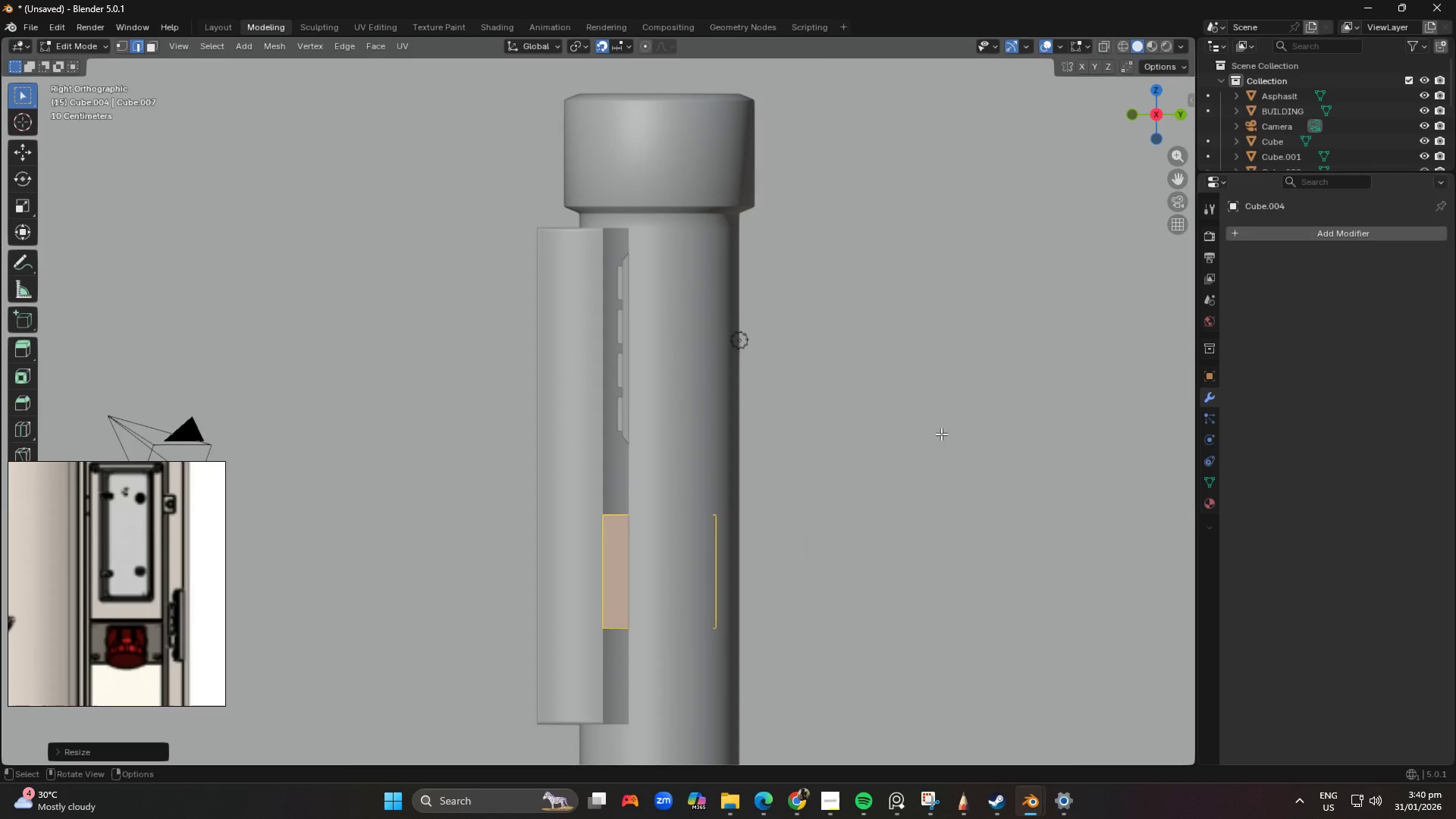 
scroll: coordinate [1099, 443], scroll_direction: up, amount: 2.0
 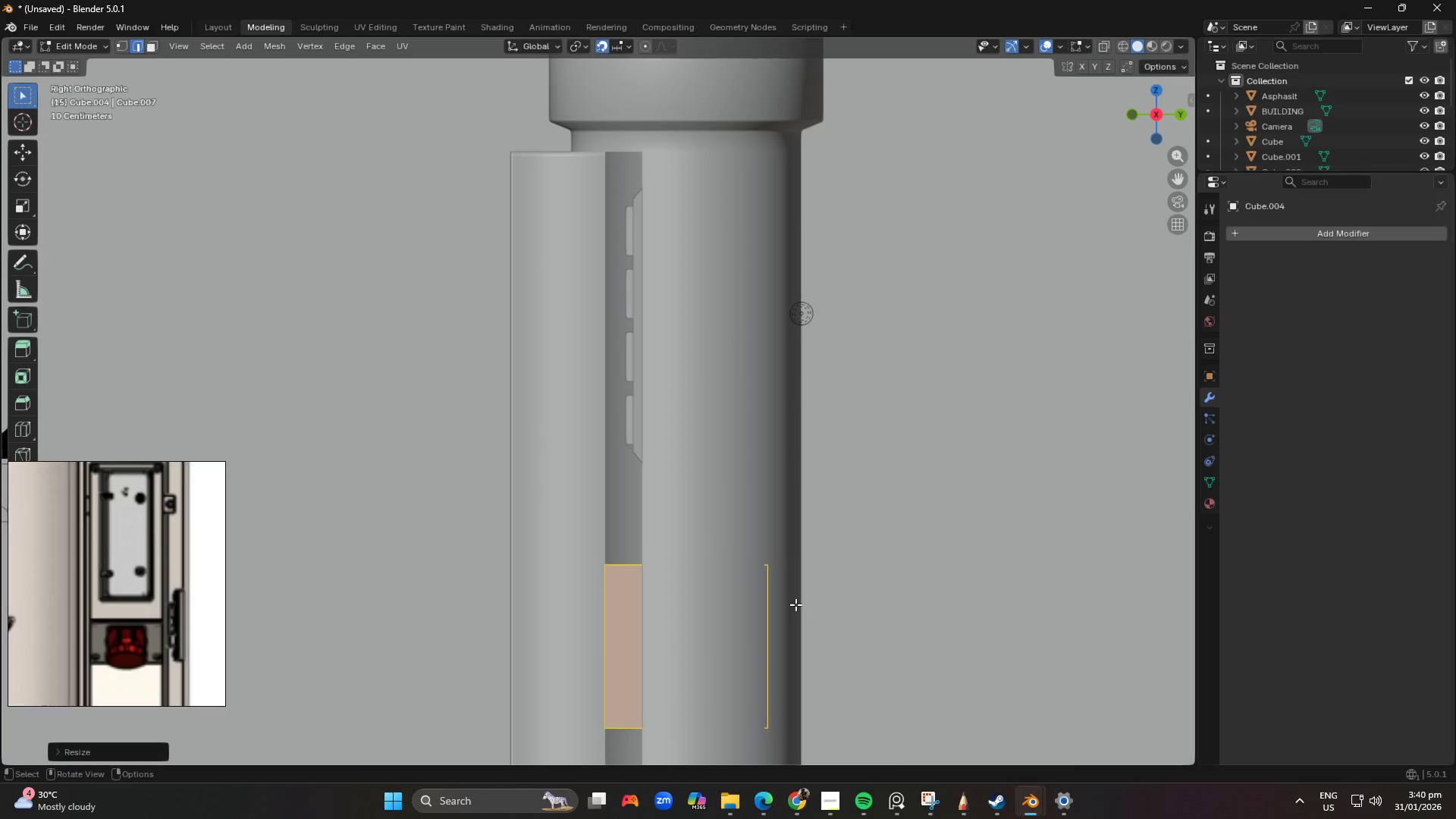 
type(GZ)
 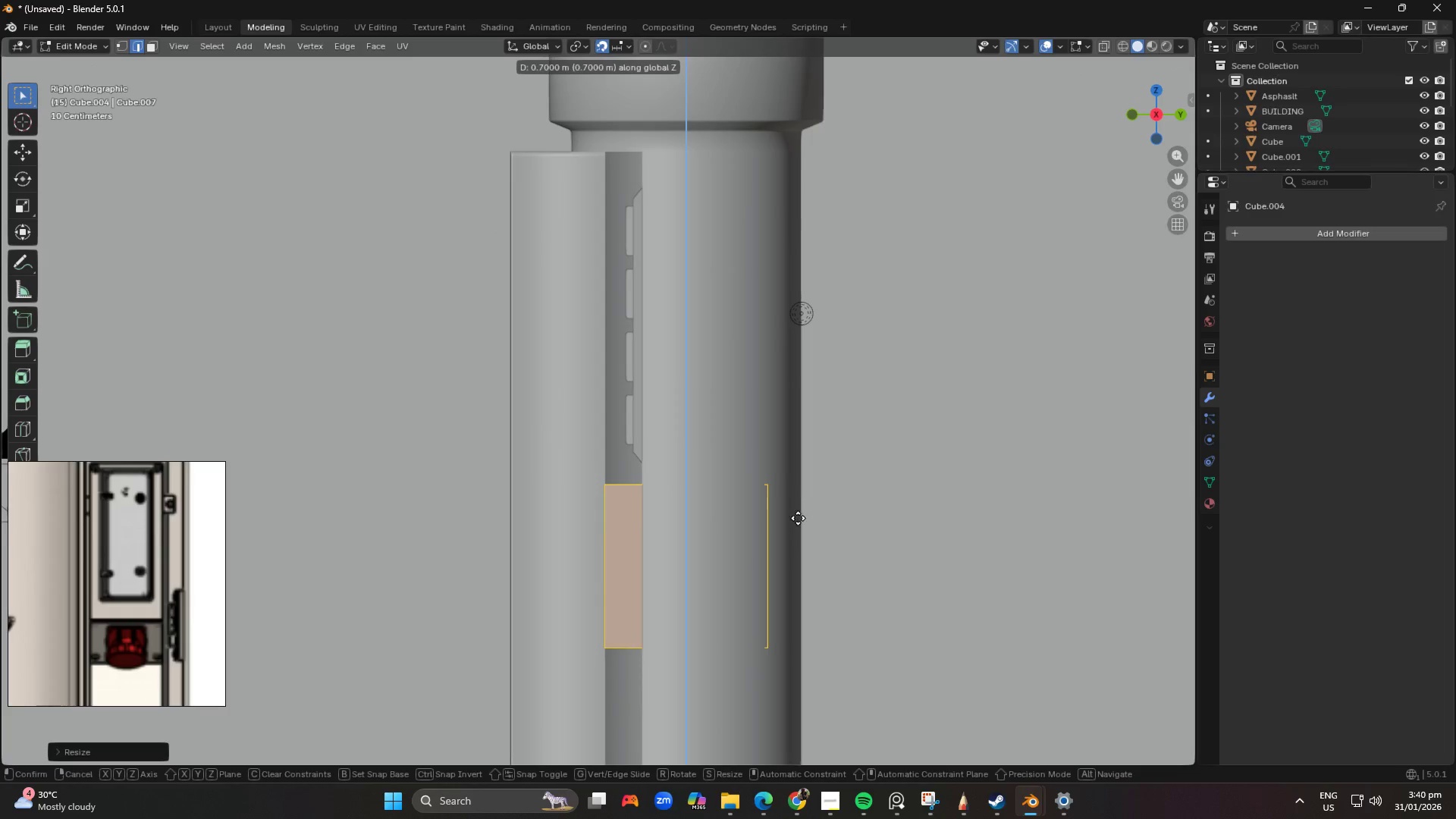 
left_click([798, 522])
 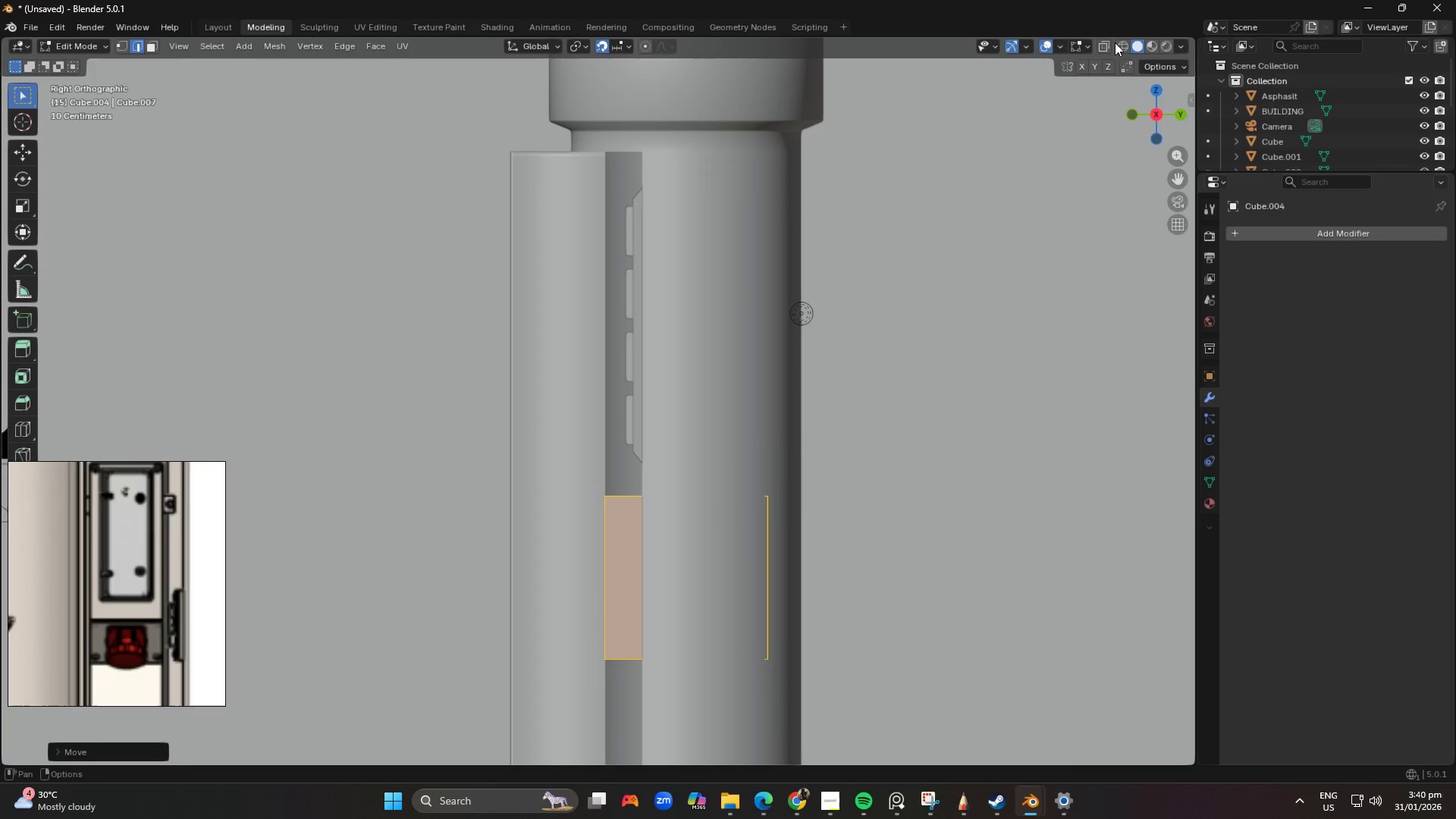 
left_click([1106, 48])
 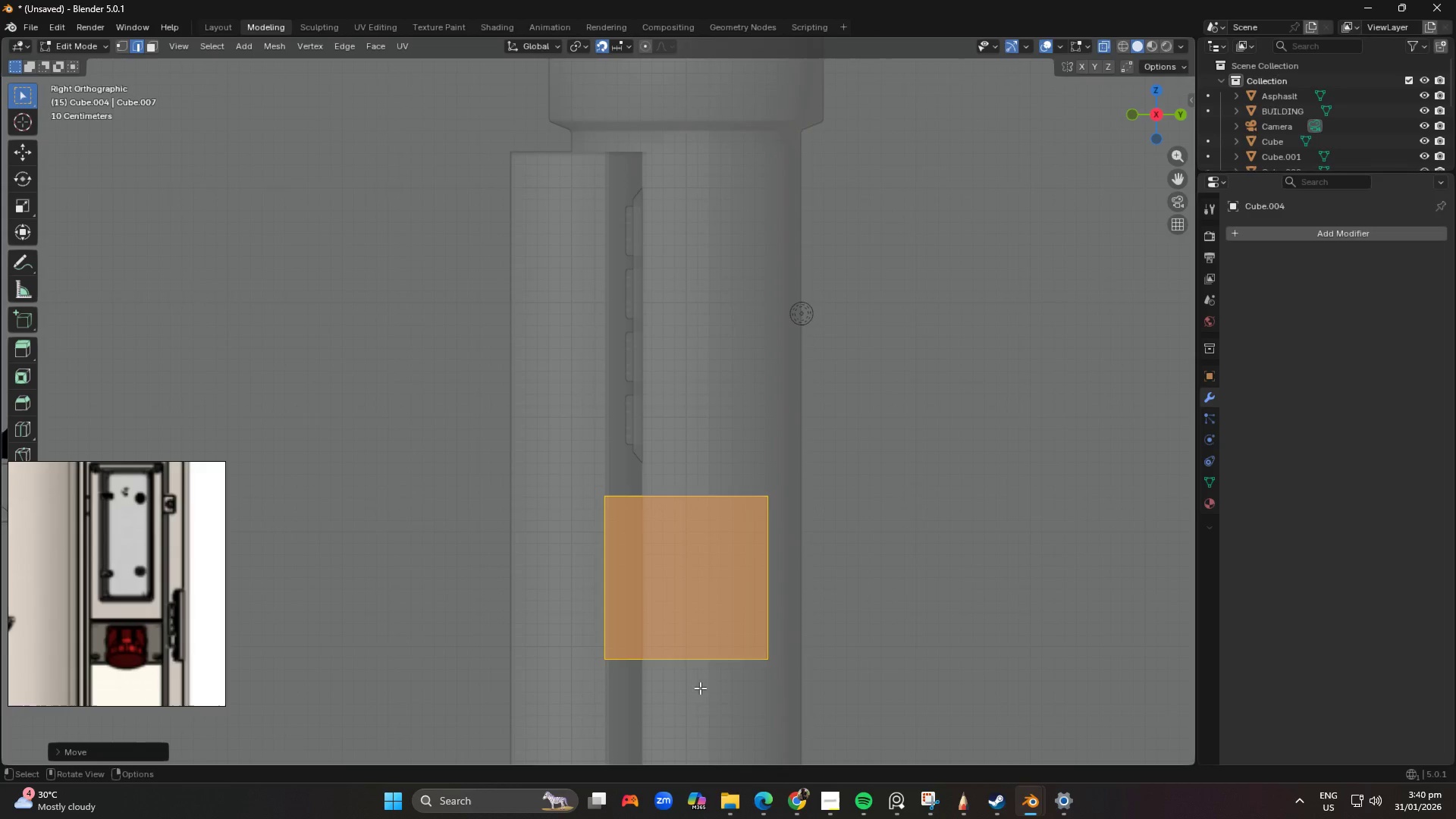 
hold_key(key=ShiftLeft, duration=0.31)
 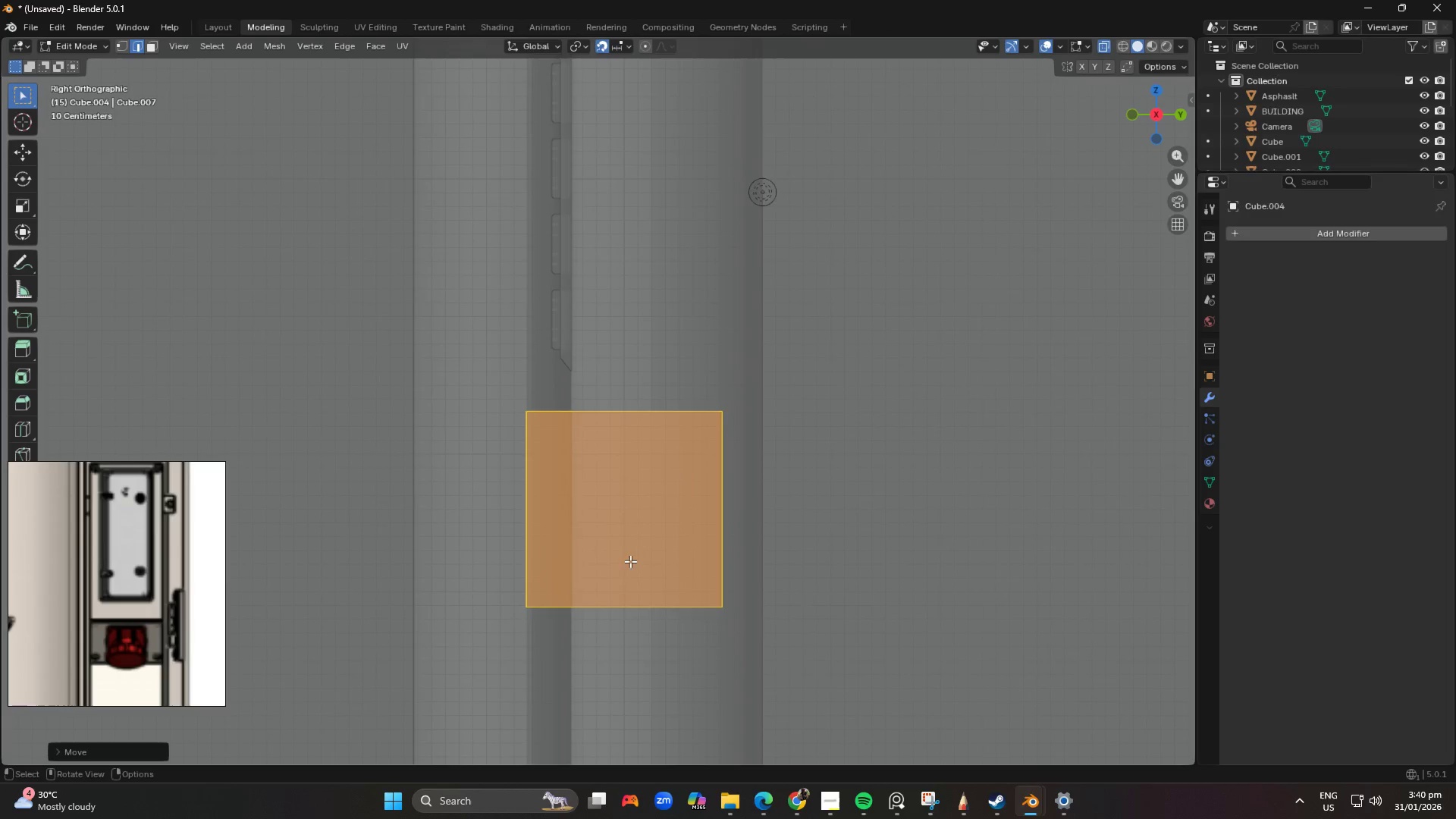 
scroll: coordinate [659, 553], scroll_direction: up, amount: 2.0
 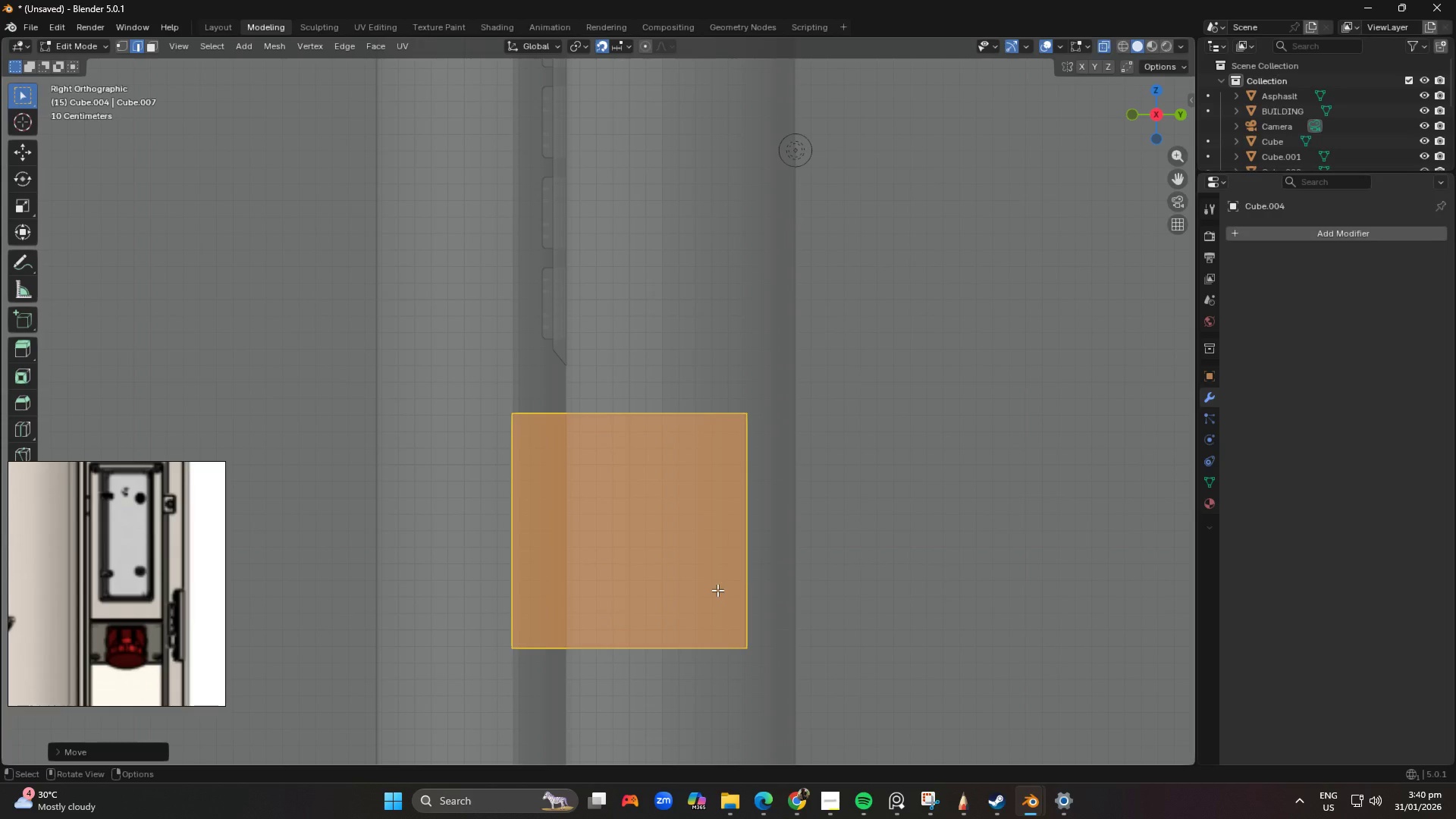 
type(RR)
 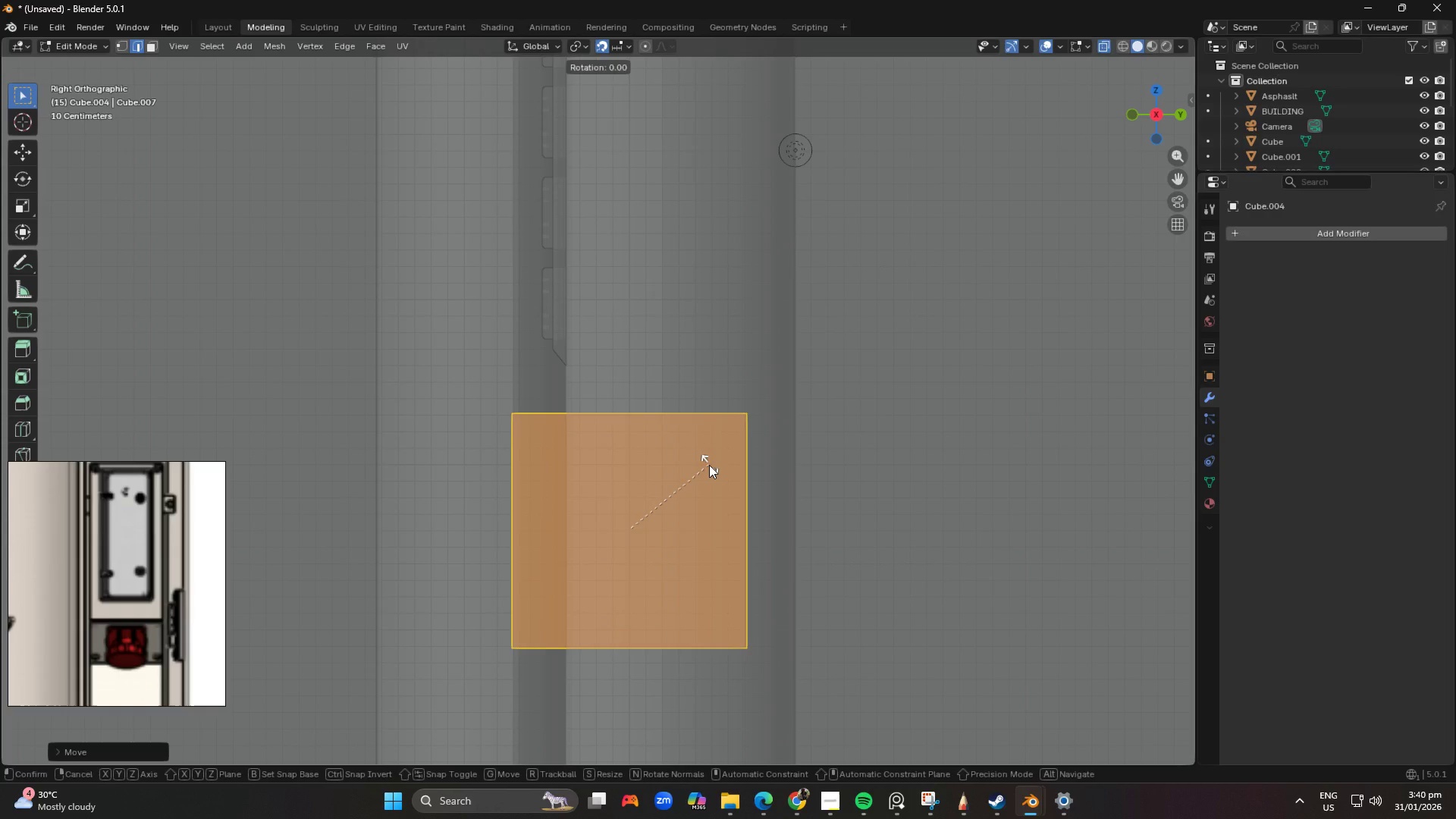 
key(ArrowLeft)
 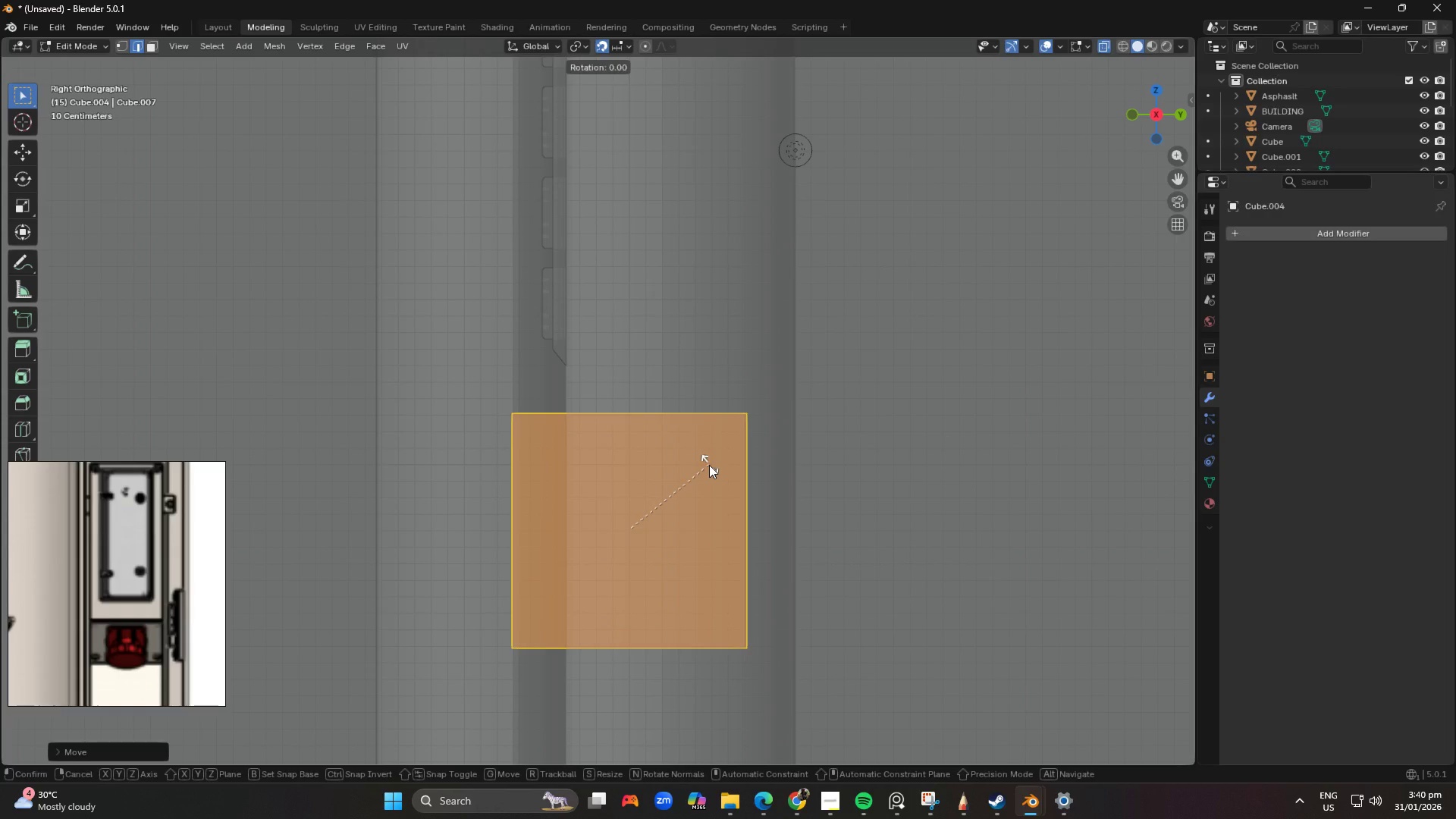 
key(BrightnessDown)
 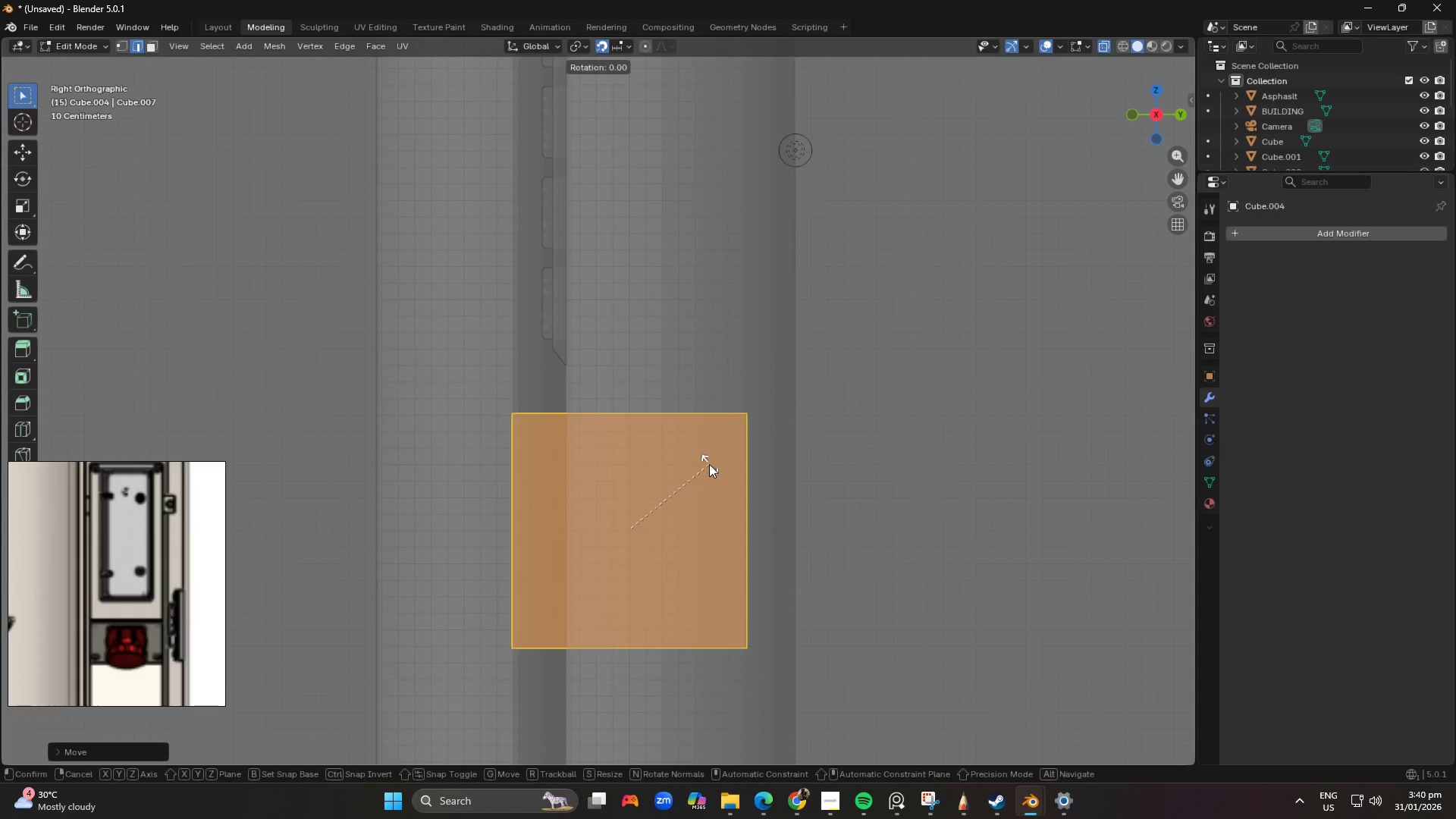 
right_click([690, 434])
 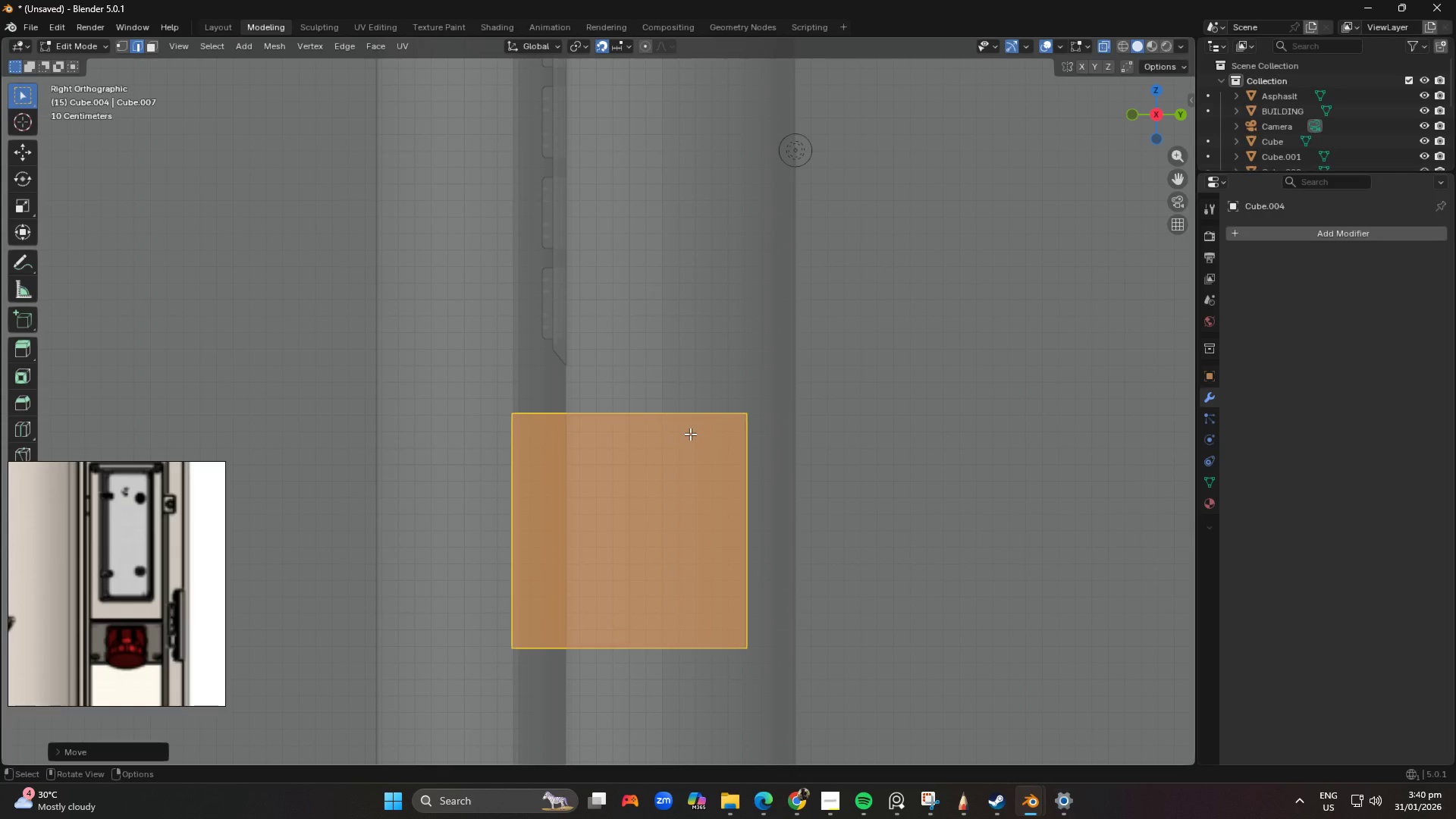 
key(R)
 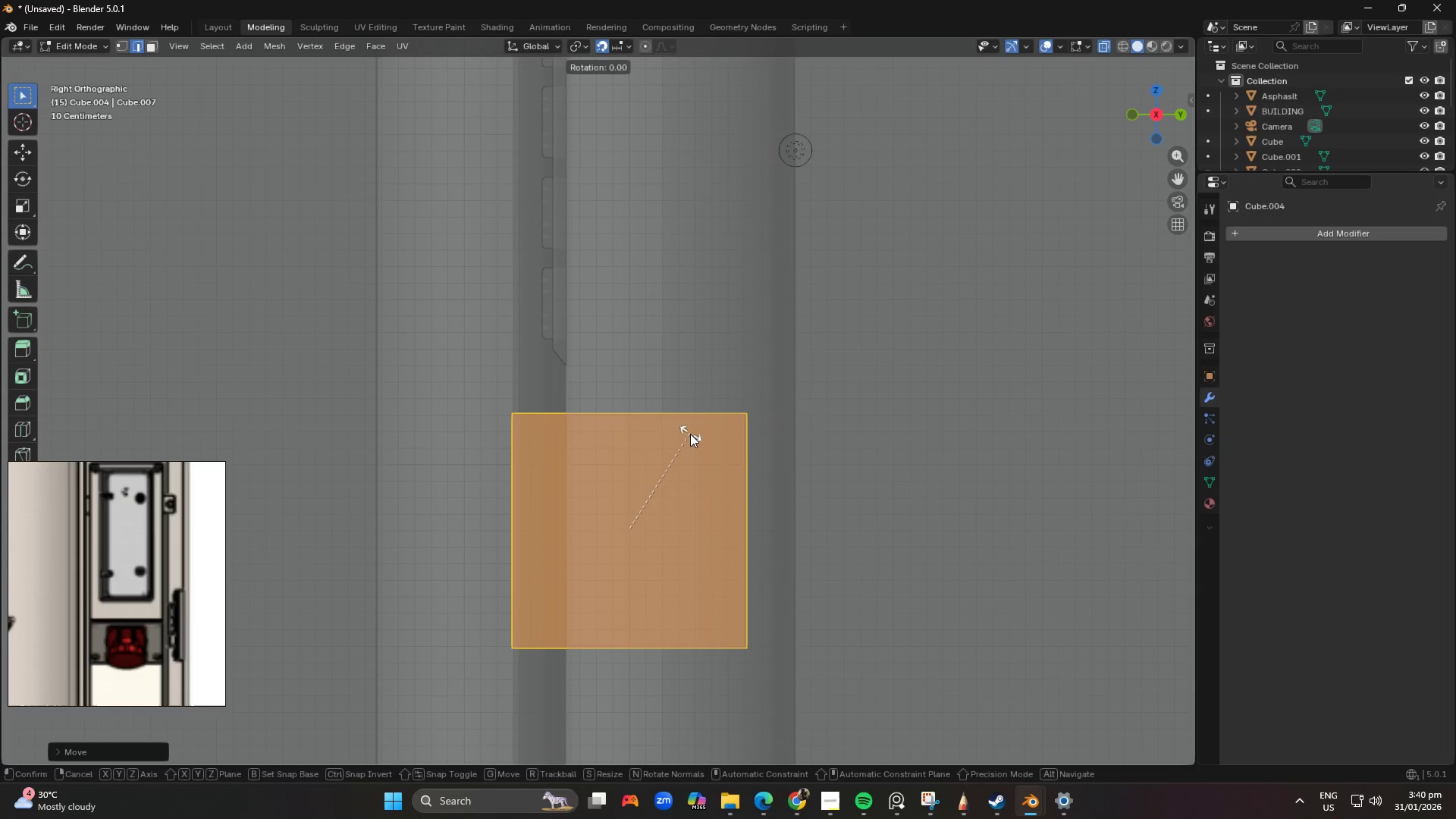 
key(ArrowLeft)
 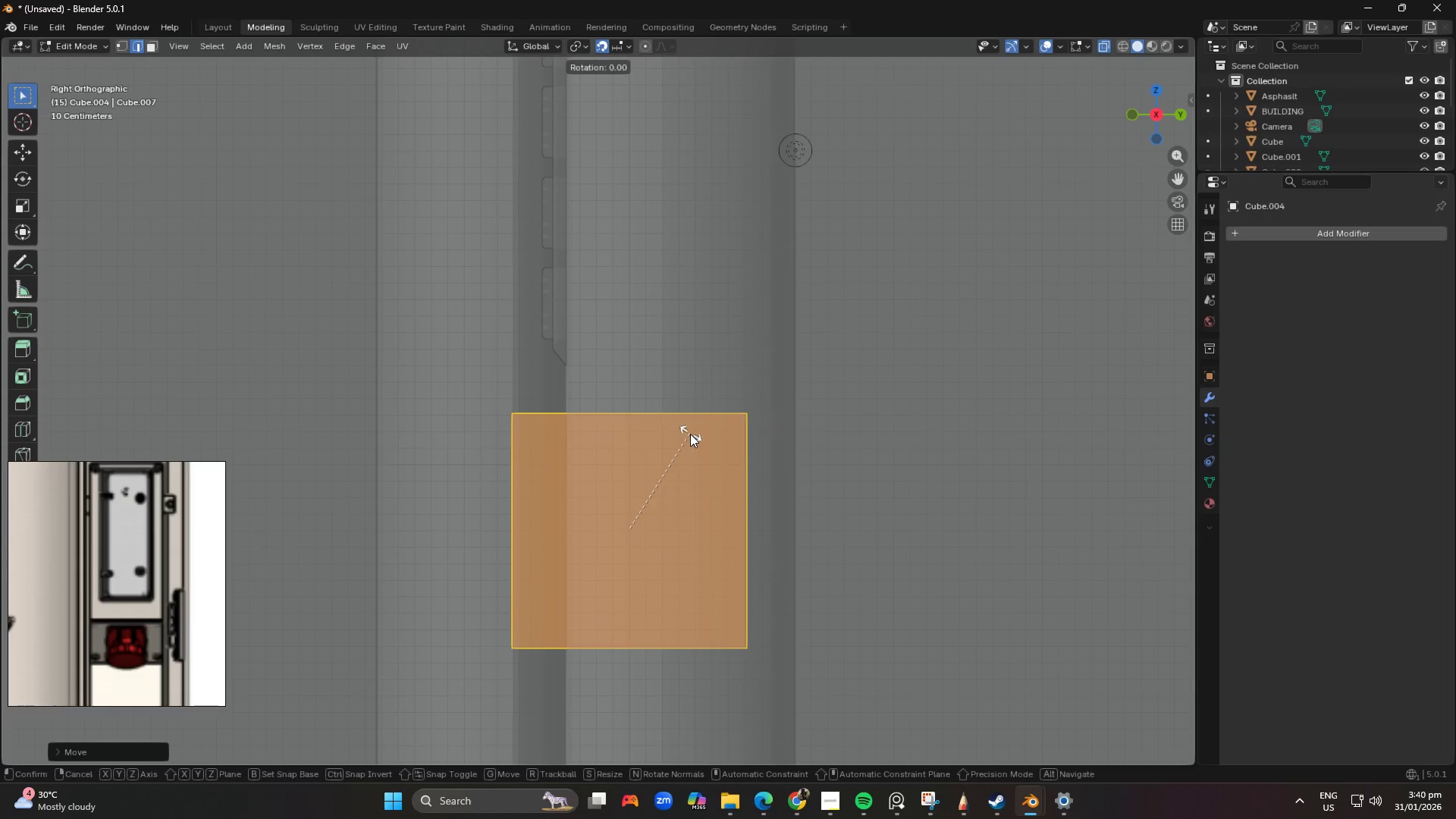 
key(BrightnessDown)
 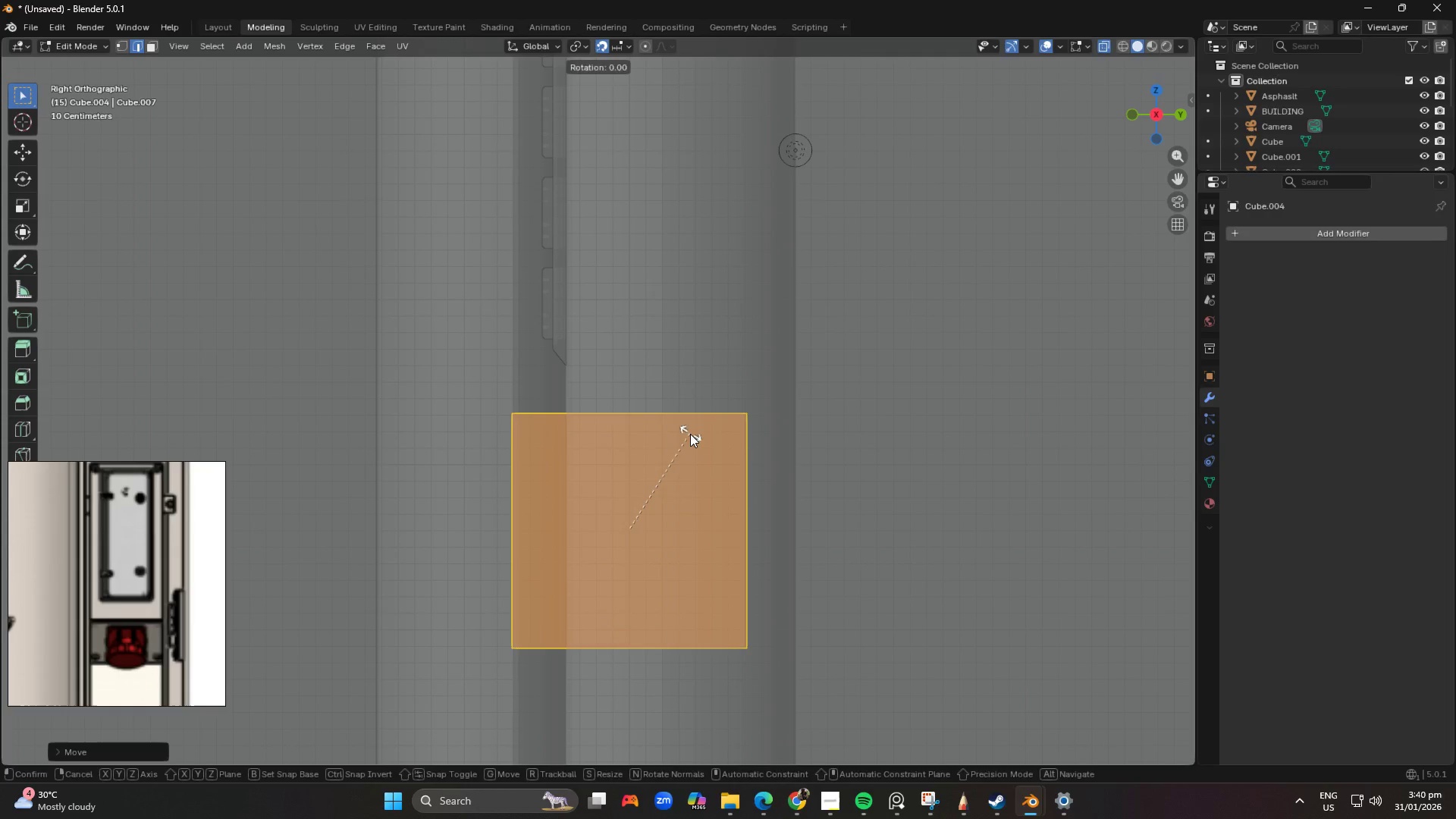 
key(NumpadEnter)
 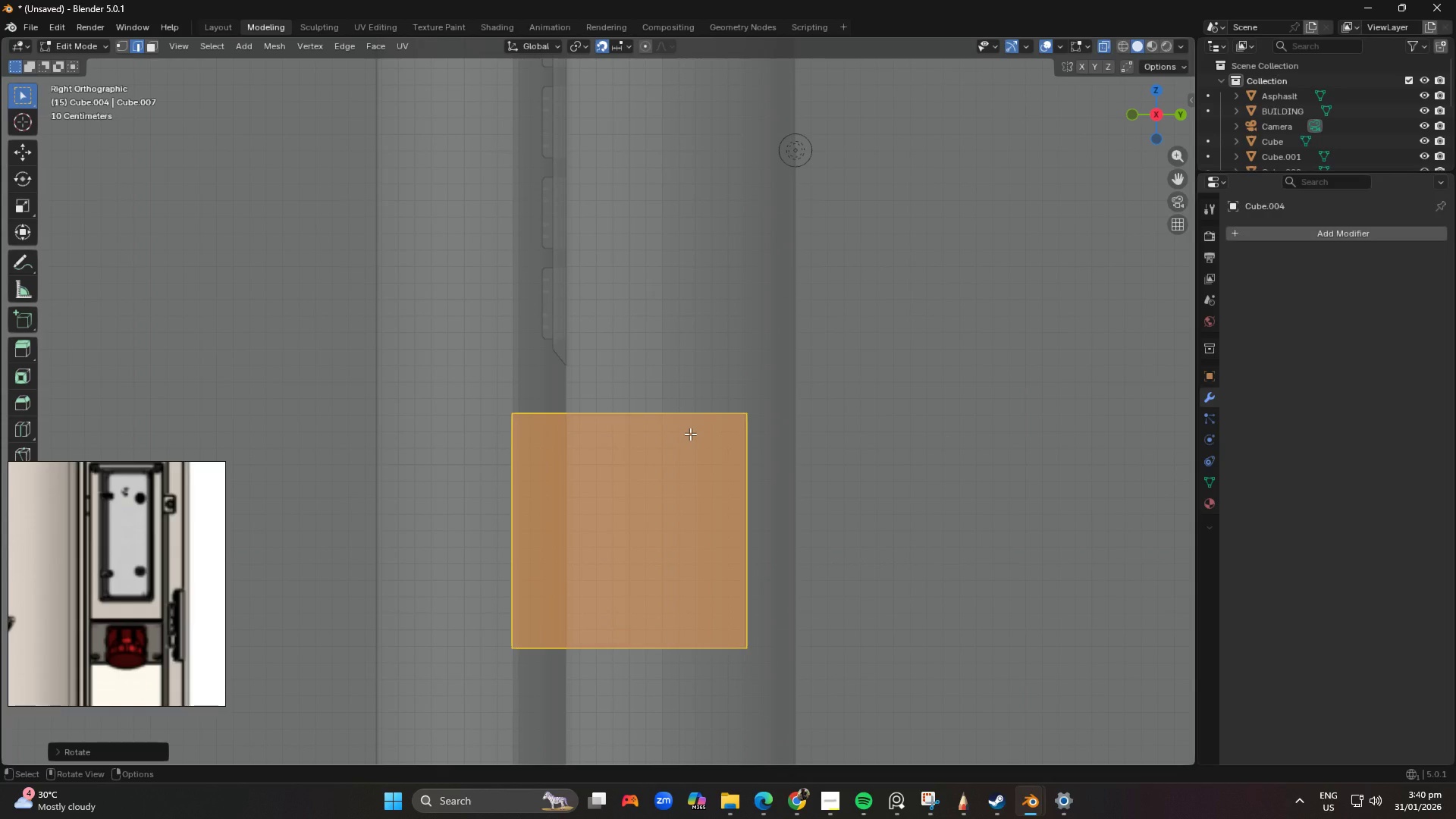 
key(NumLock)
 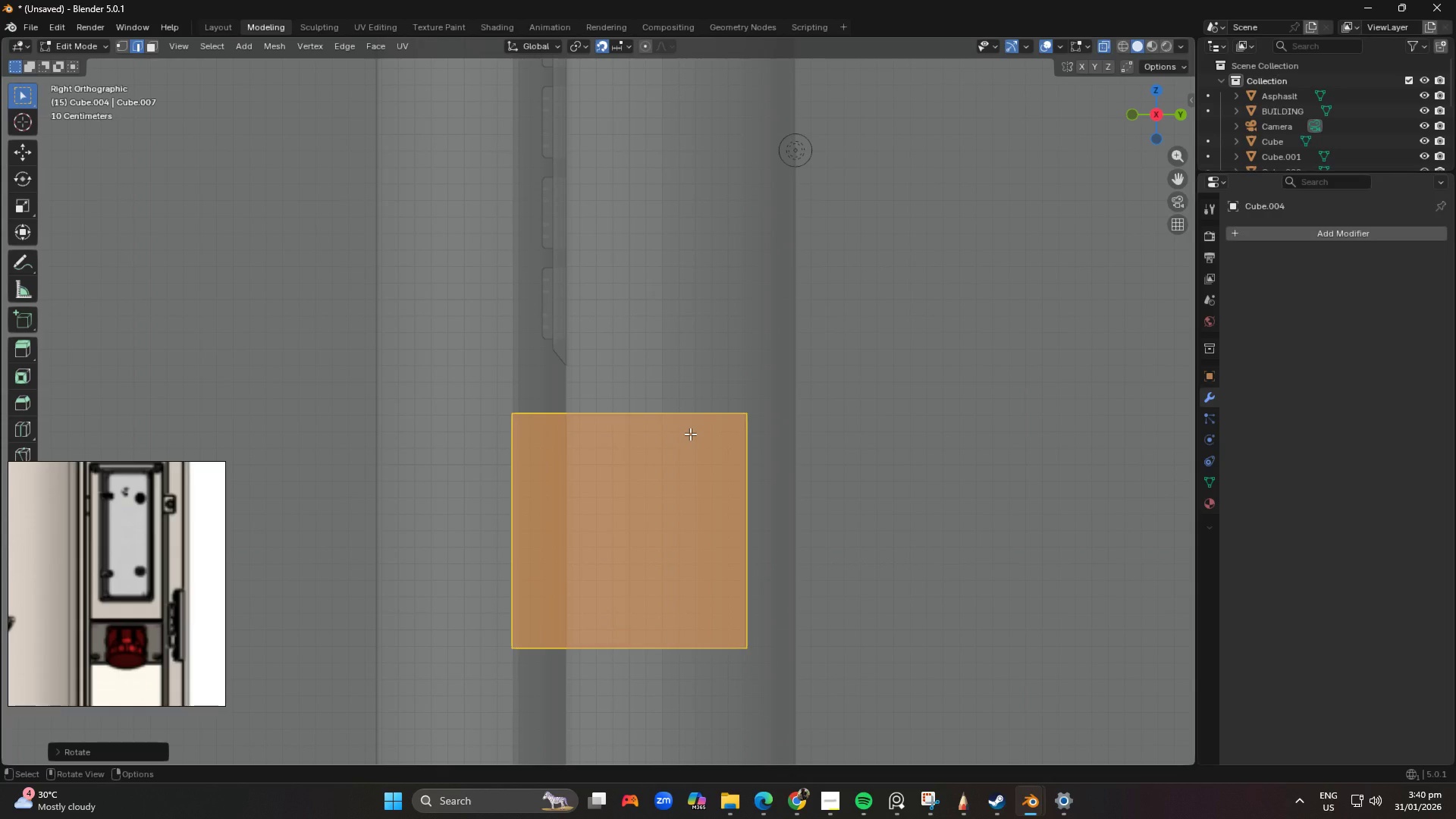 
key(R)
 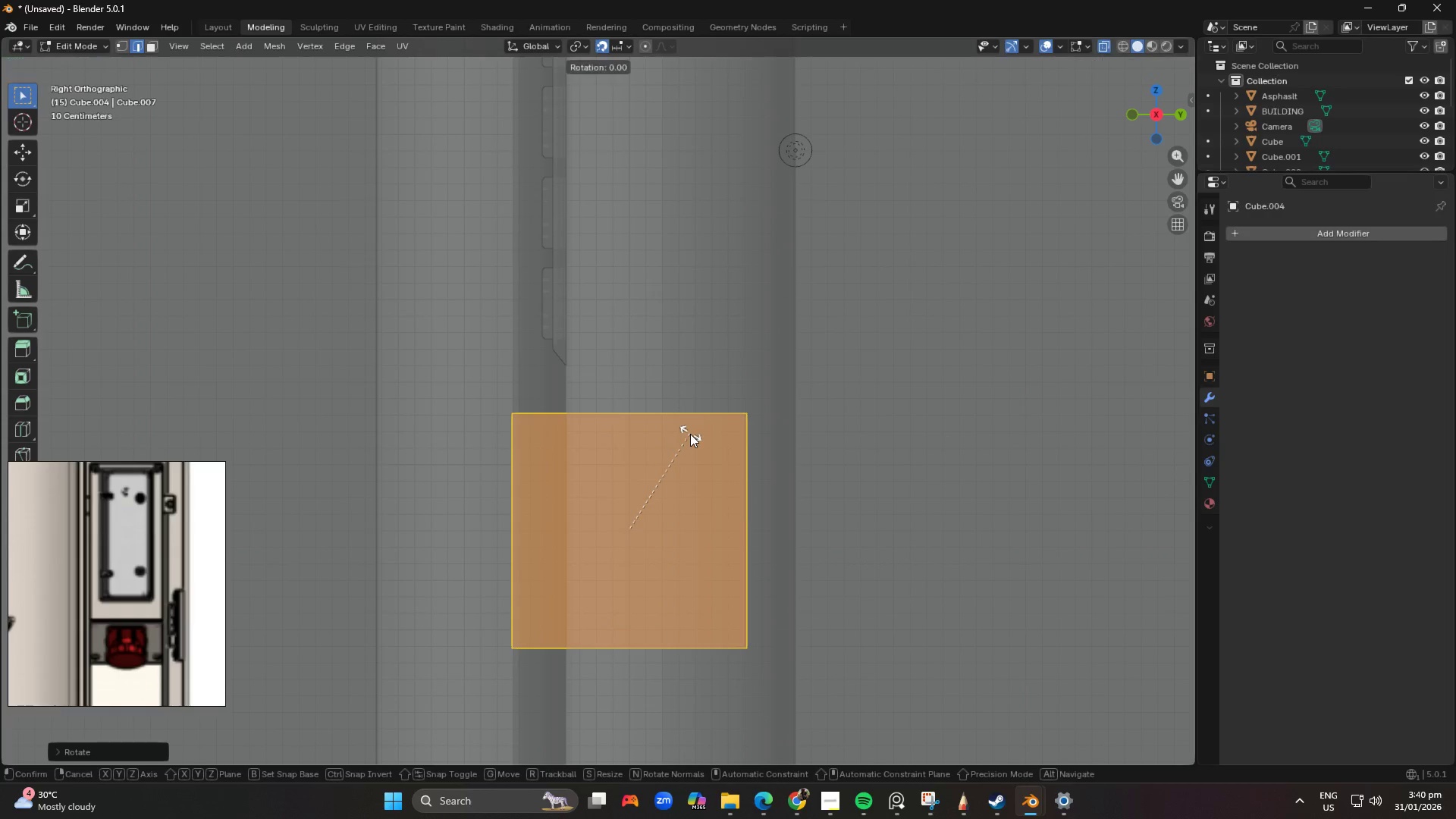 
key(Numpad4)
 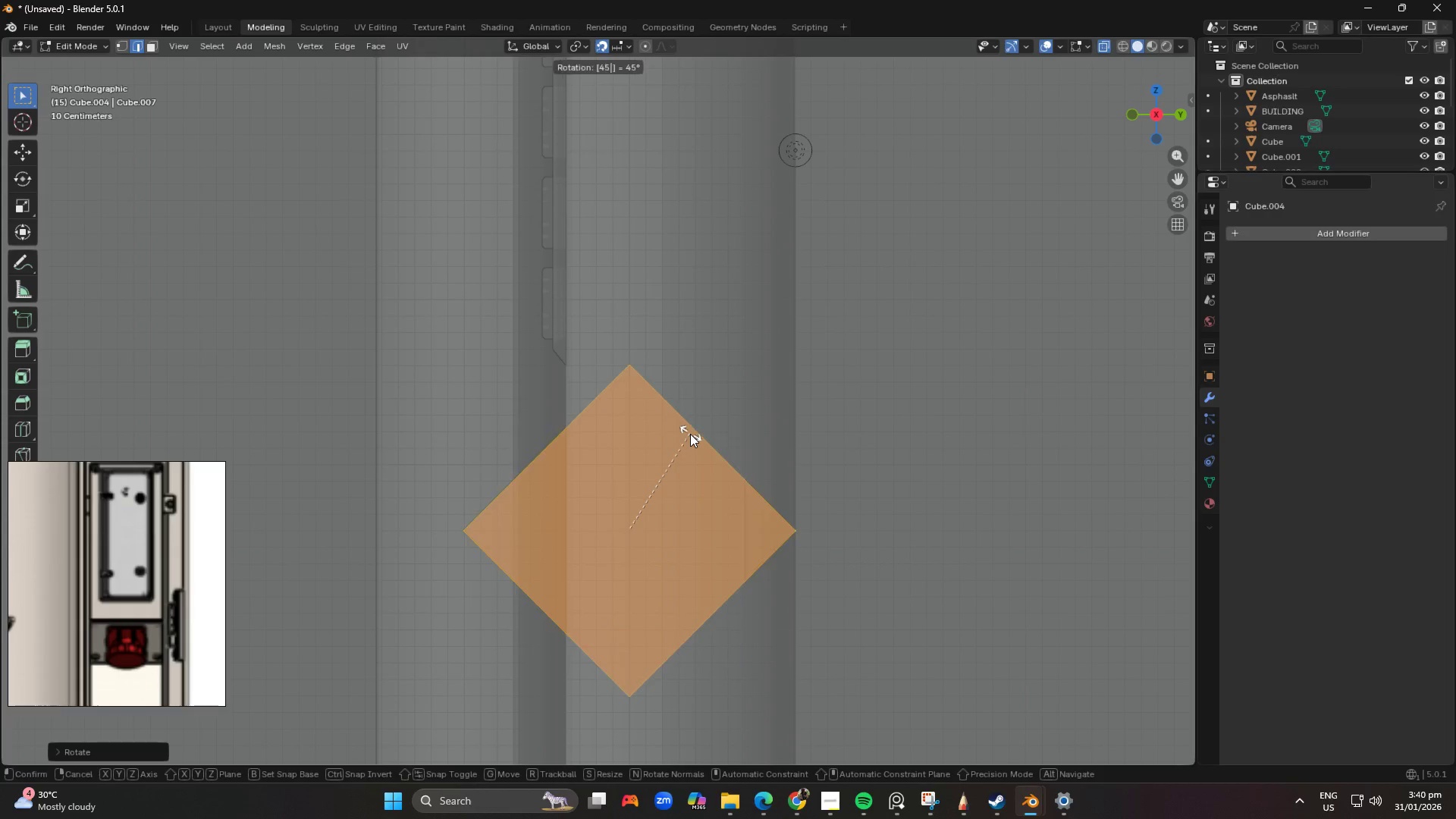 
key(Numpad5)
 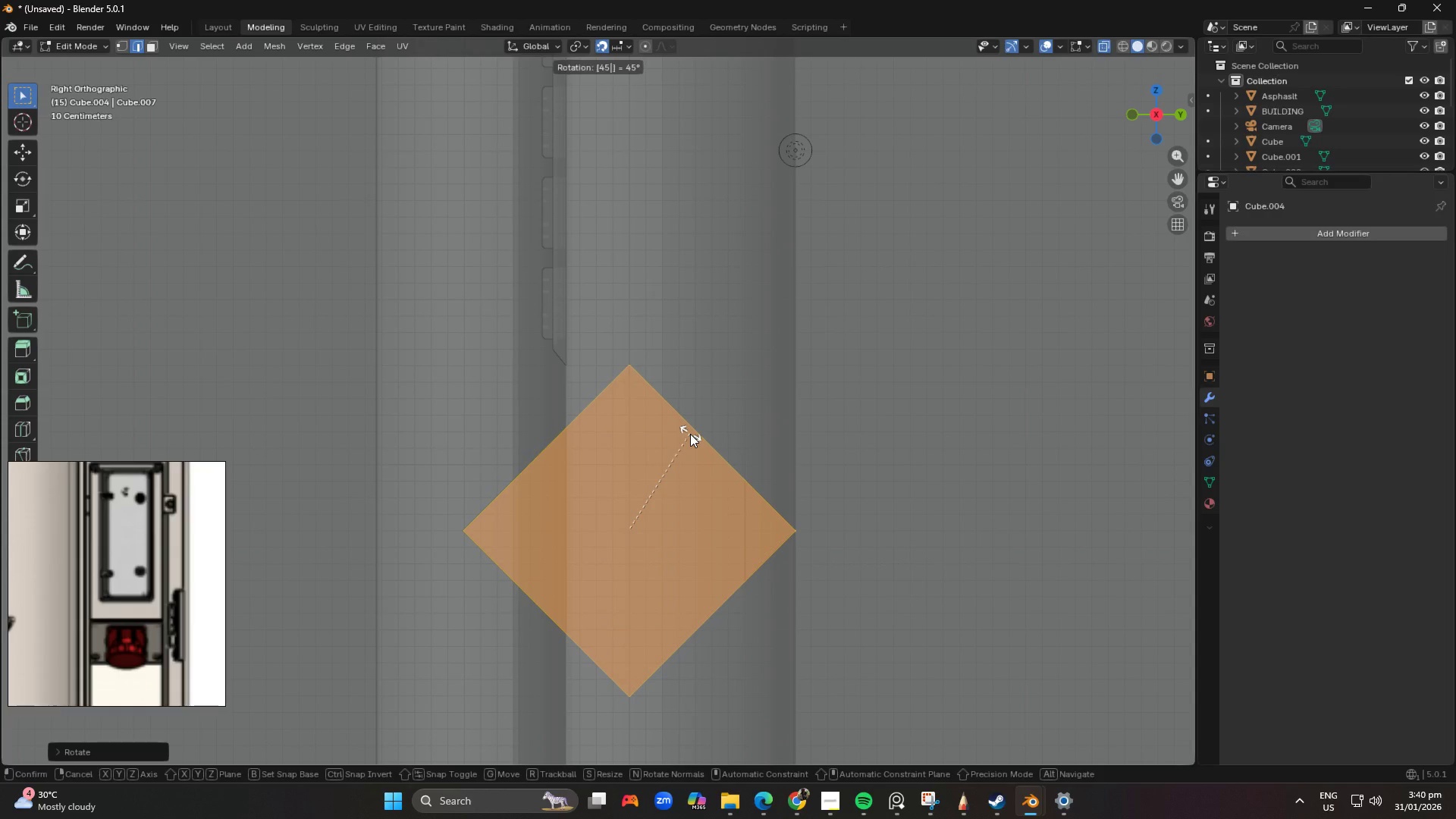 
key(NumpadEnter)
 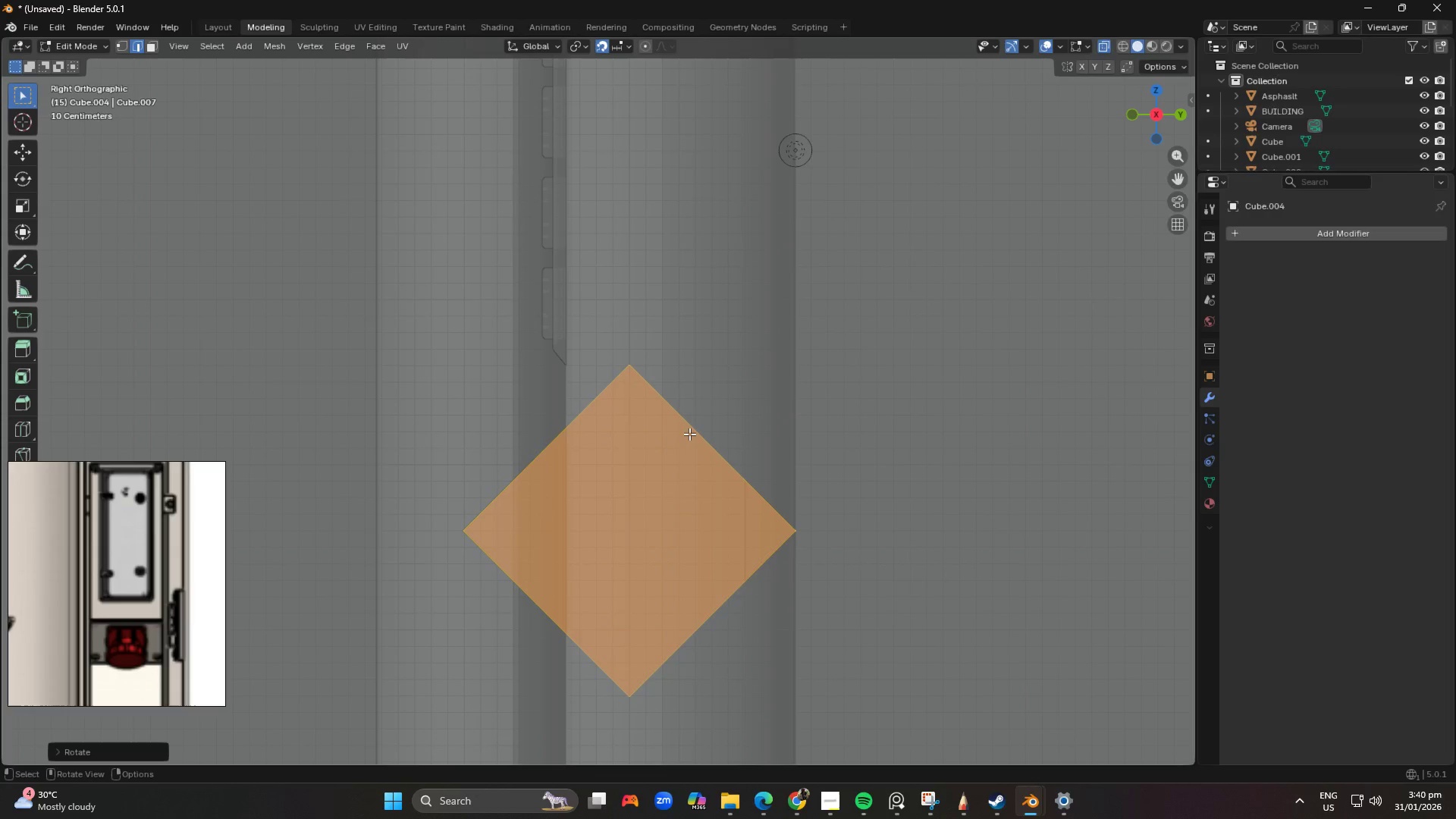 
scroll: coordinate [673, 427], scroll_direction: down, amount: 3.0
 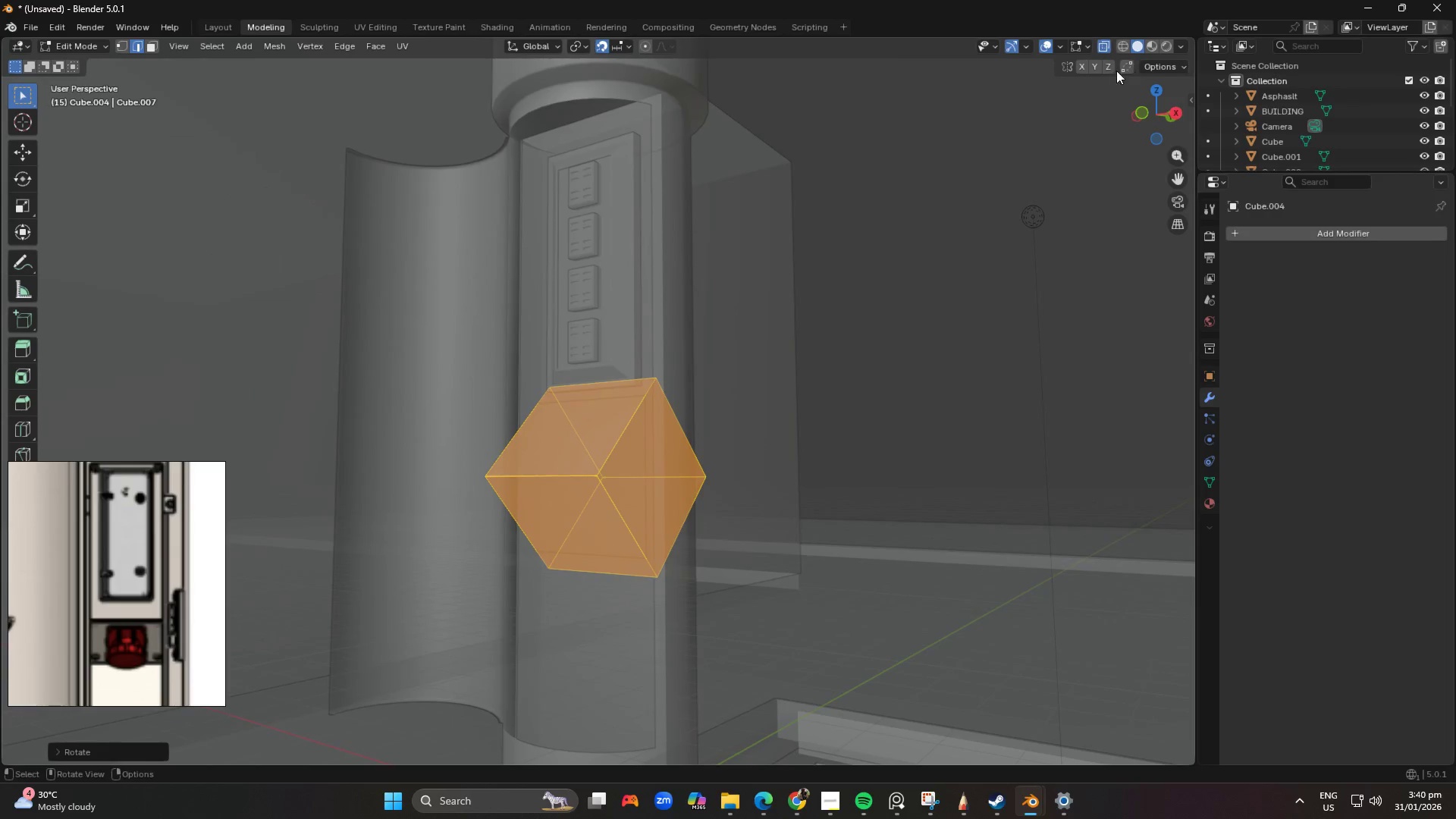 
left_click([1102, 44])
 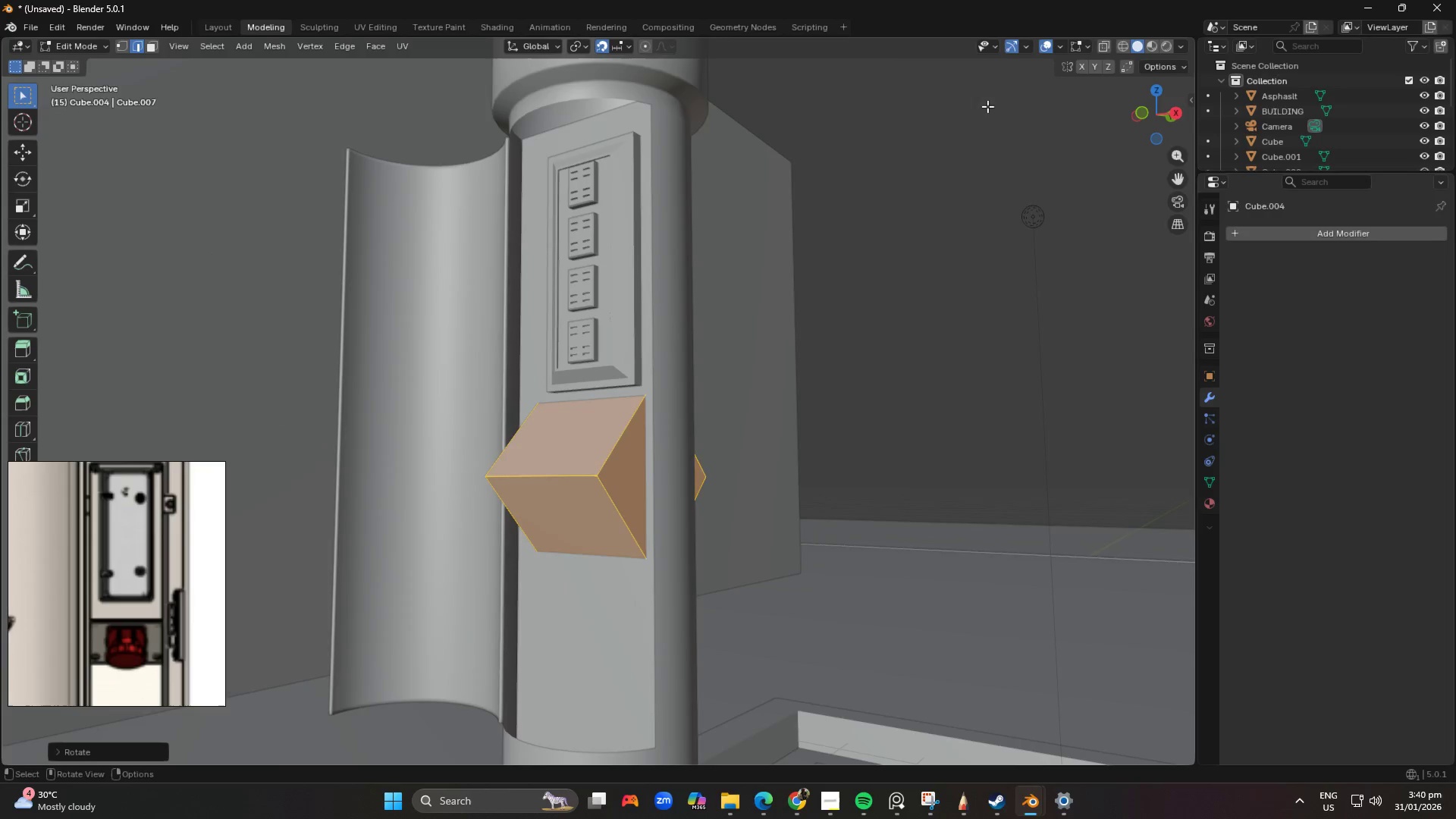 
scroll: coordinate [701, 322], scroll_direction: up, amount: 1.0
 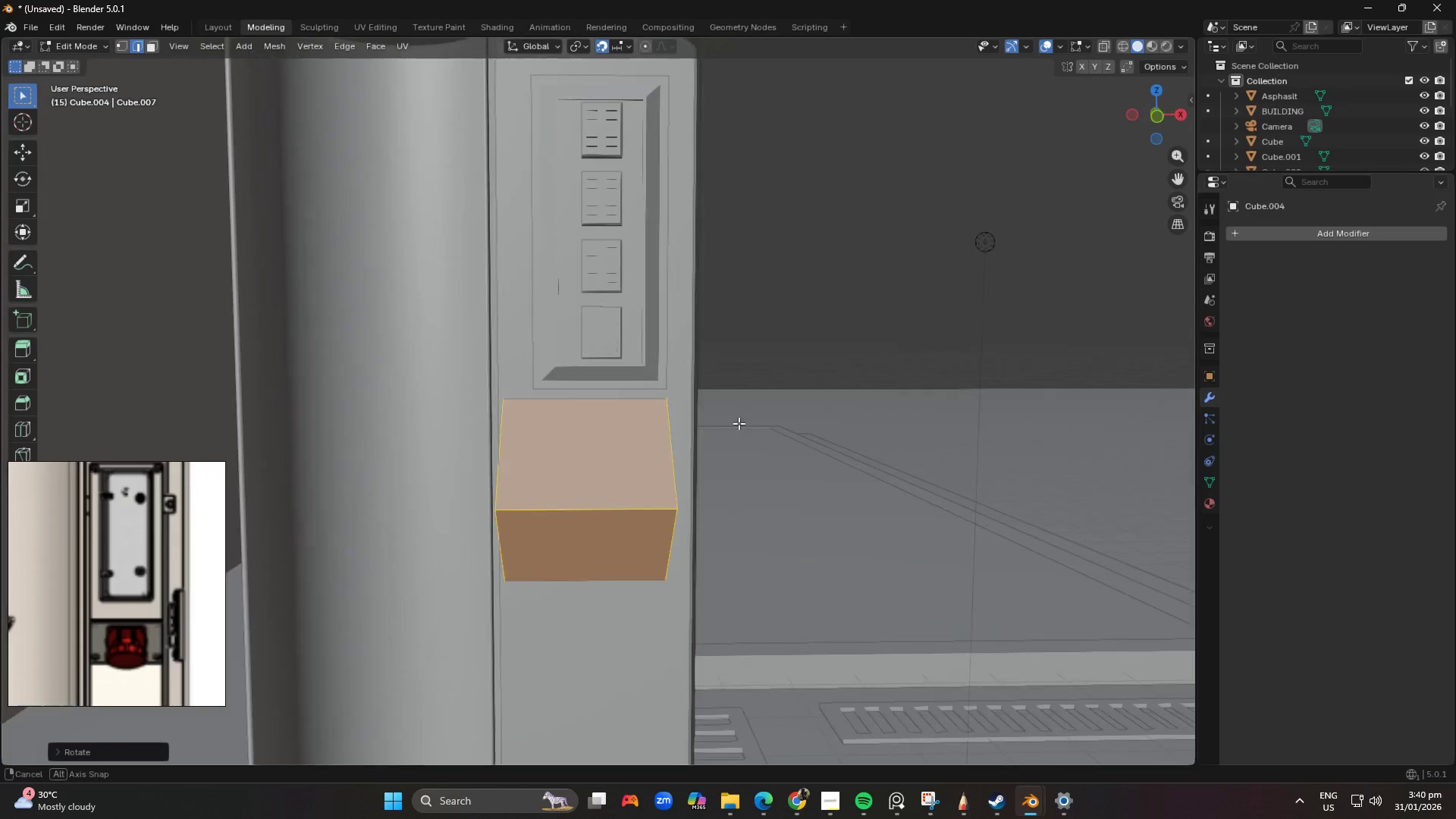 
key(S)
 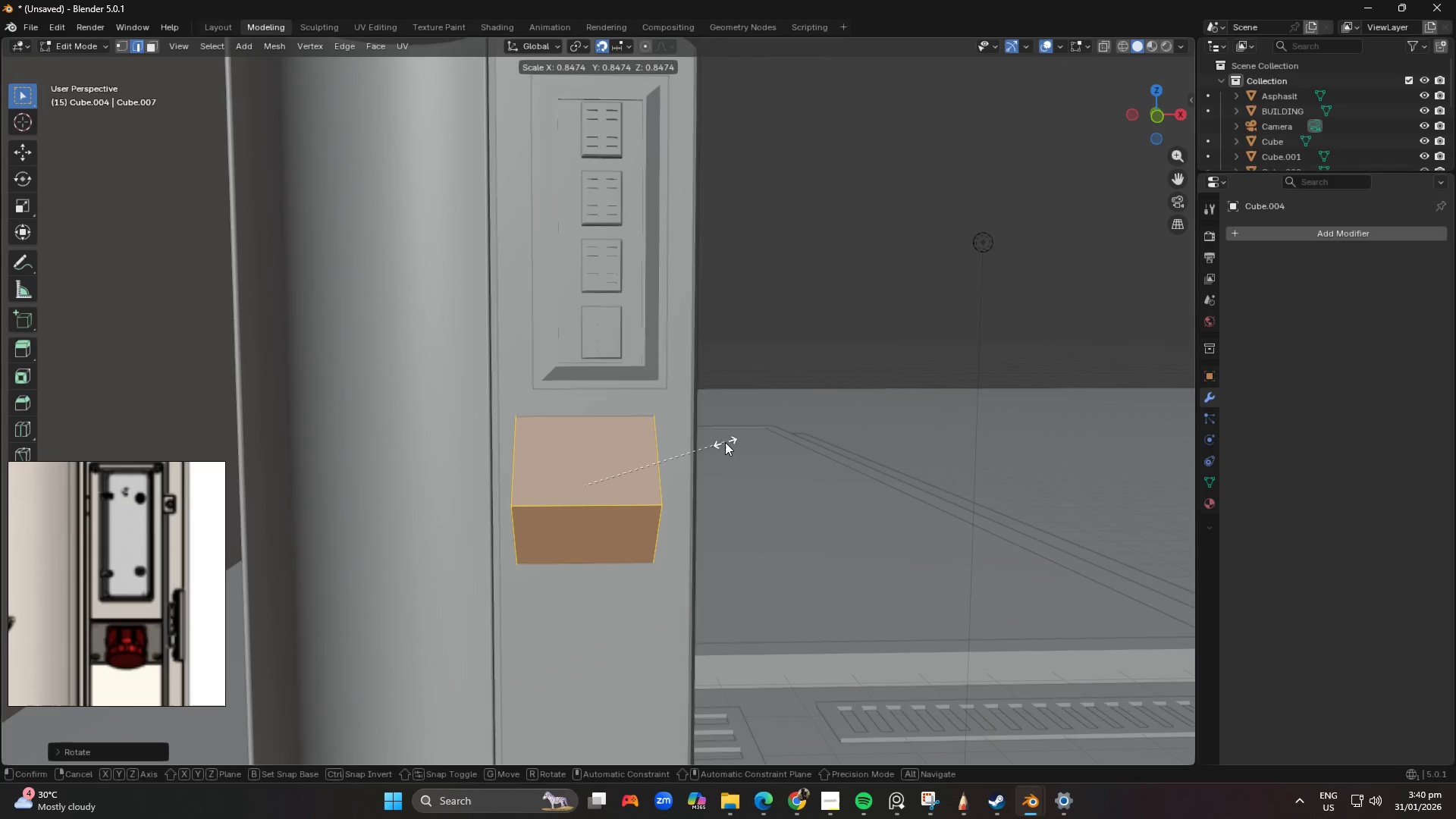 
left_click([725, 442])
 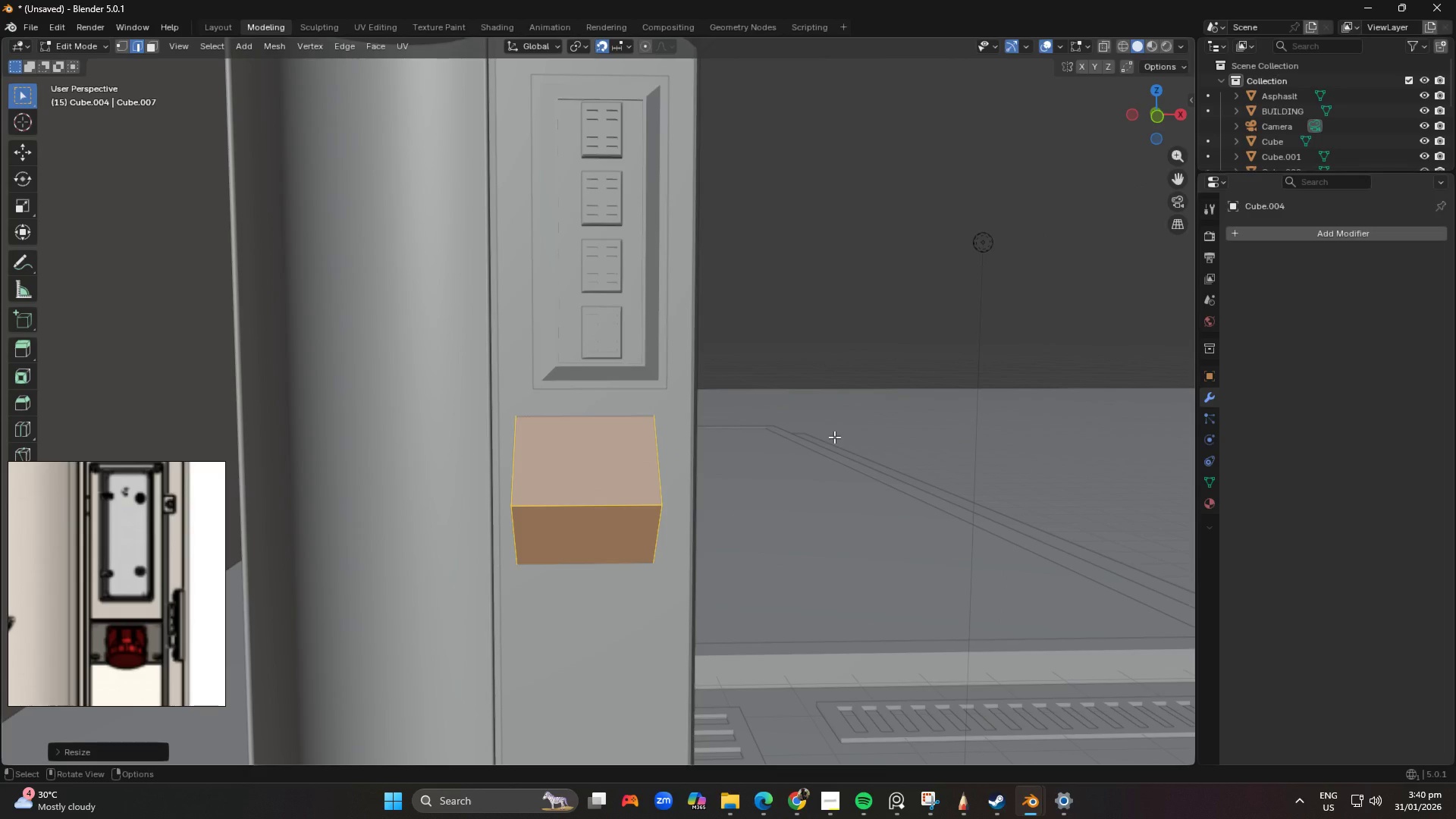 
key(Numpad1)
 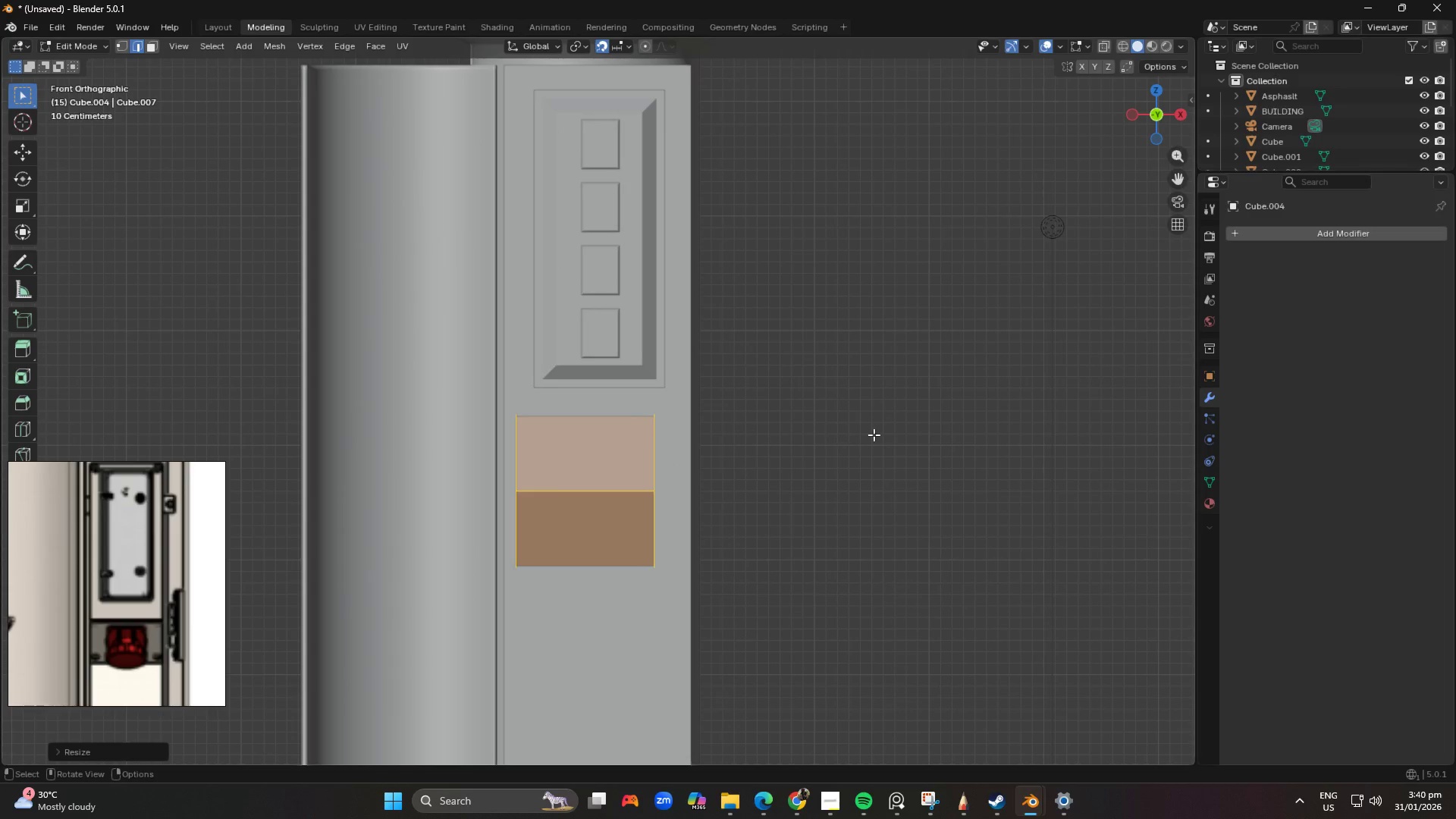 
key(G)
 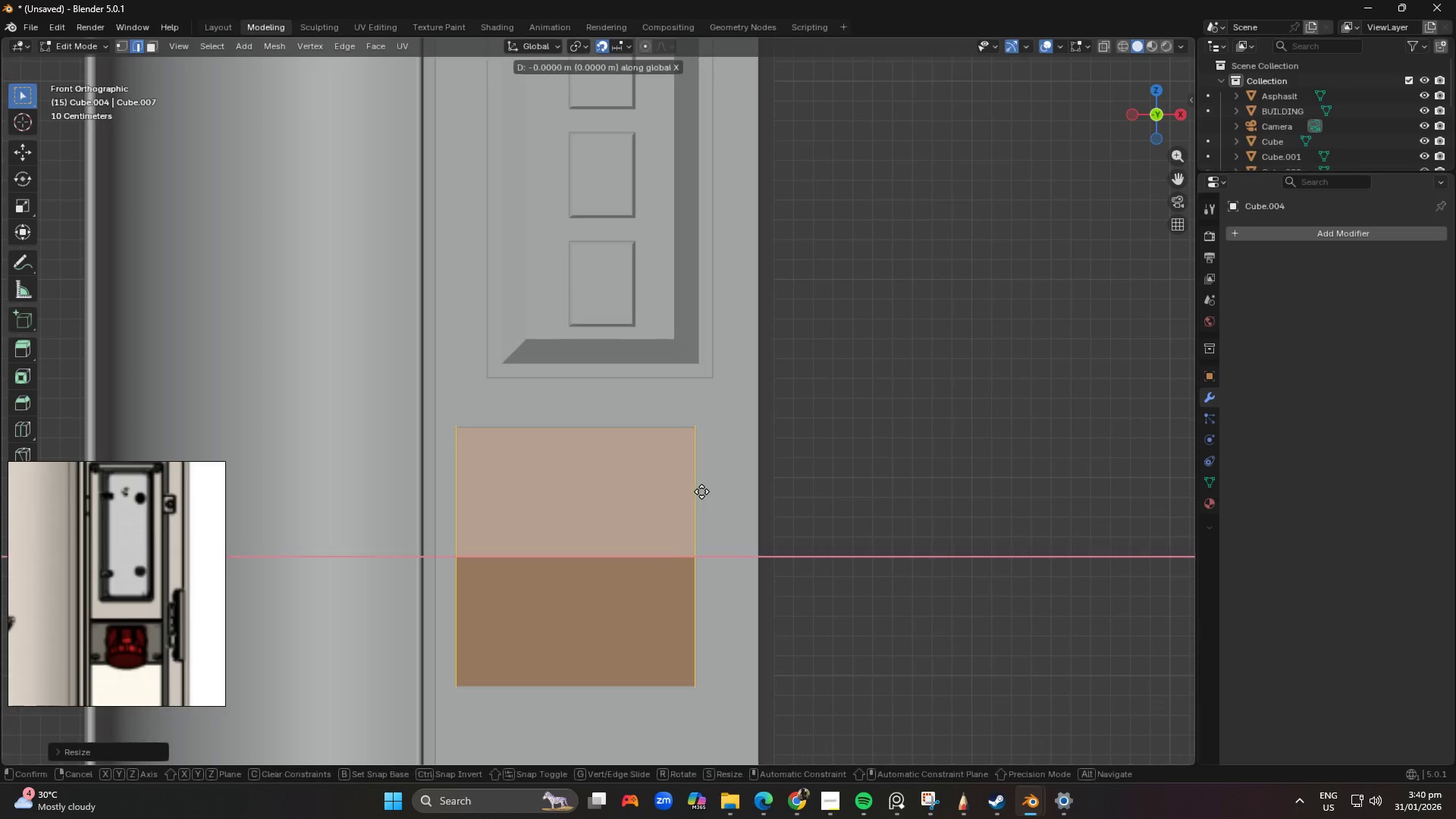 
scroll: coordinate [849, 435], scroll_direction: up, amount: 3.0
 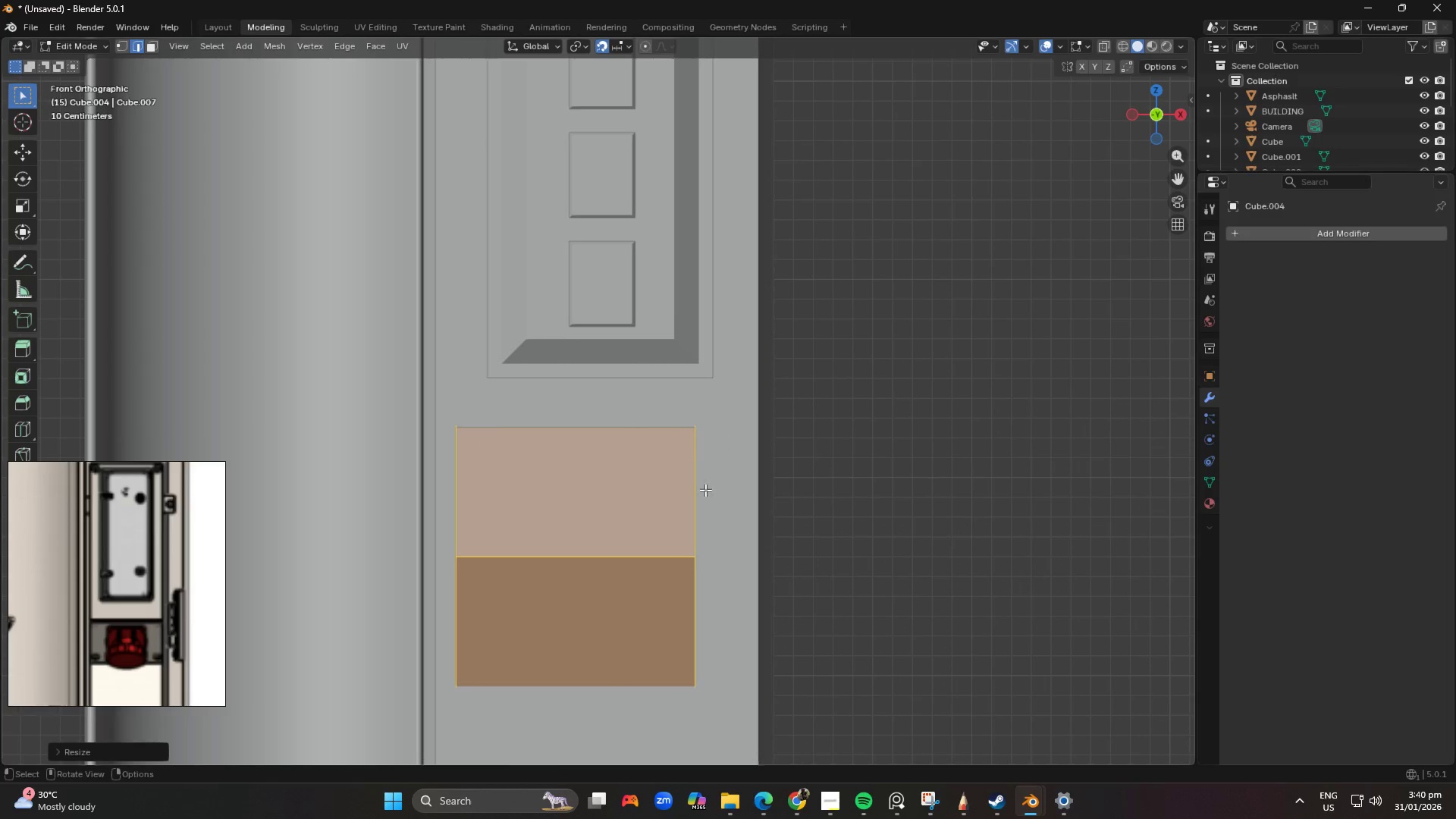 
key(X)
 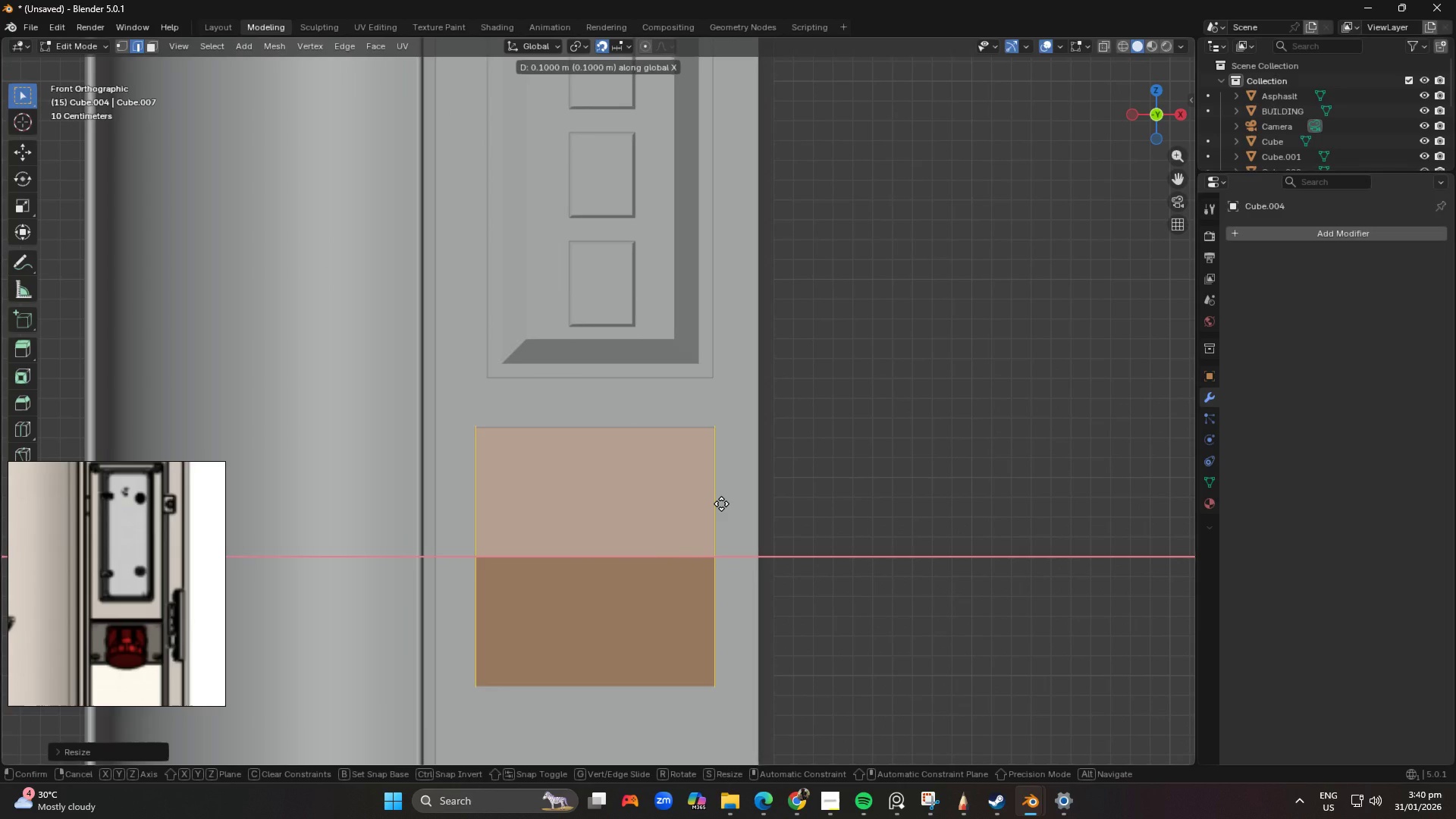 
left_click([721, 504])
 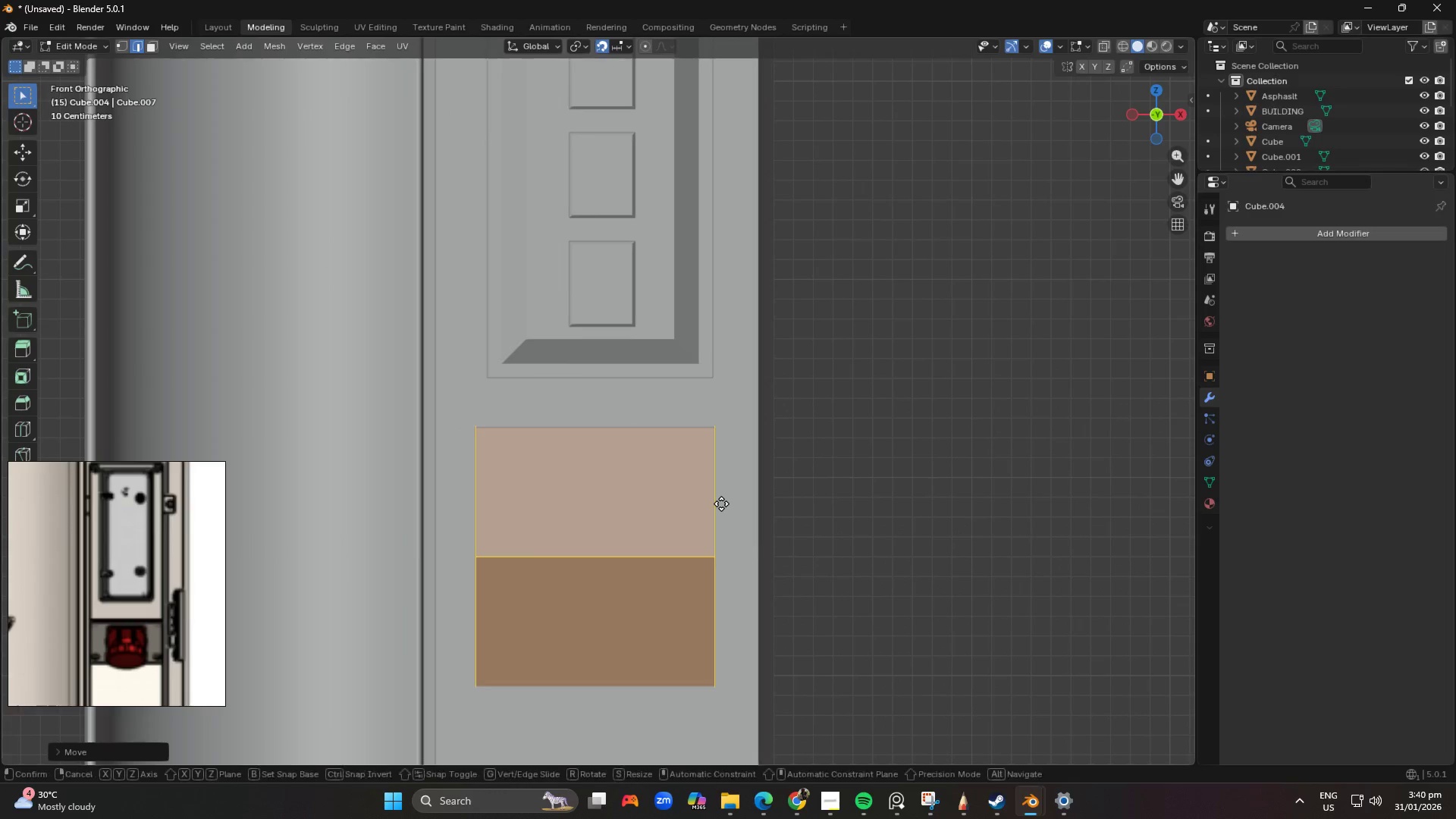 
type(GX)
 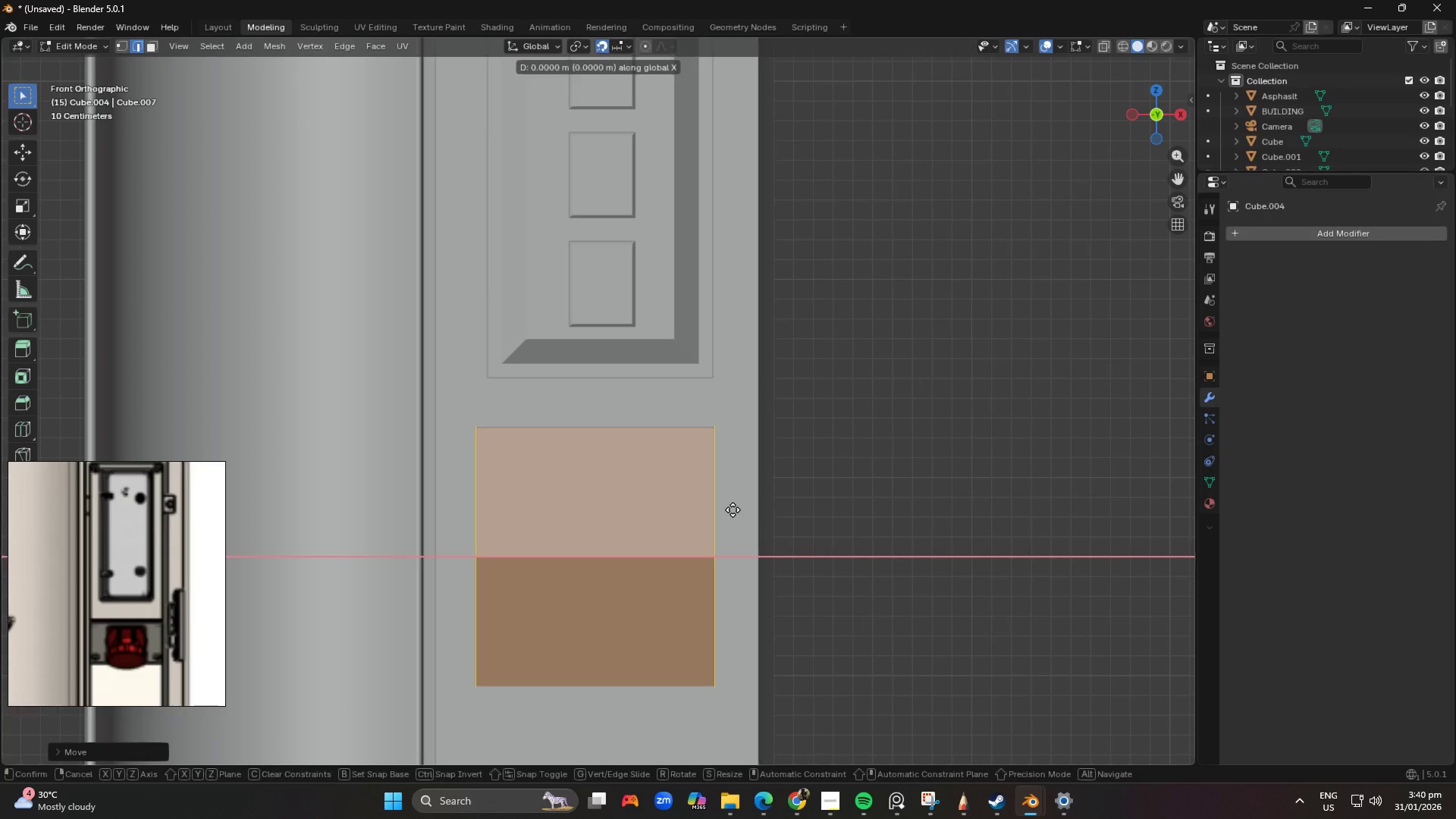 
right_click([733, 510])
 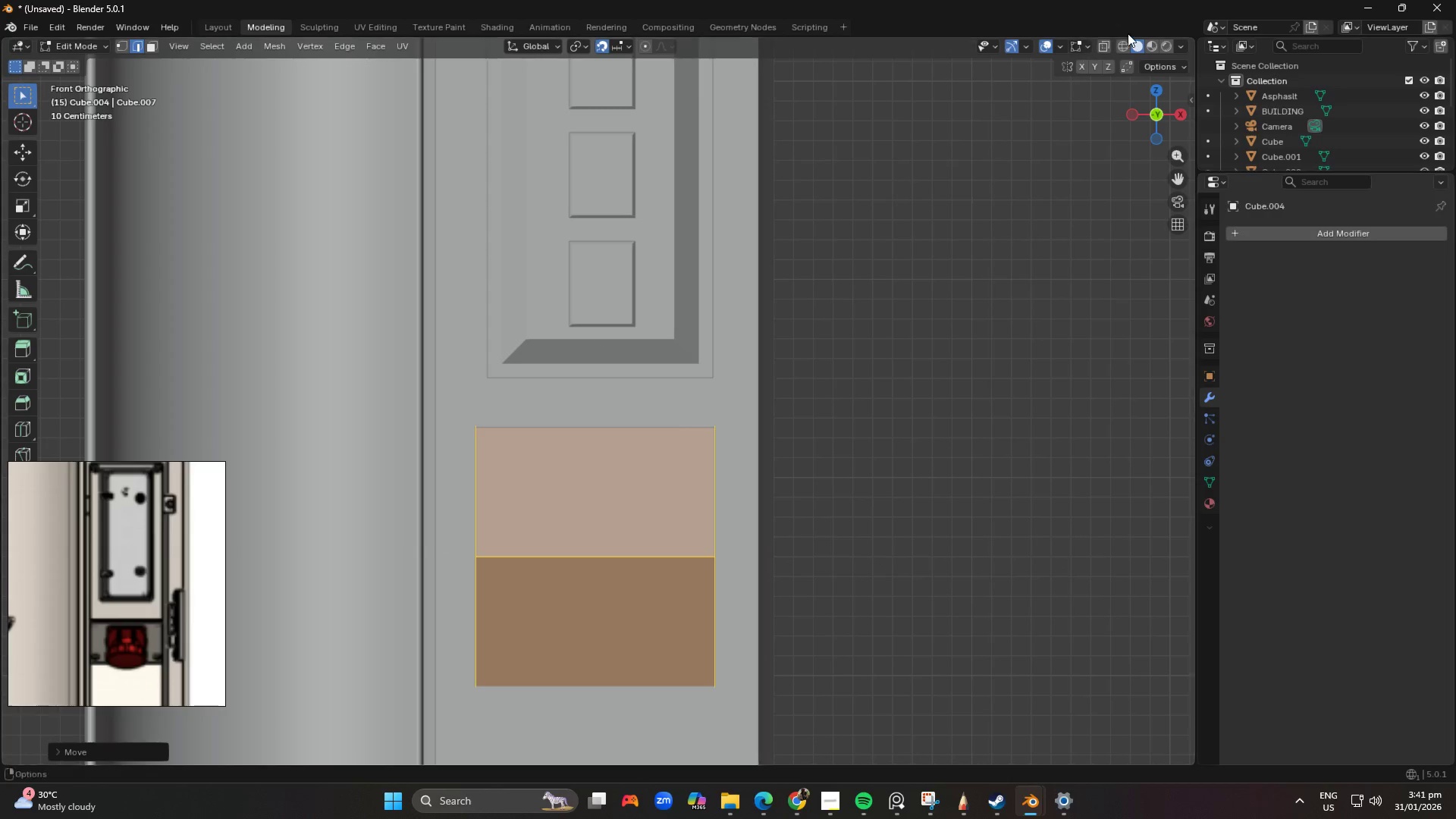 
left_click([1103, 47])
 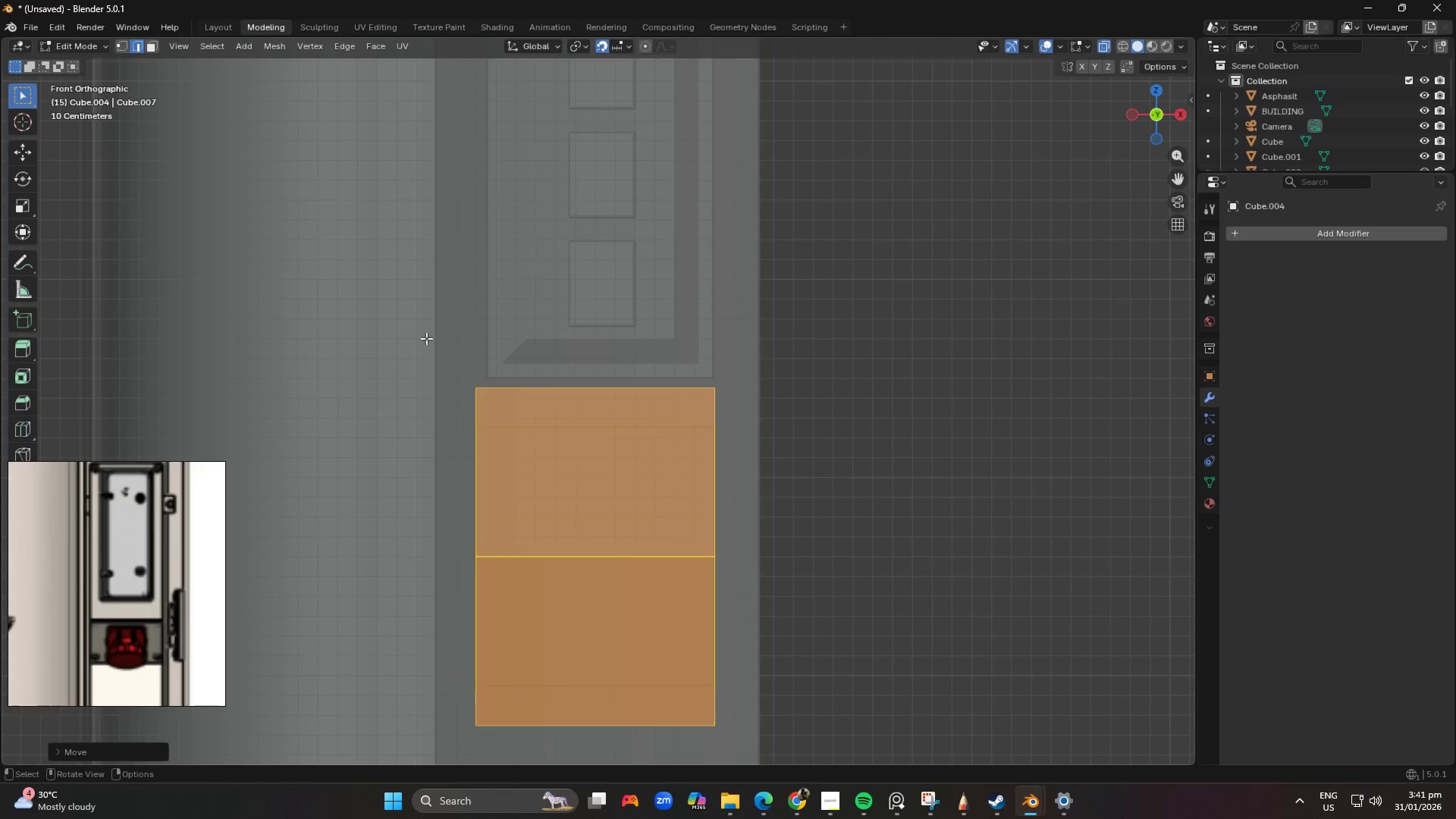 
left_click_drag(start_coordinate=[402, 311], to_coordinate=[518, 723])
 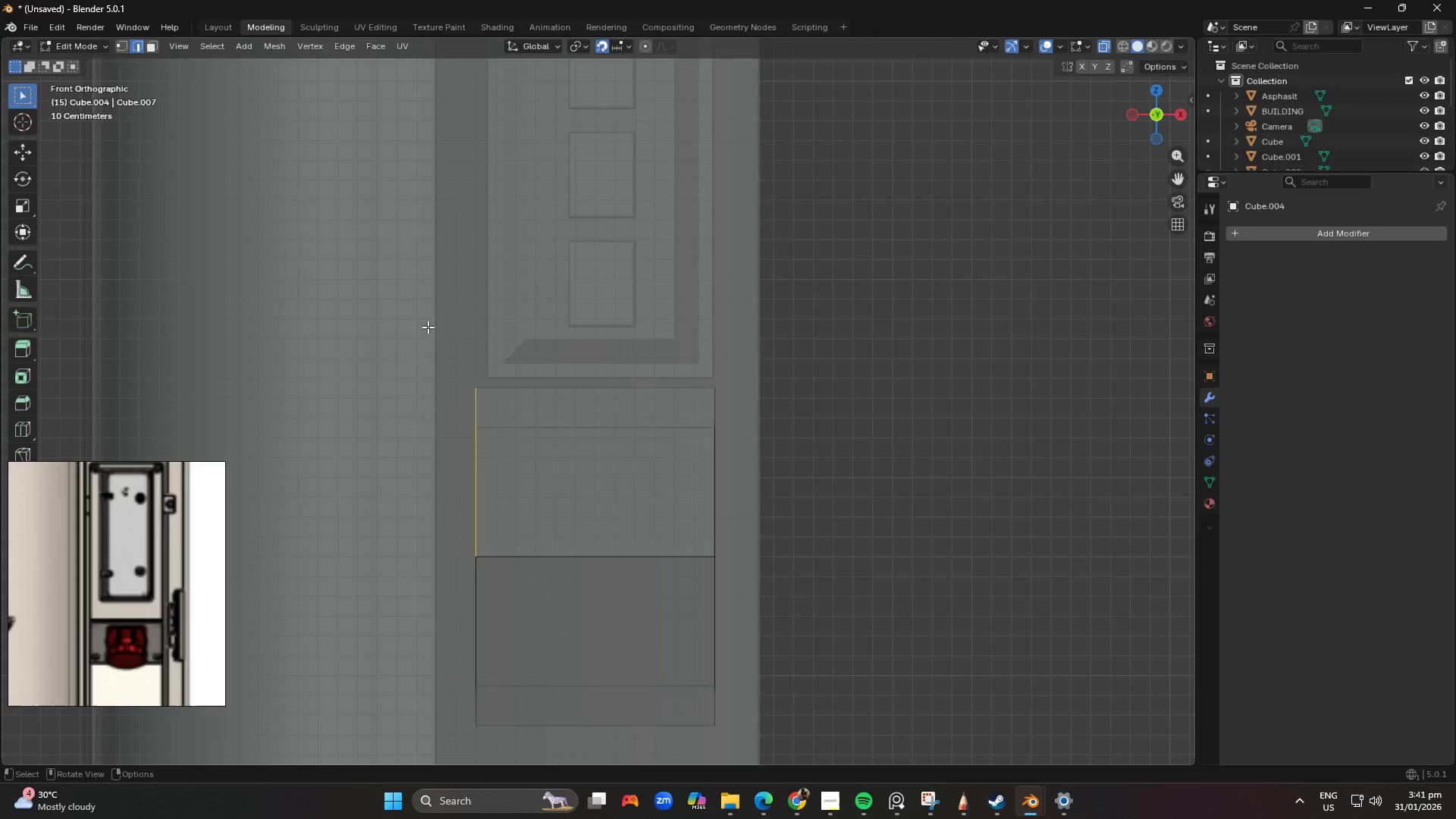 
left_click_drag(start_coordinate=[428, 290], to_coordinate=[532, 742])
 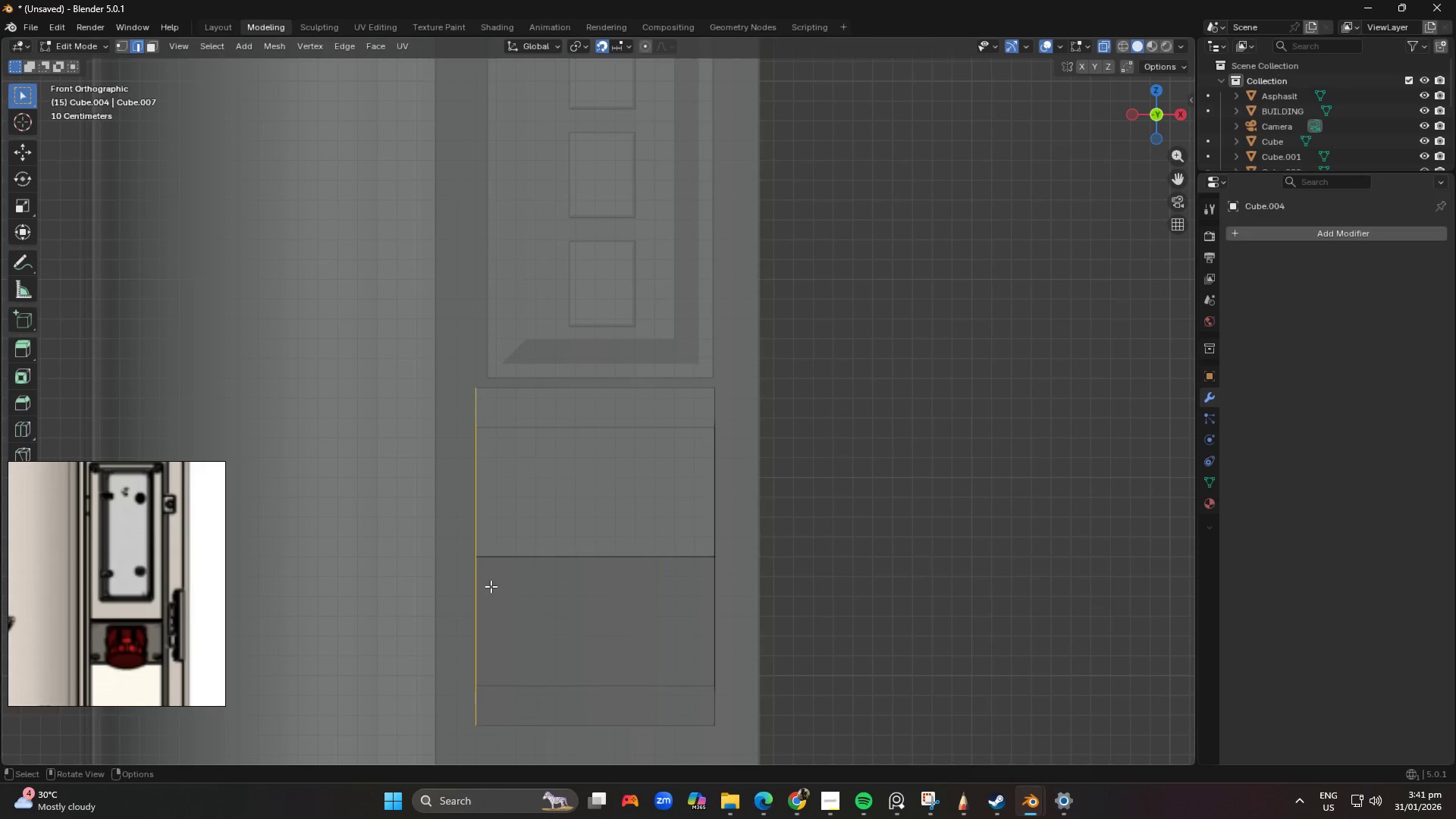 
type(GX)
 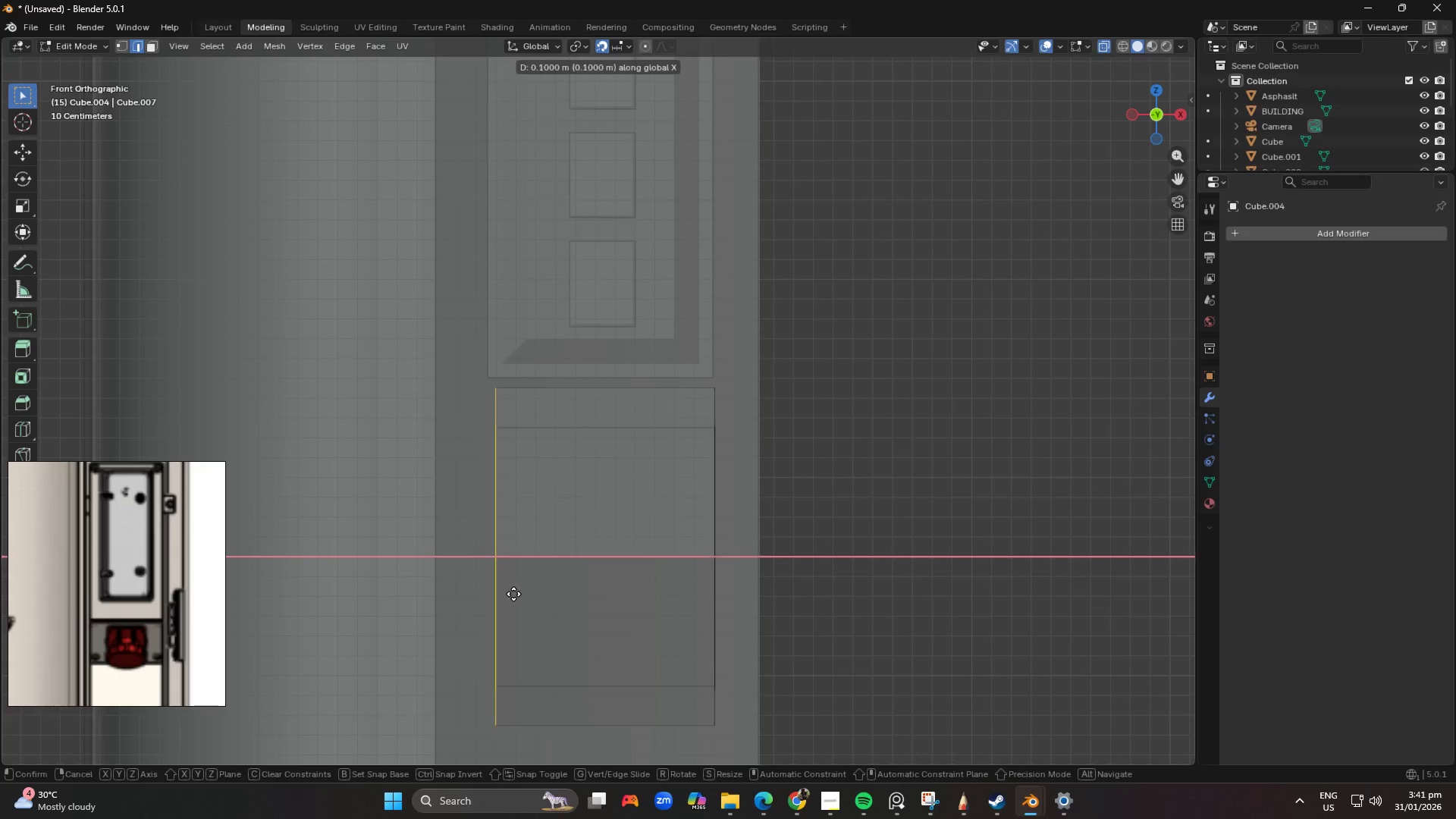 
hold_key(key=ShiftLeft, duration=0.31)
 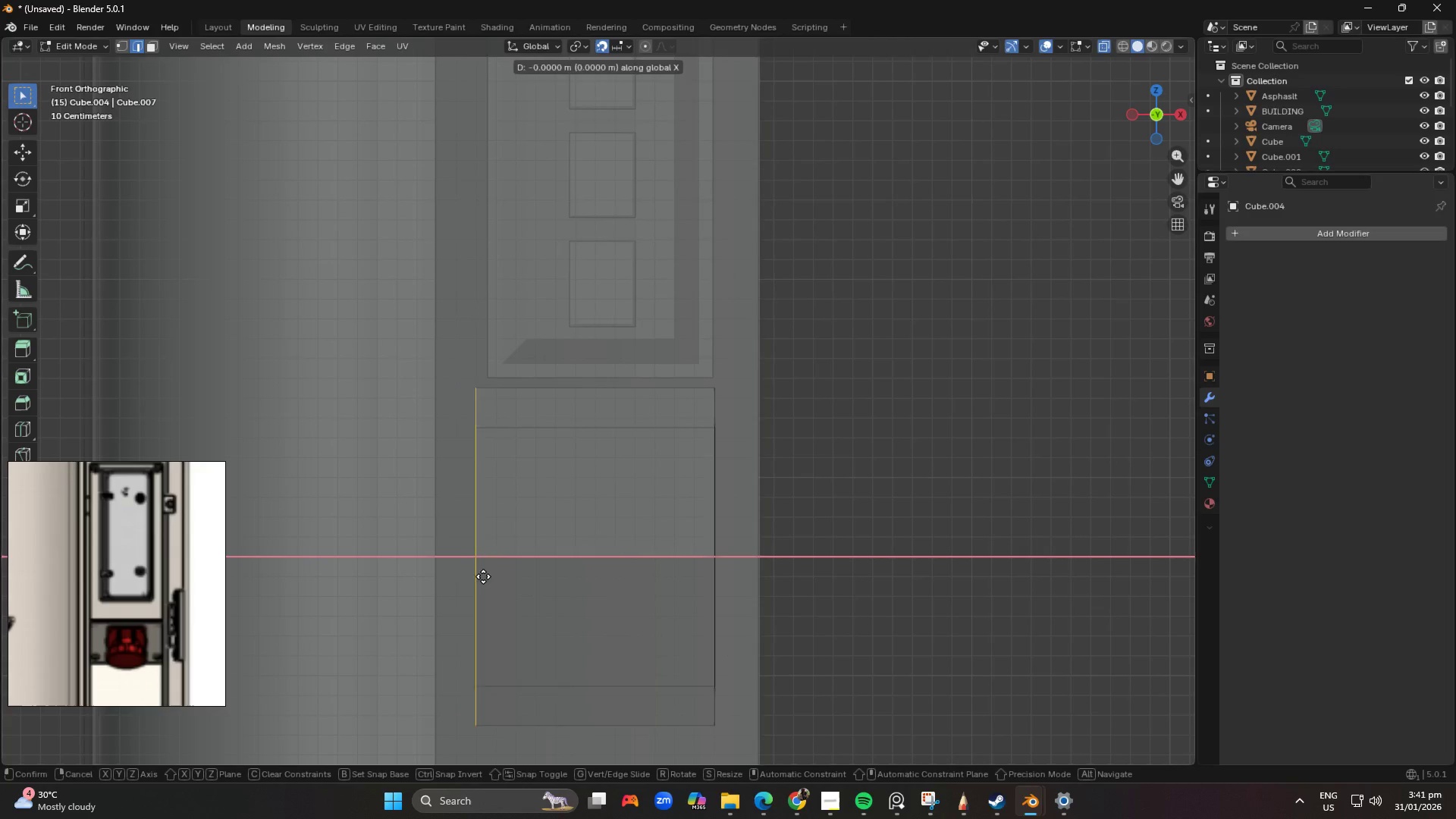 
hold_key(key=ShiftLeft, duration=1.5)
 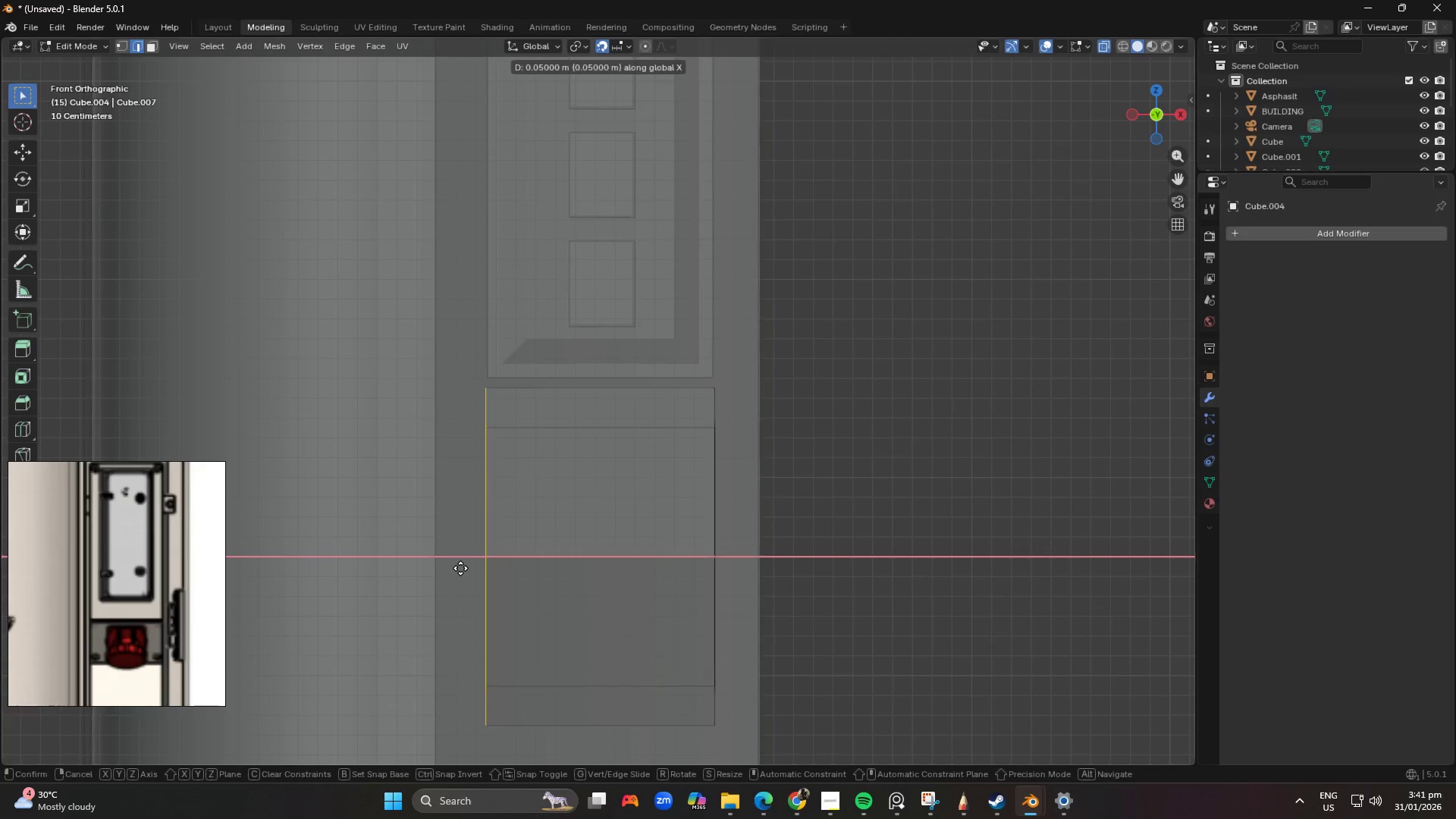 
hold_key(key=ShiftLeft, duration=1.52)
left_click([438, 560])
 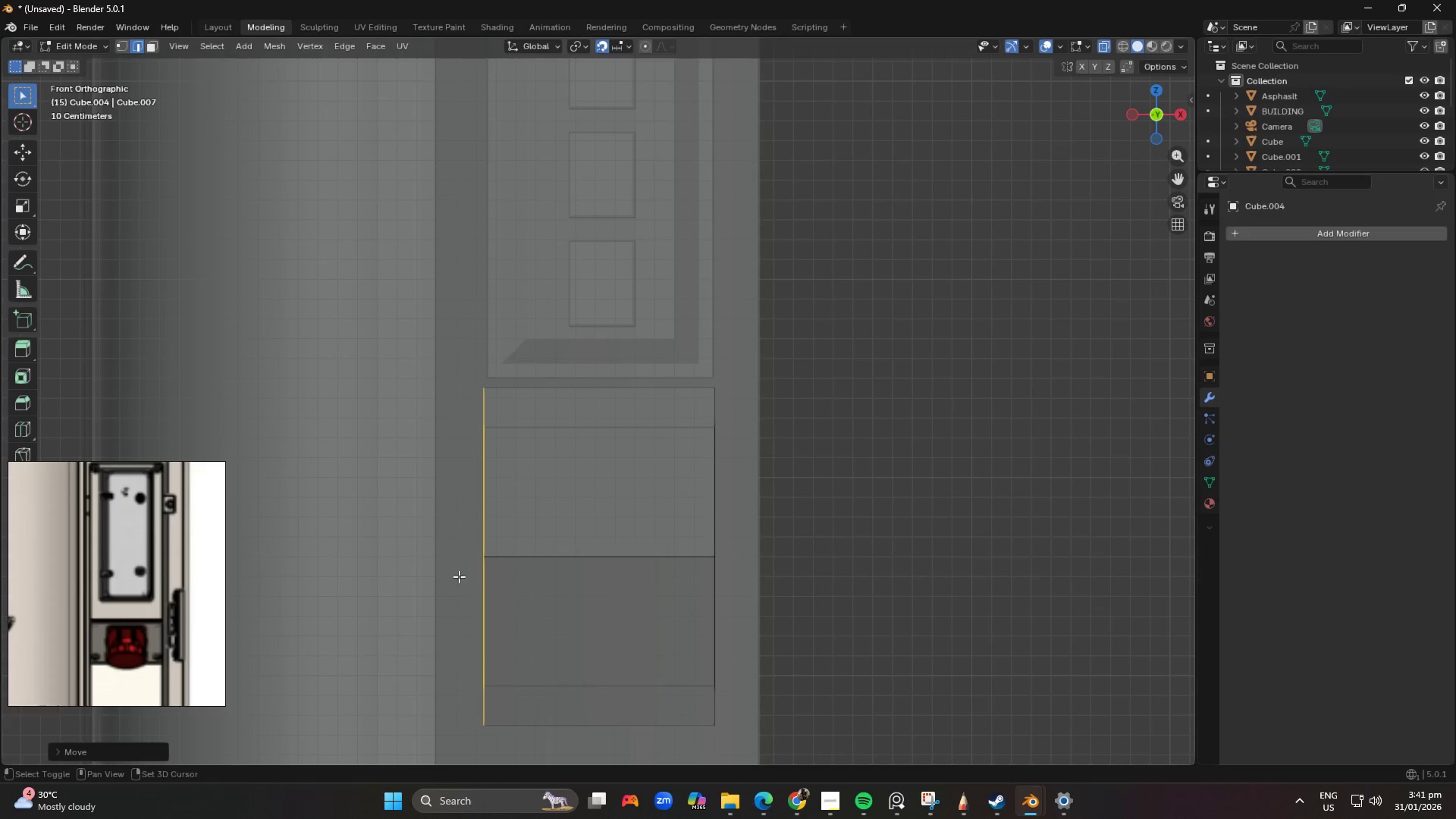 
key(Shift+ShiftLeft)
 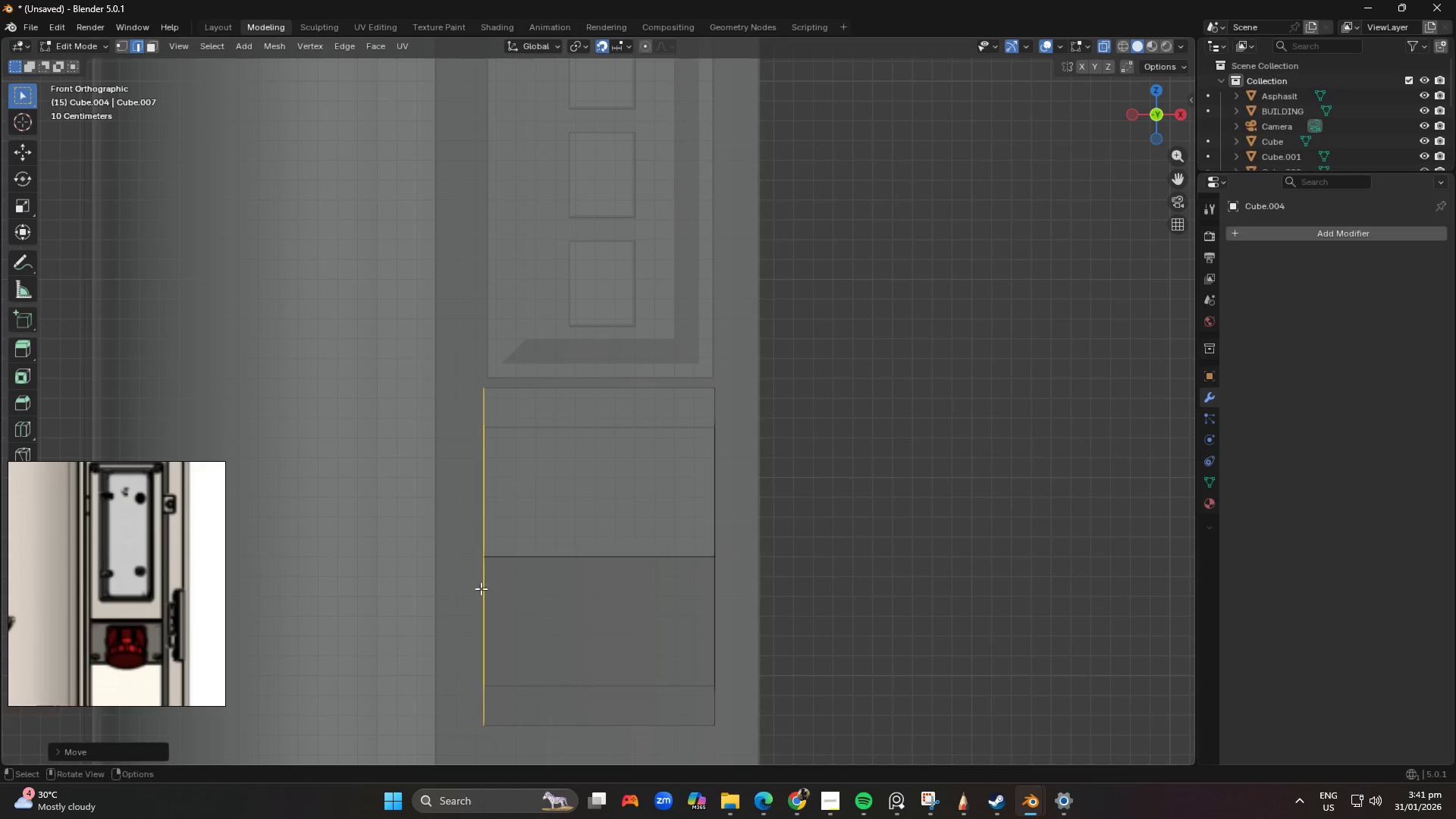 
key(Shift+ShiftLeft)
 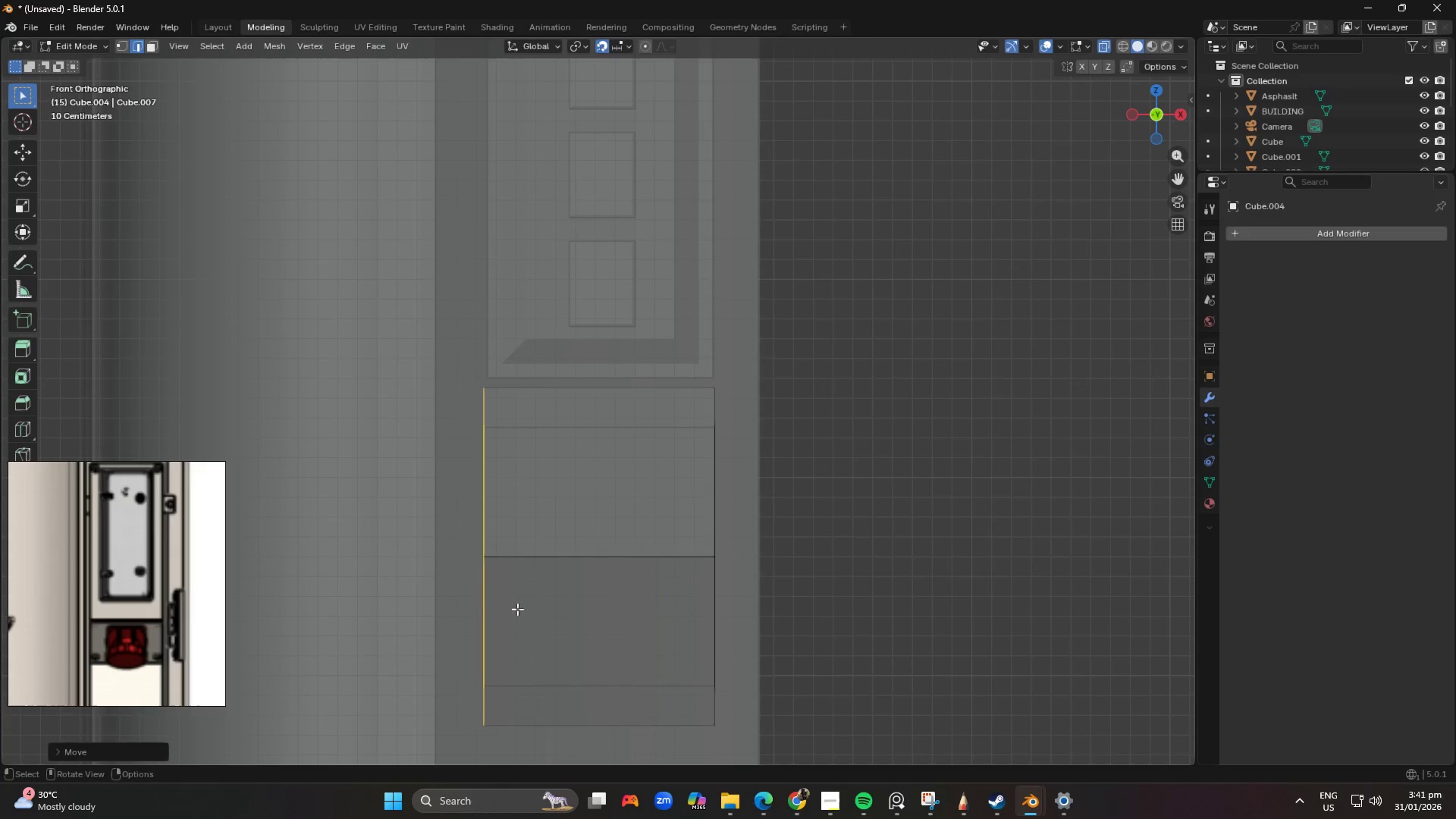 
key(Shift+ShiftLeft)
 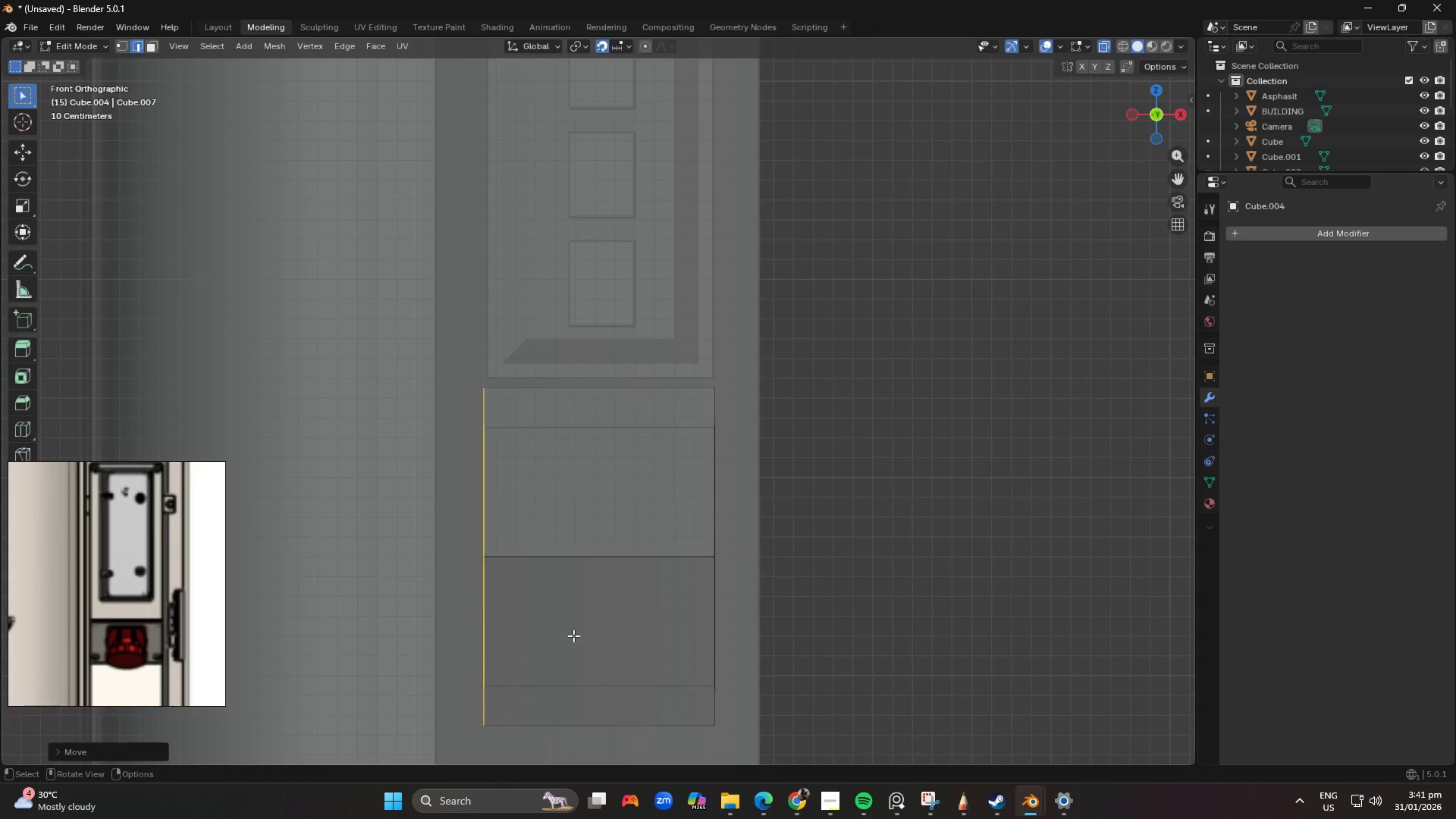 
scroll: coordinate [579, 640], scroll_direction: down, amount: 3.0
 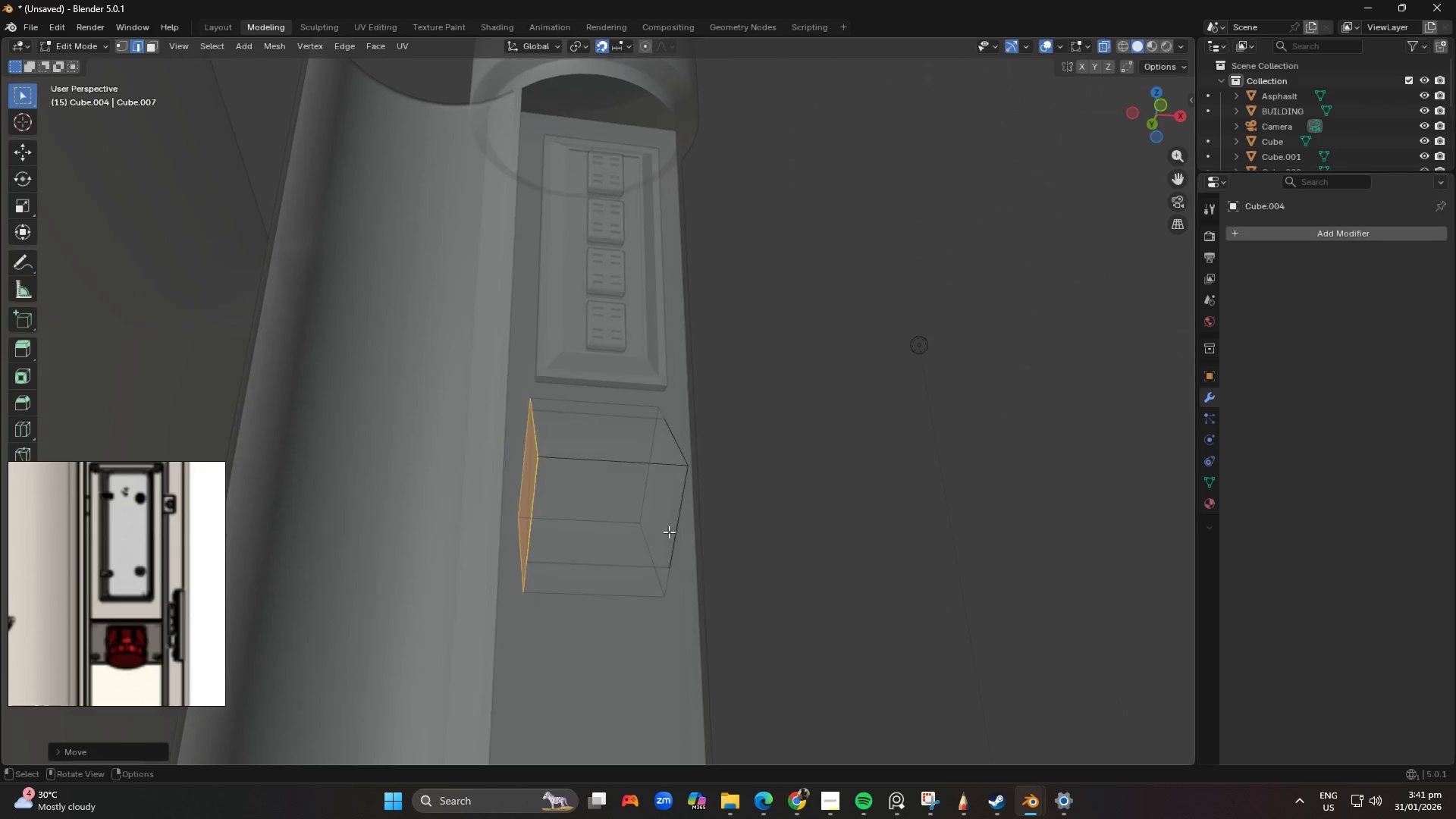 
left_click([1106, 46])
 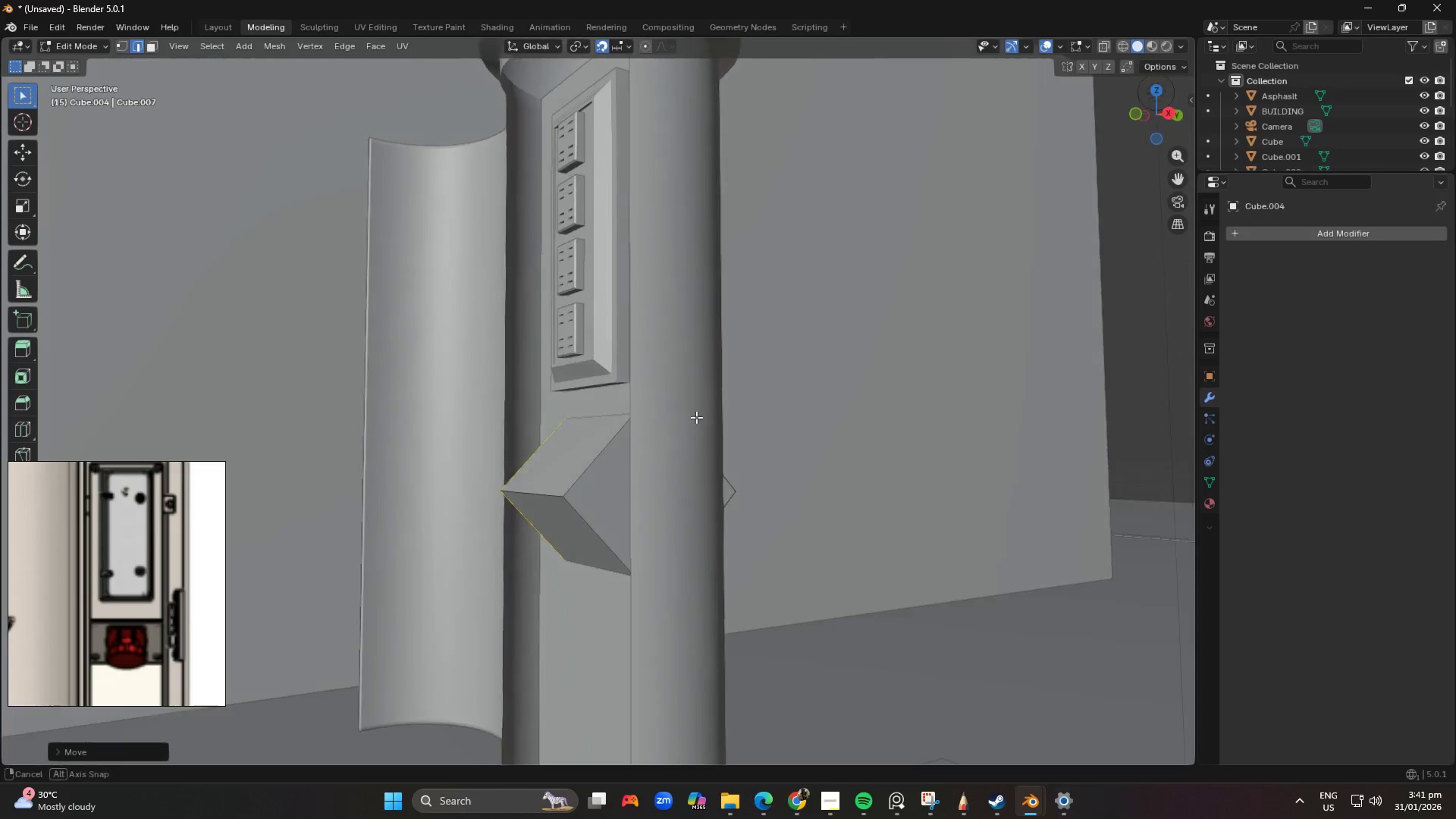 
scroll: coordinate [625, 487], scroll_direction: up, amount: 1.0
 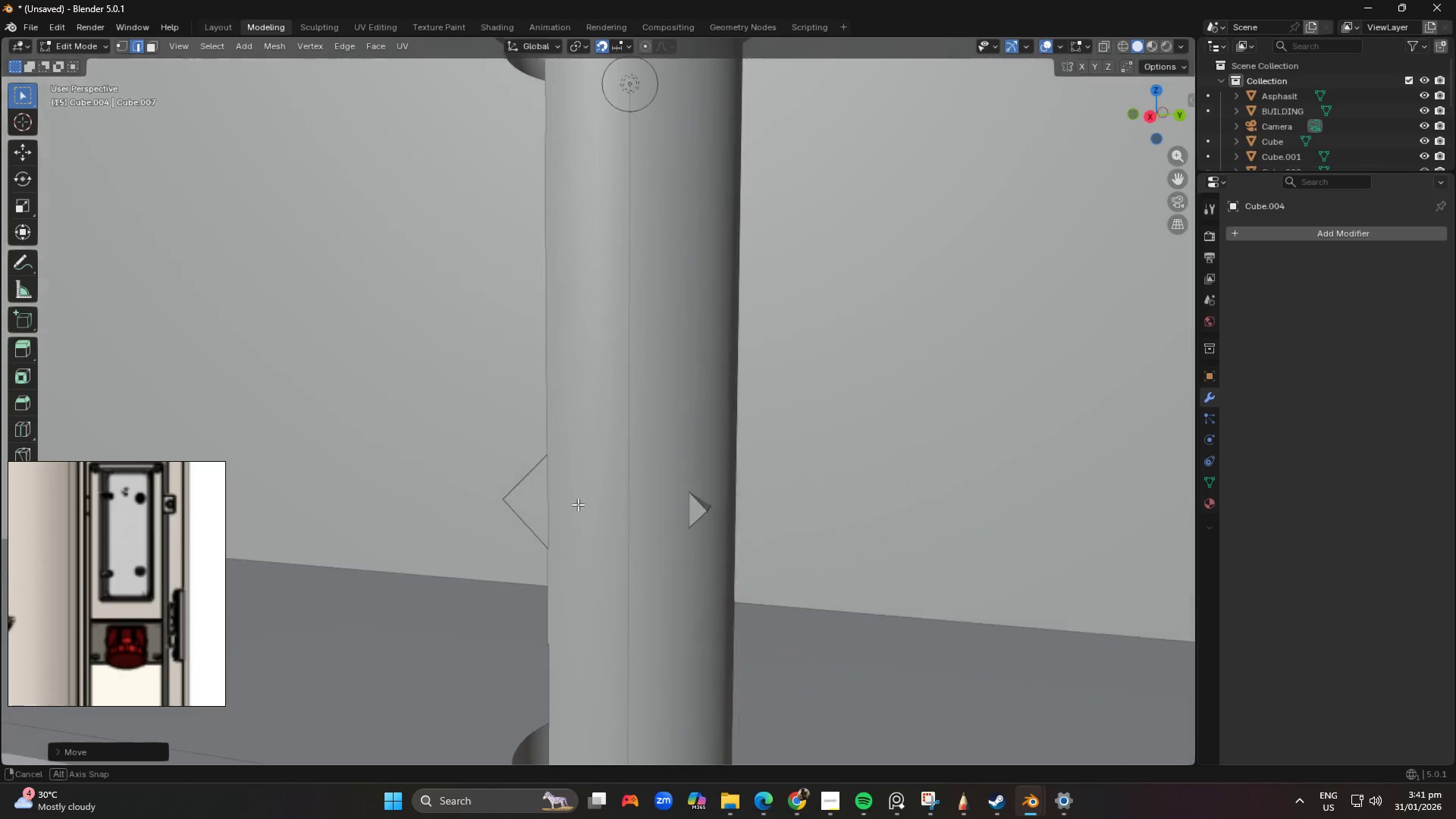 
left_click([714, 504])
 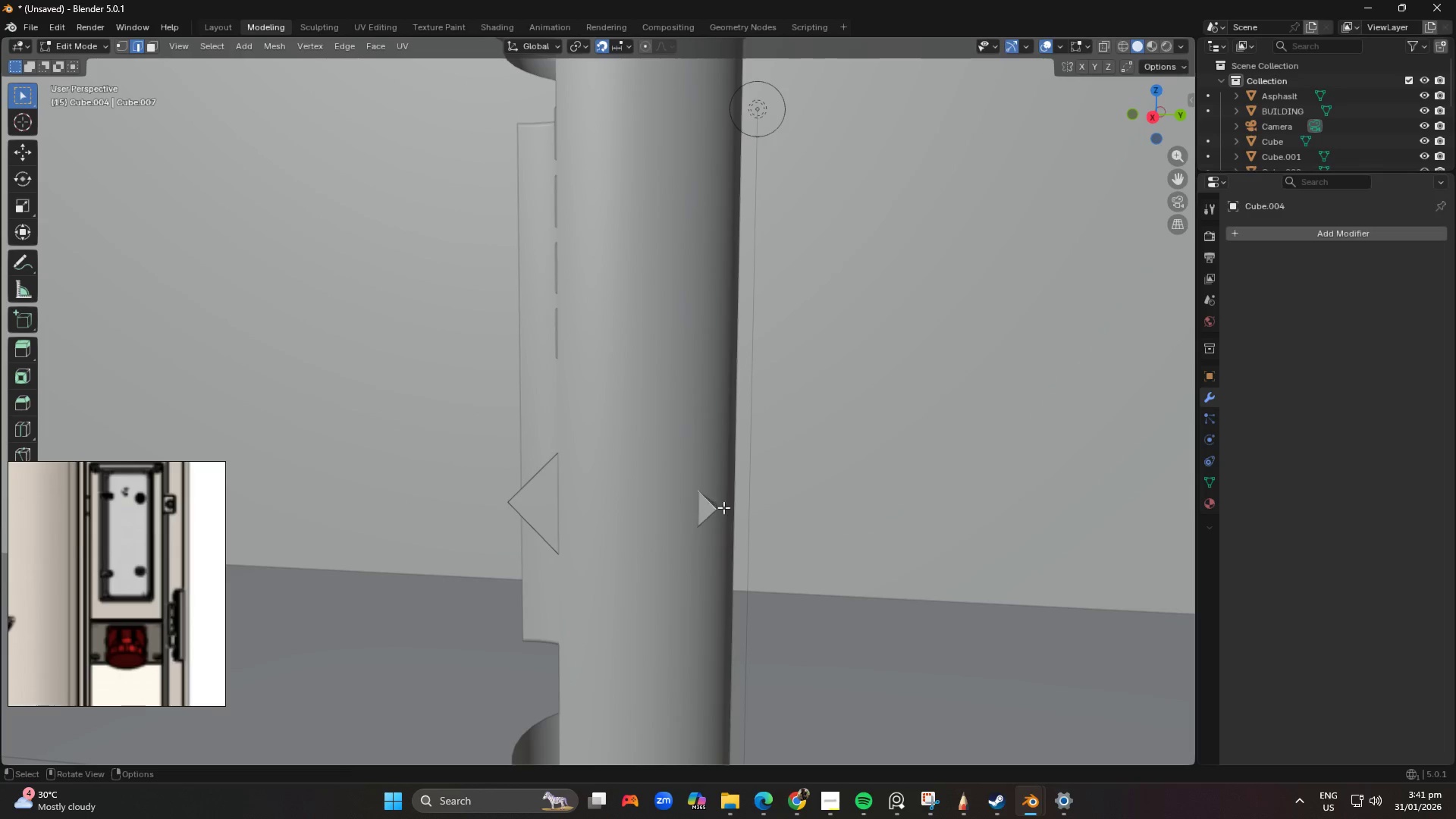 
scroll: coordinate [715, 514], scroll_direction: up, amount: 1.0
 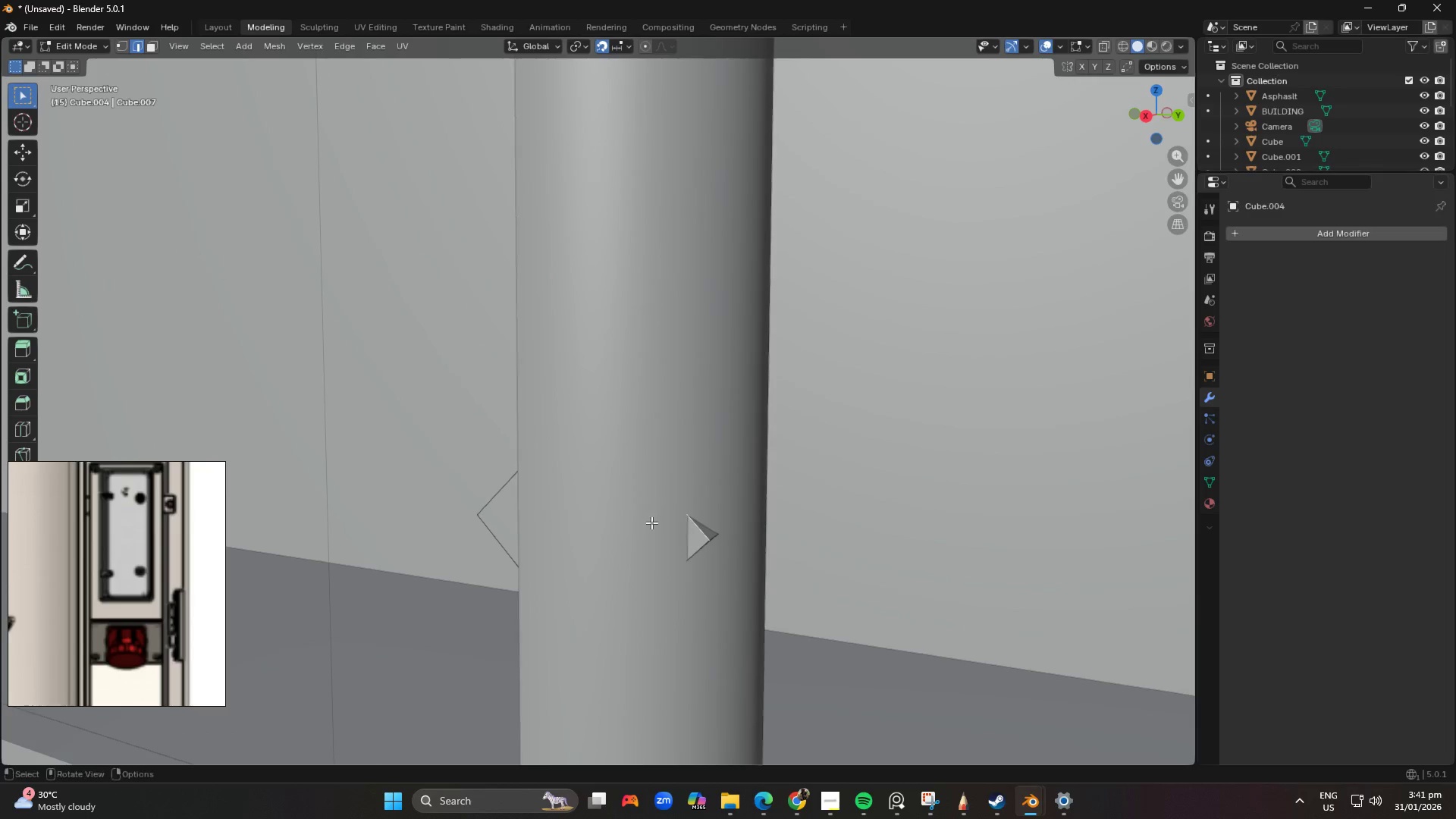 
key(3)
 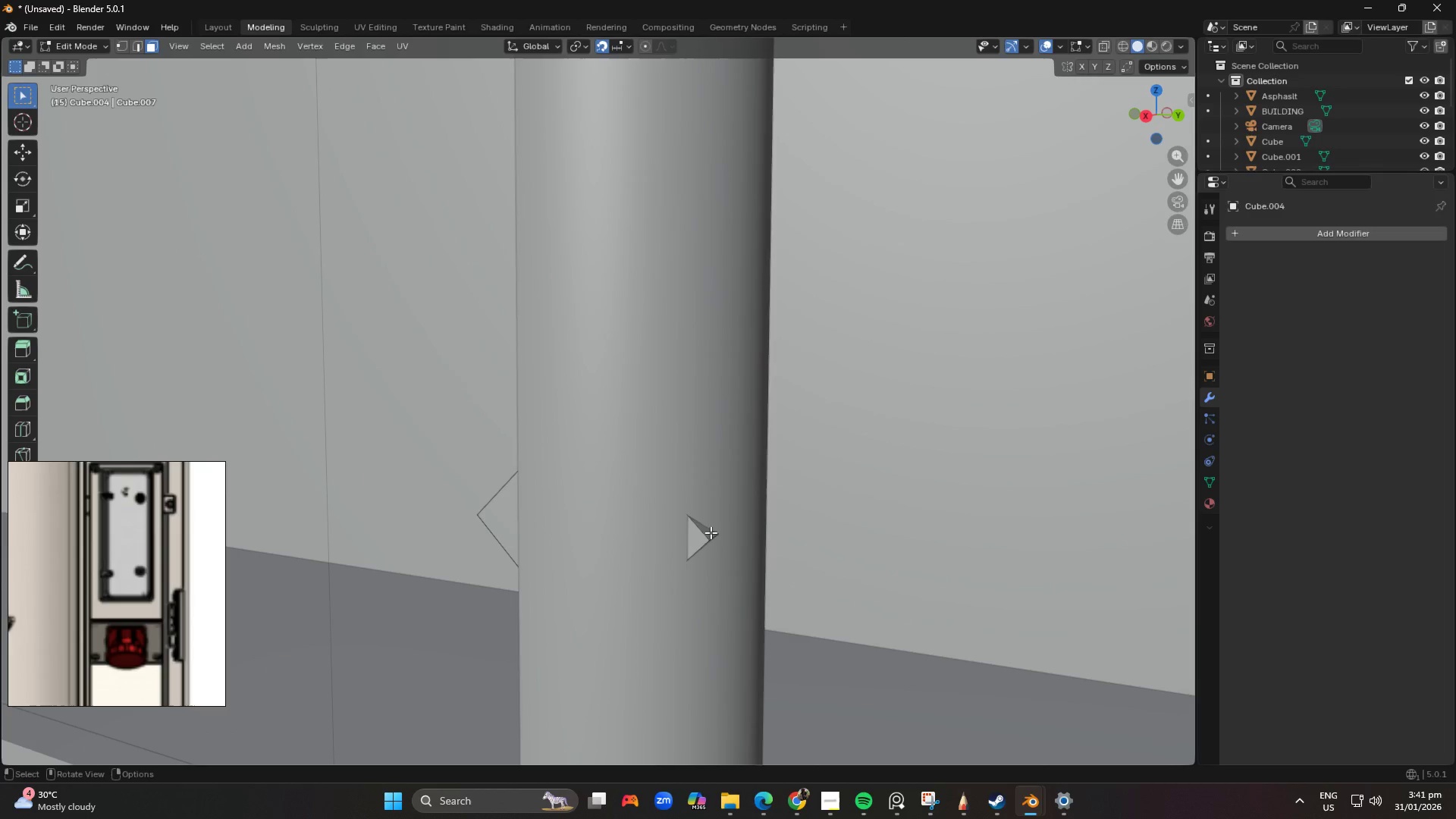 
left_click([710, 532])
 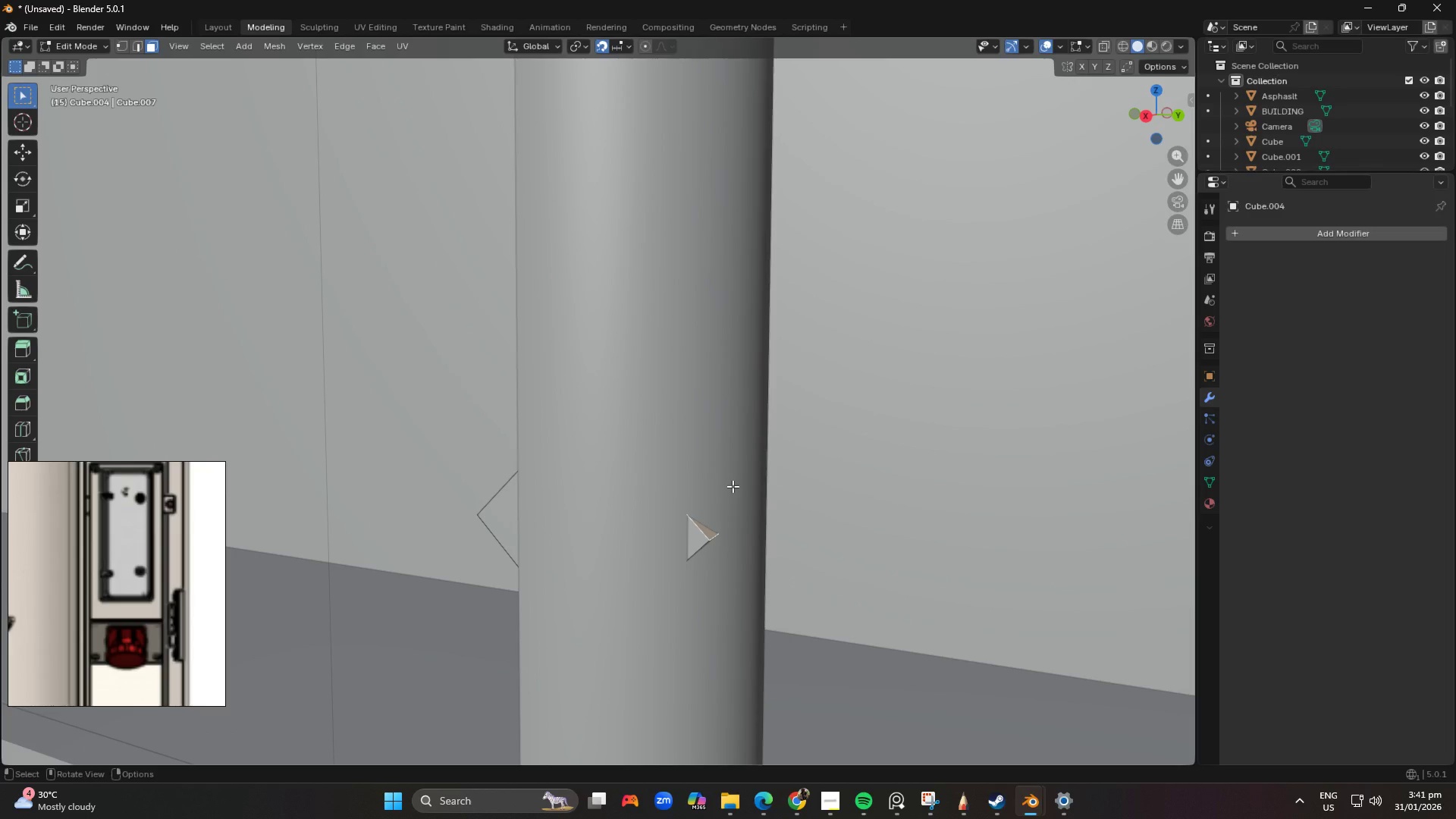 
key(Numpad9)
 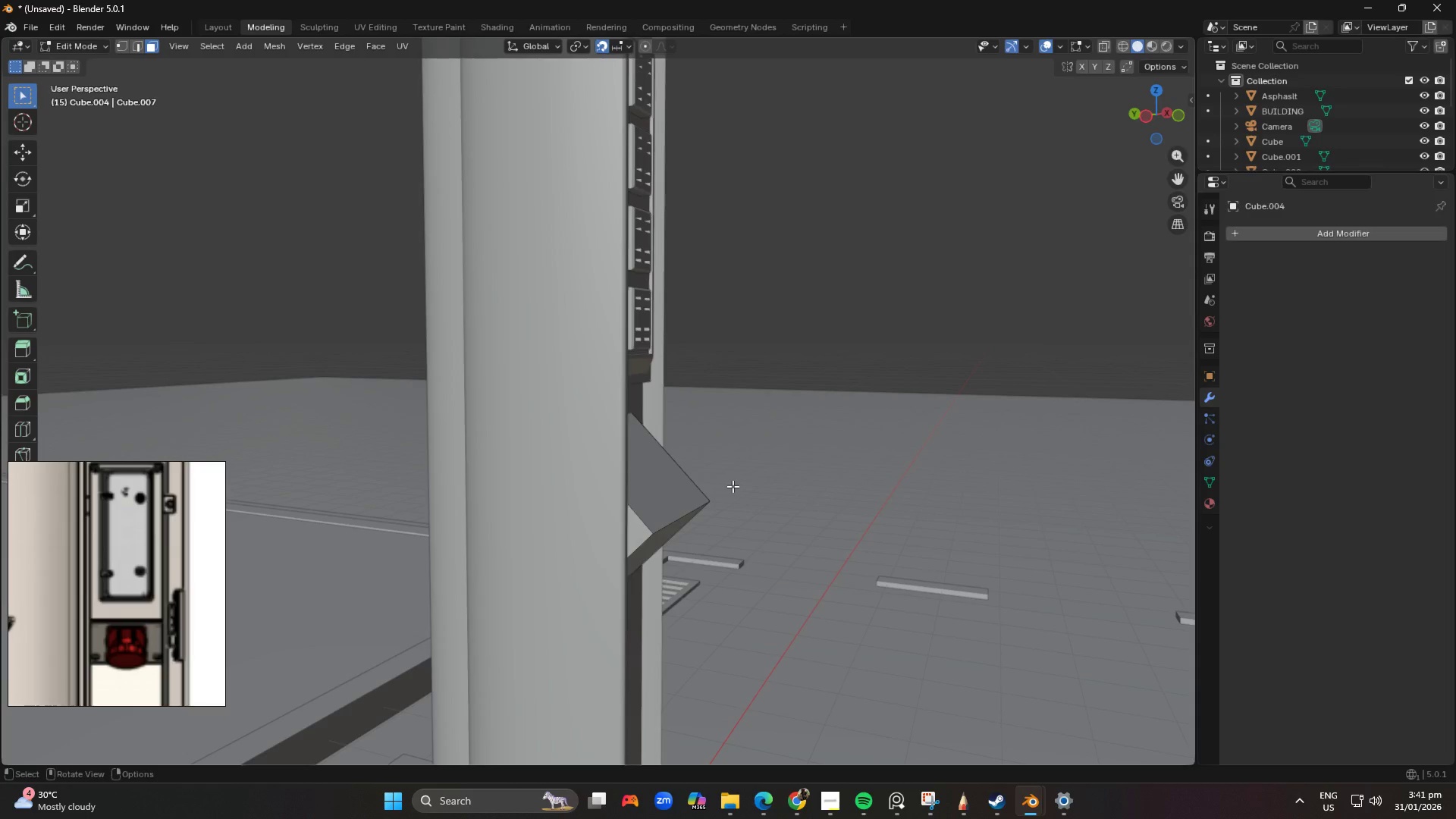 
key(Numpad3)
 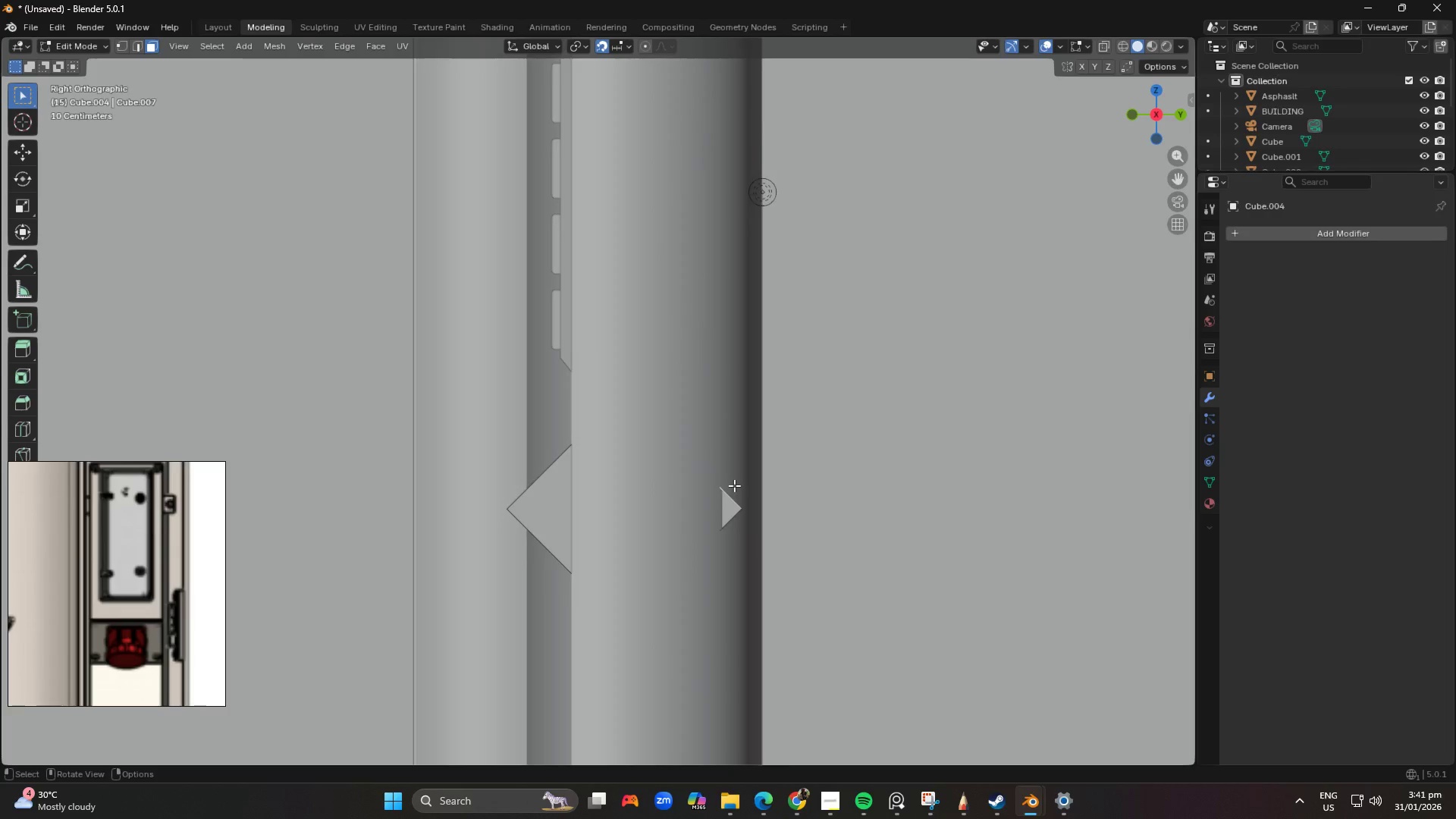 
scroll: coordinate [730, 475], scroll_direction: up, amount: 2.0
 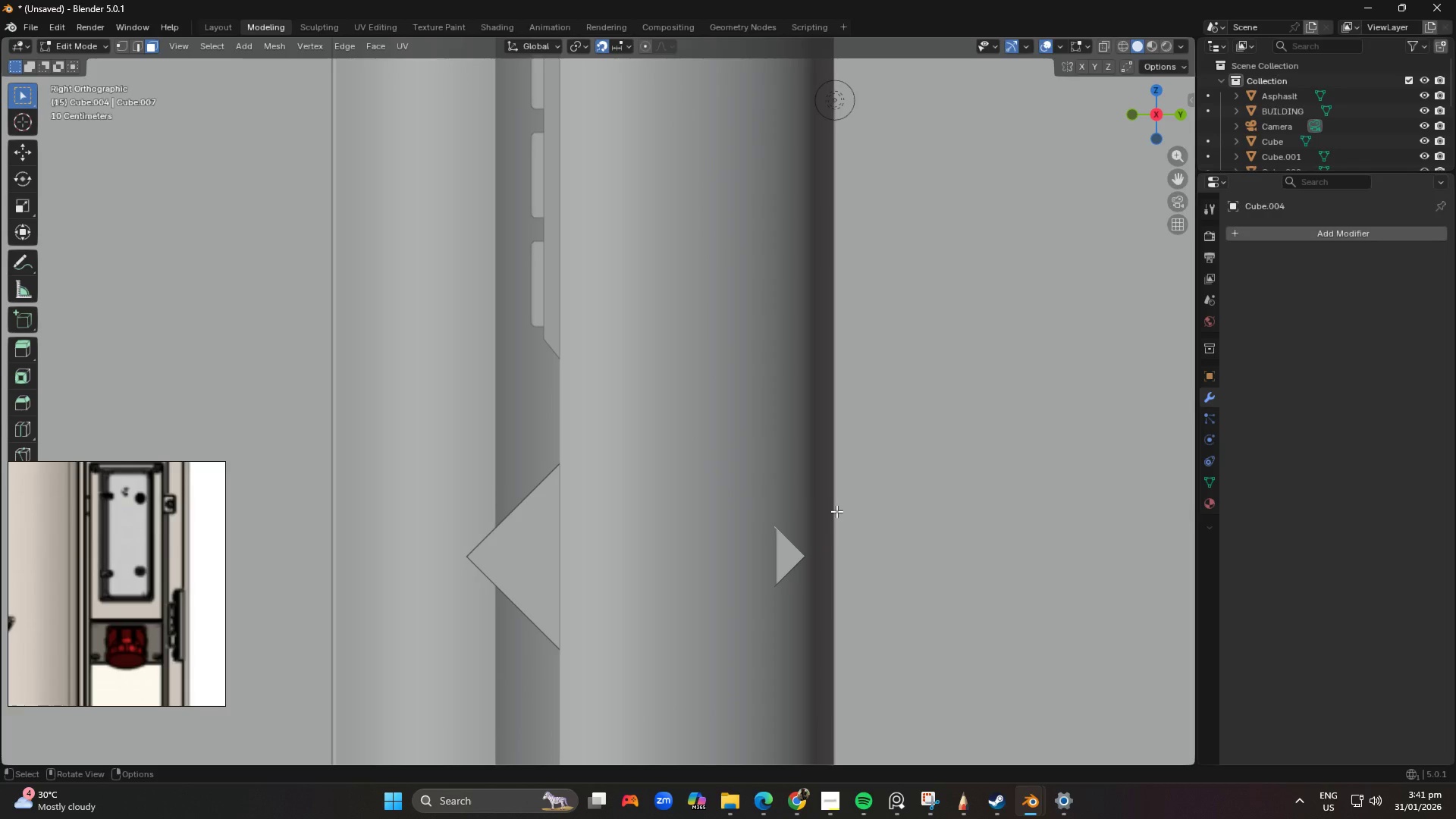 
type(GG)
 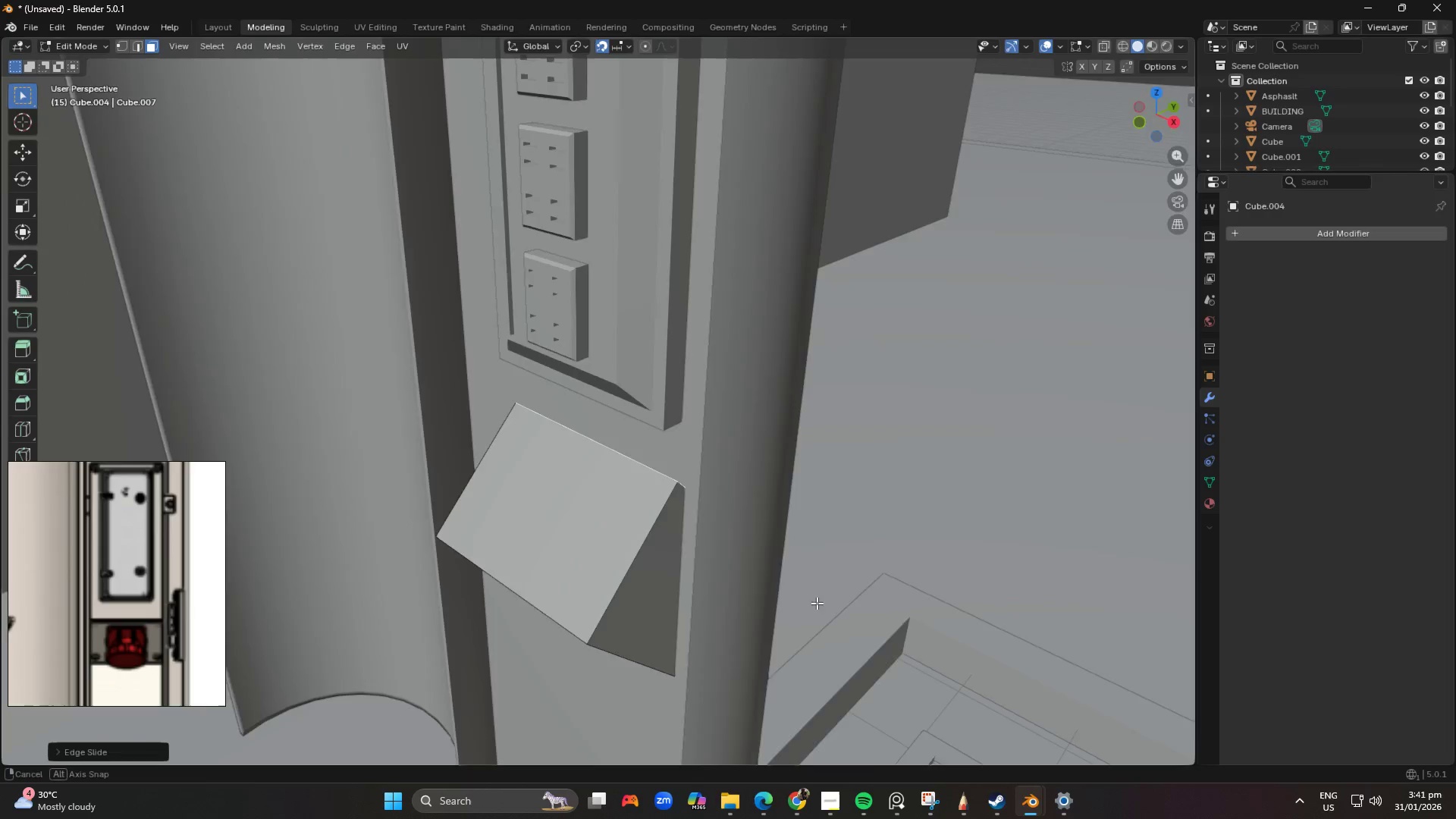 
left_click([614, 469])
 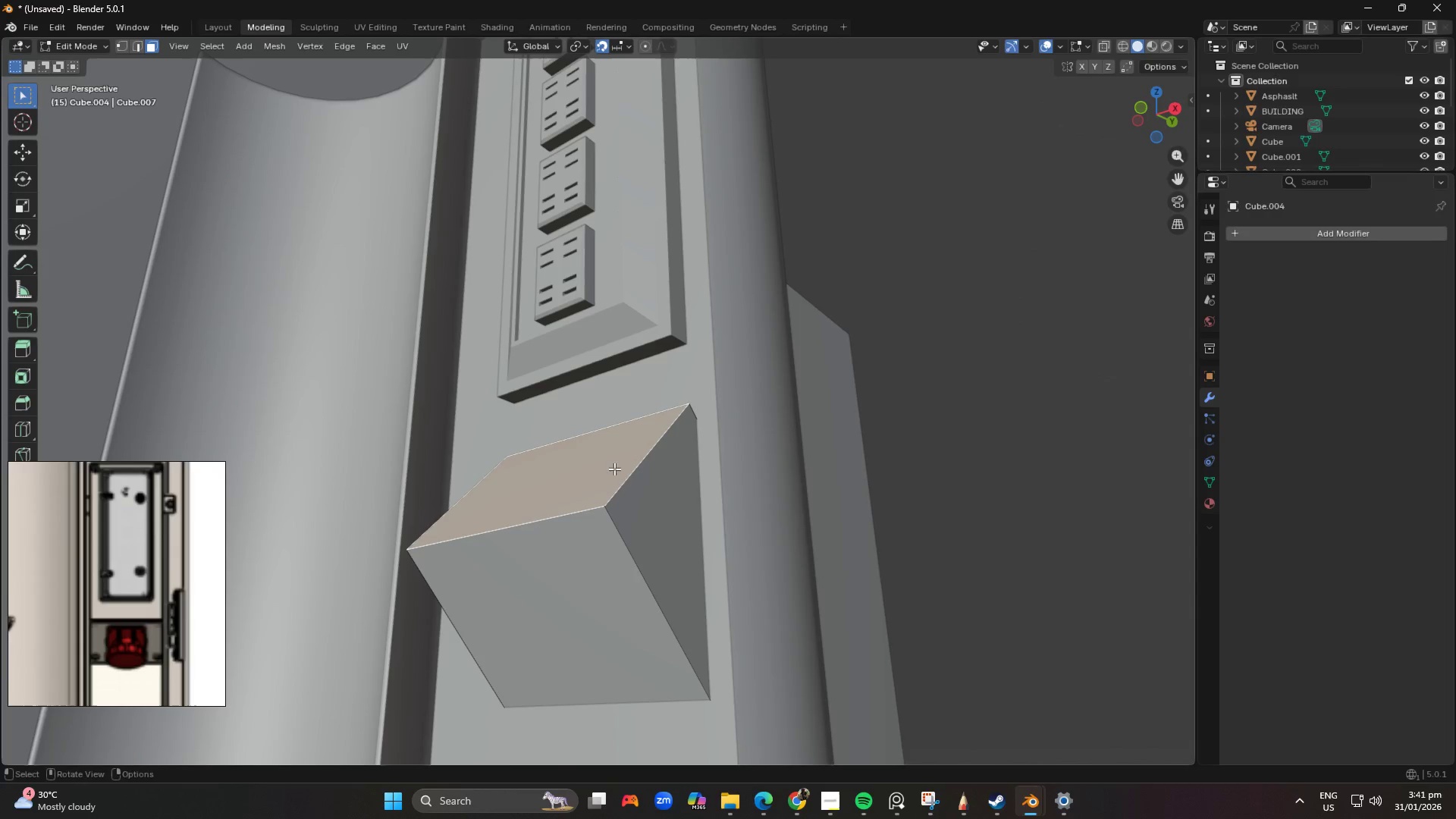 
type(GG)
 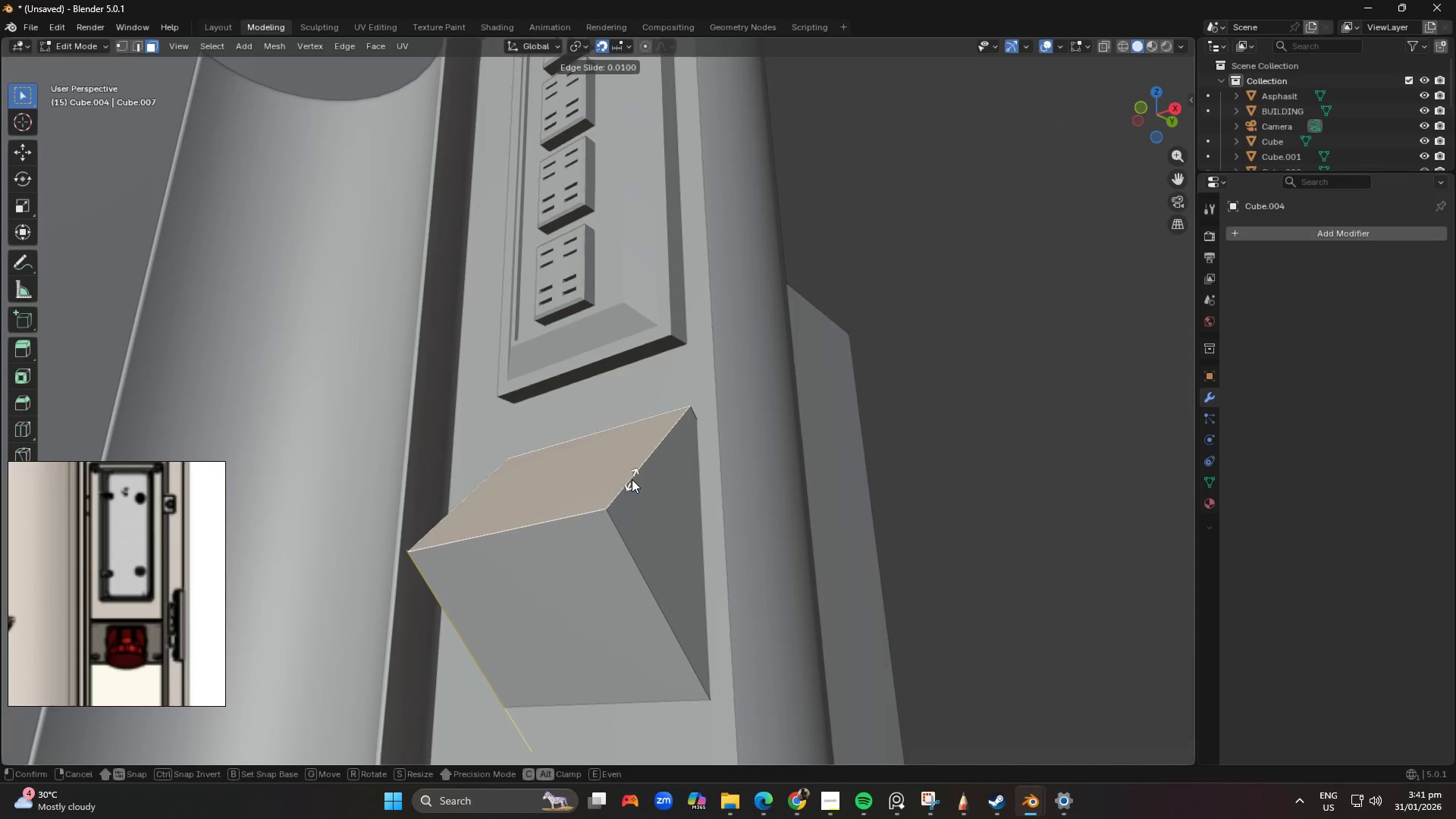 
hold_key(key=ShiftLeft, duration=1.52)
 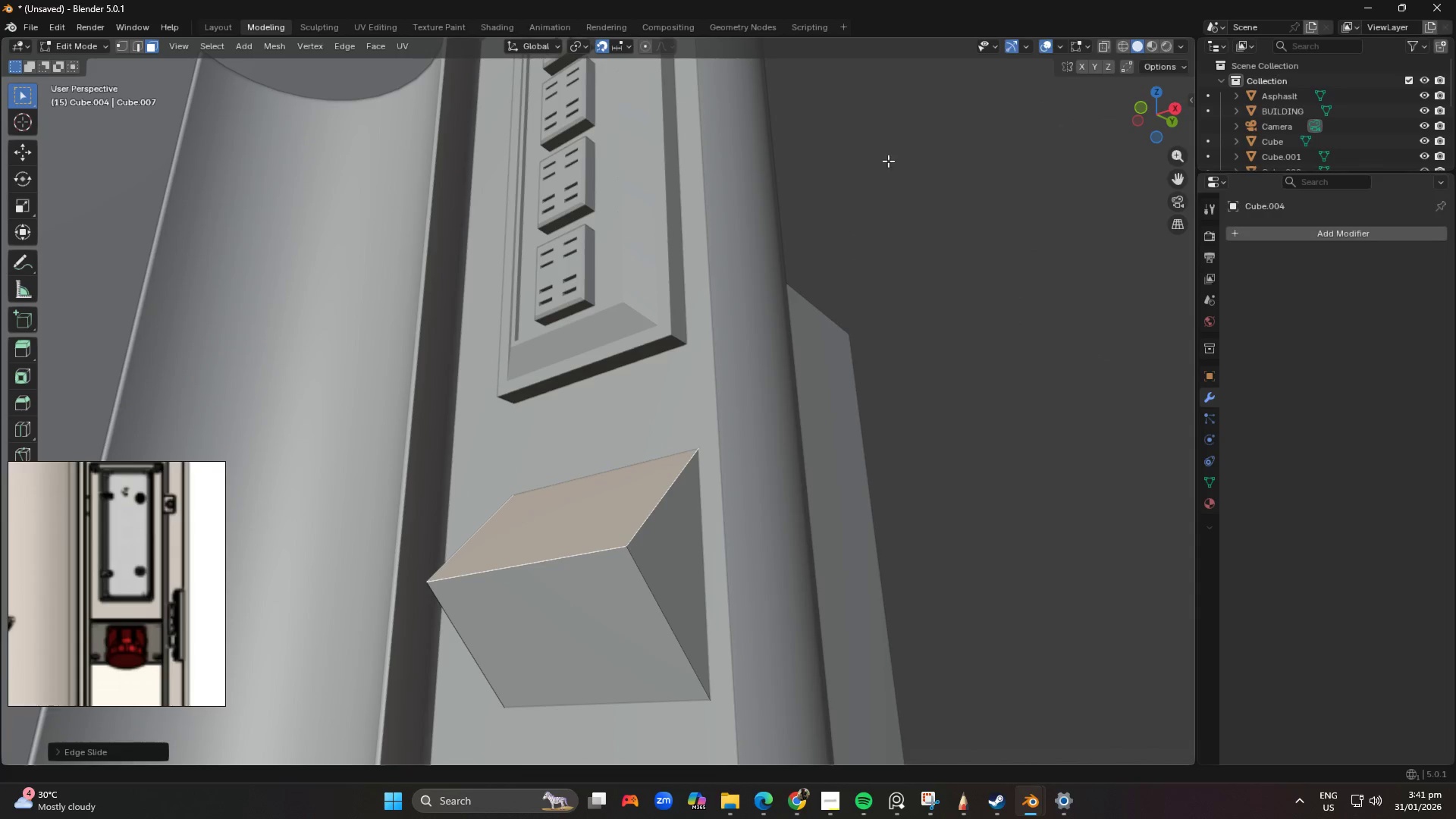 
hold_key(key=ShiftLeft, duration=0.56)
left_click([916, 177])
 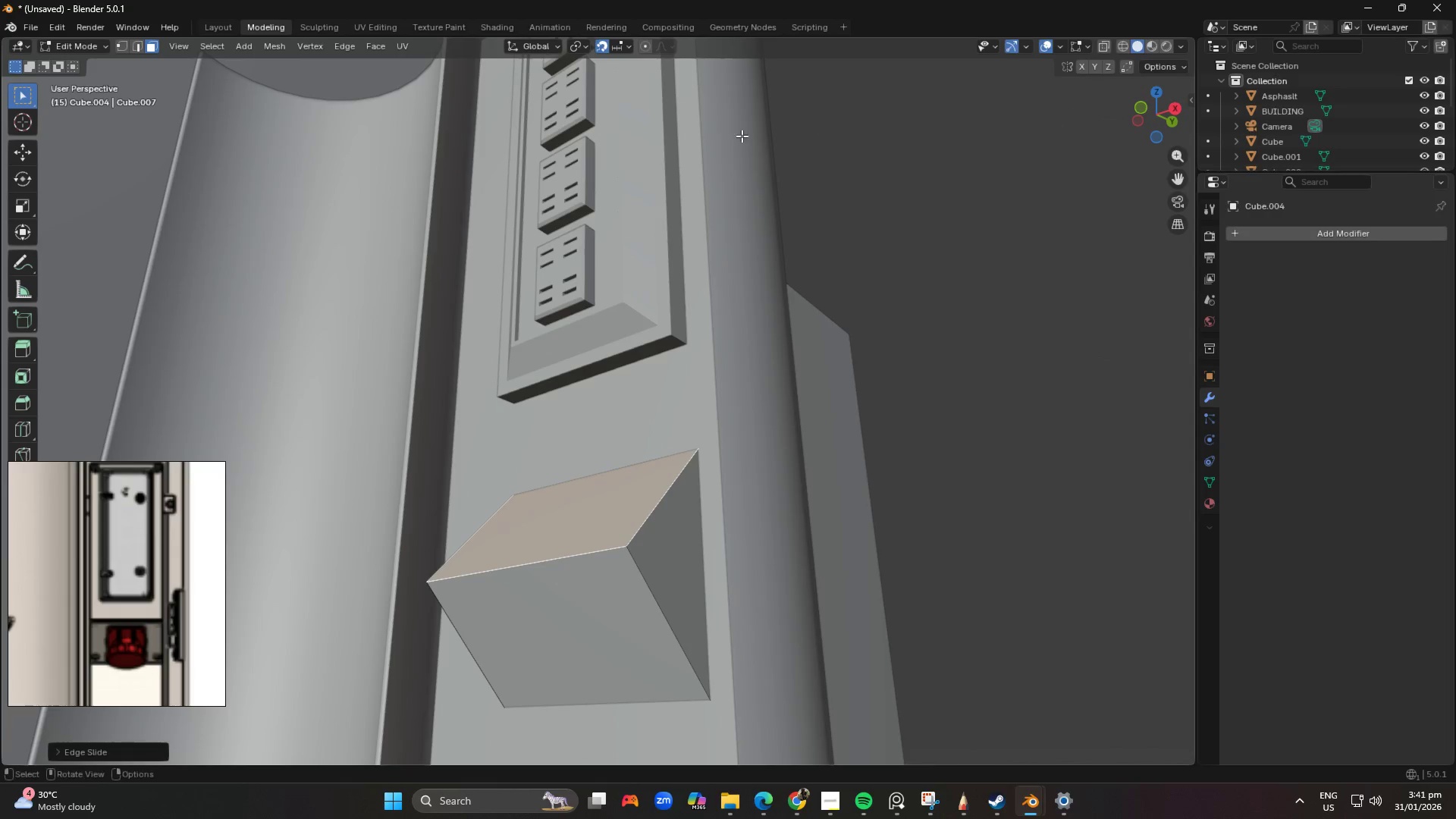 
scroll: coordinate [540, 472], scroll_direction: down, amount: 2.0
 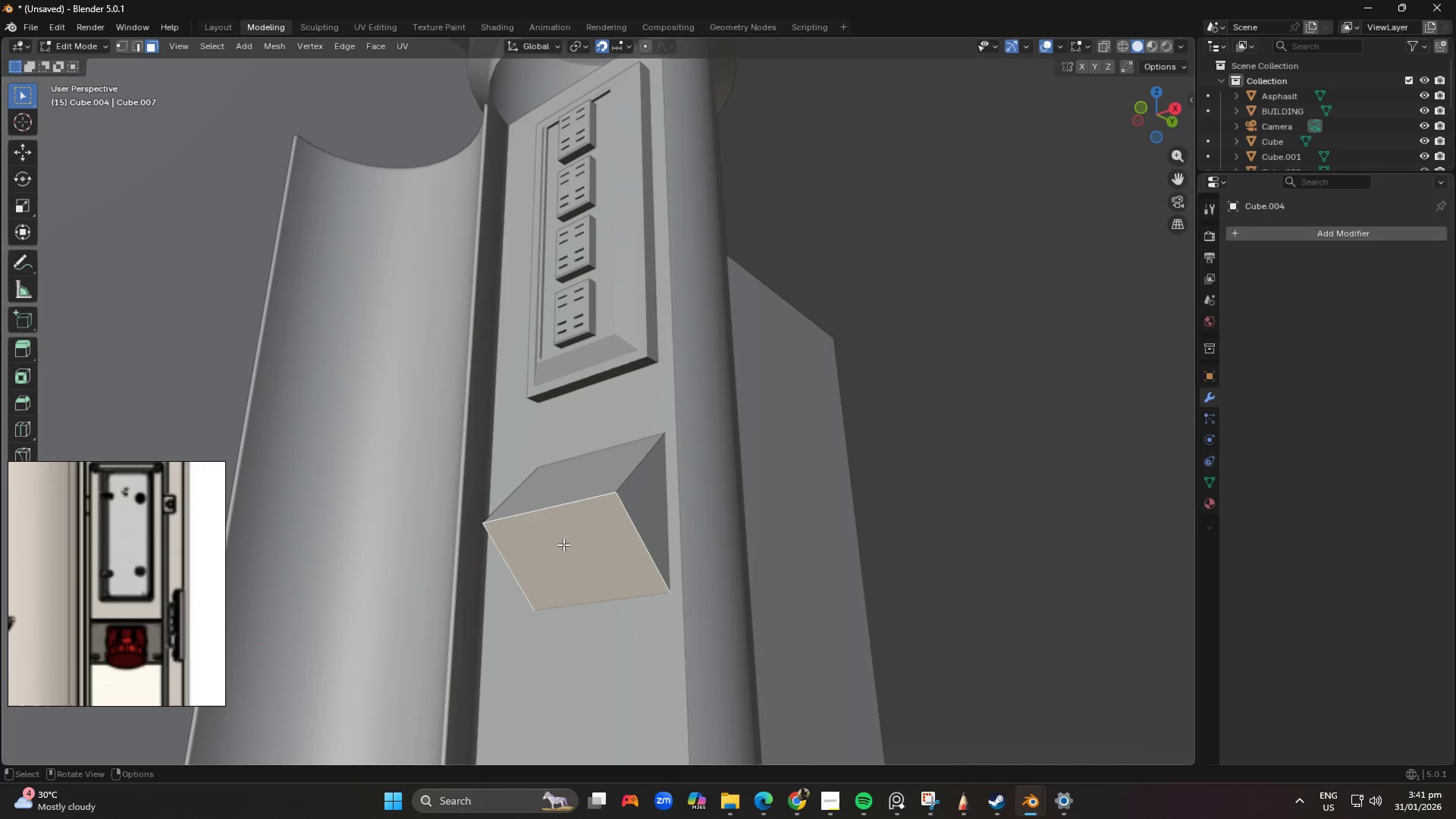 
key(L)
 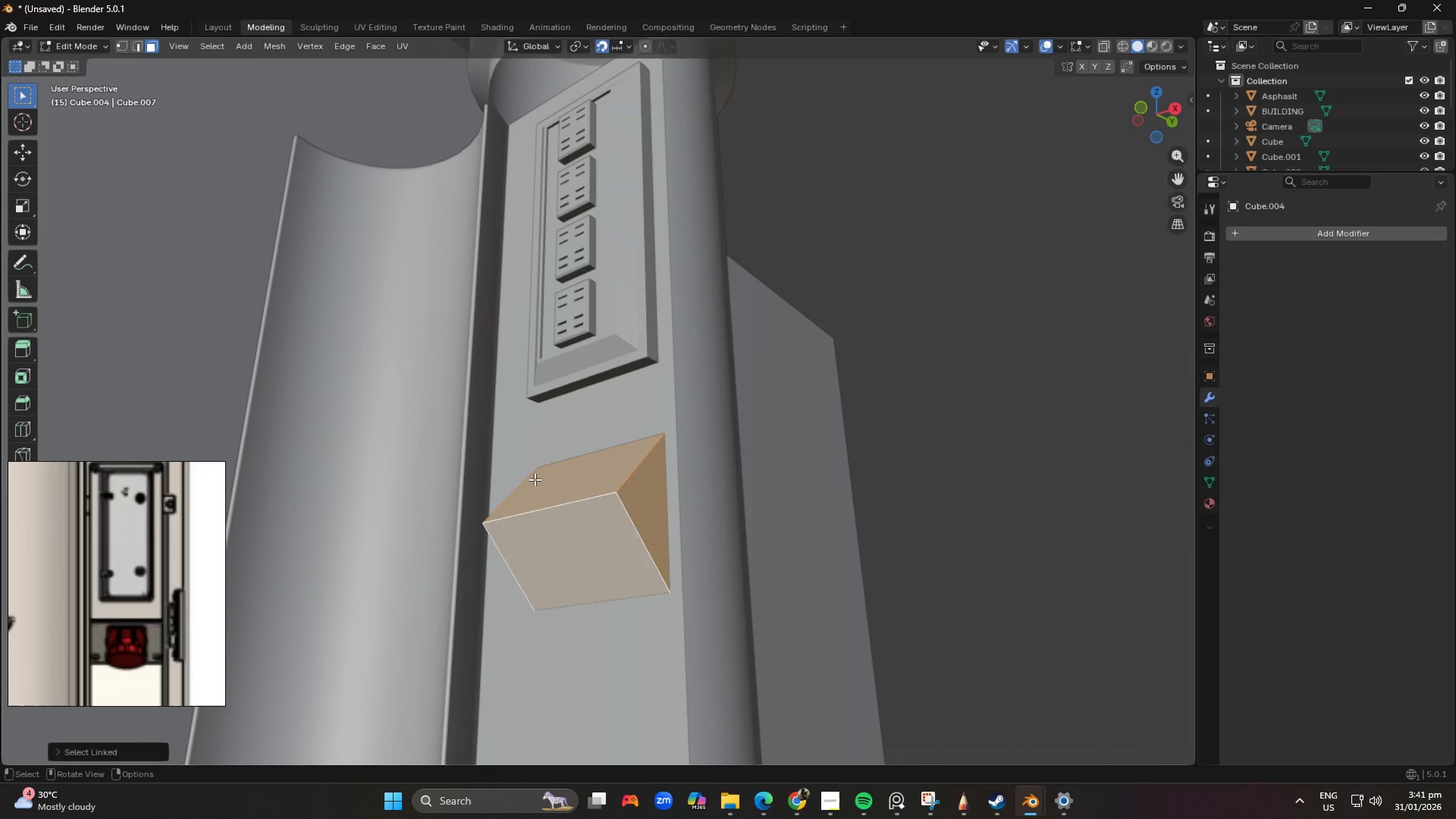 
wait(6.2)
 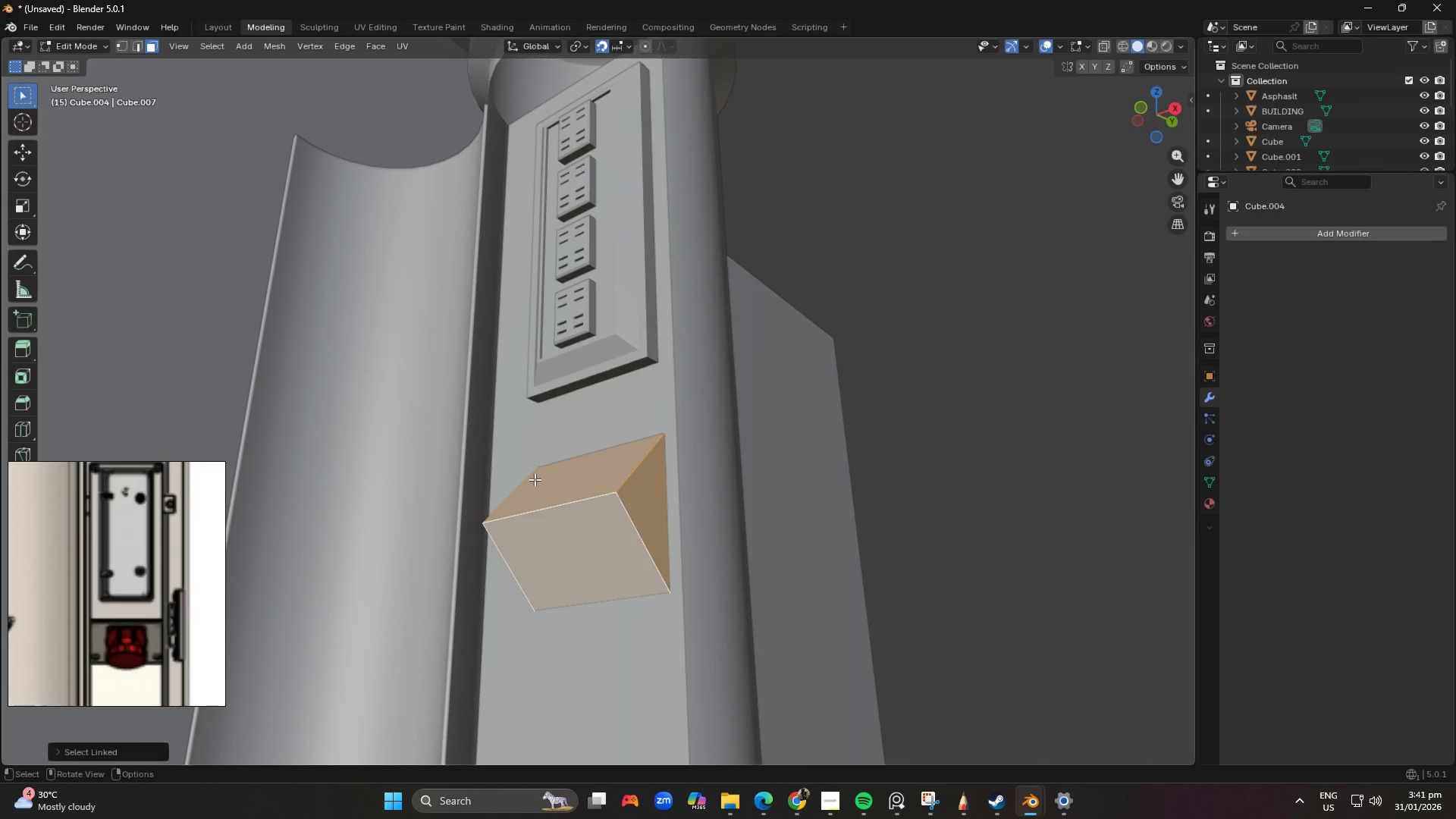 
scroll: coordinate [478, 468], scroll_direction: down, amount: 2.0
 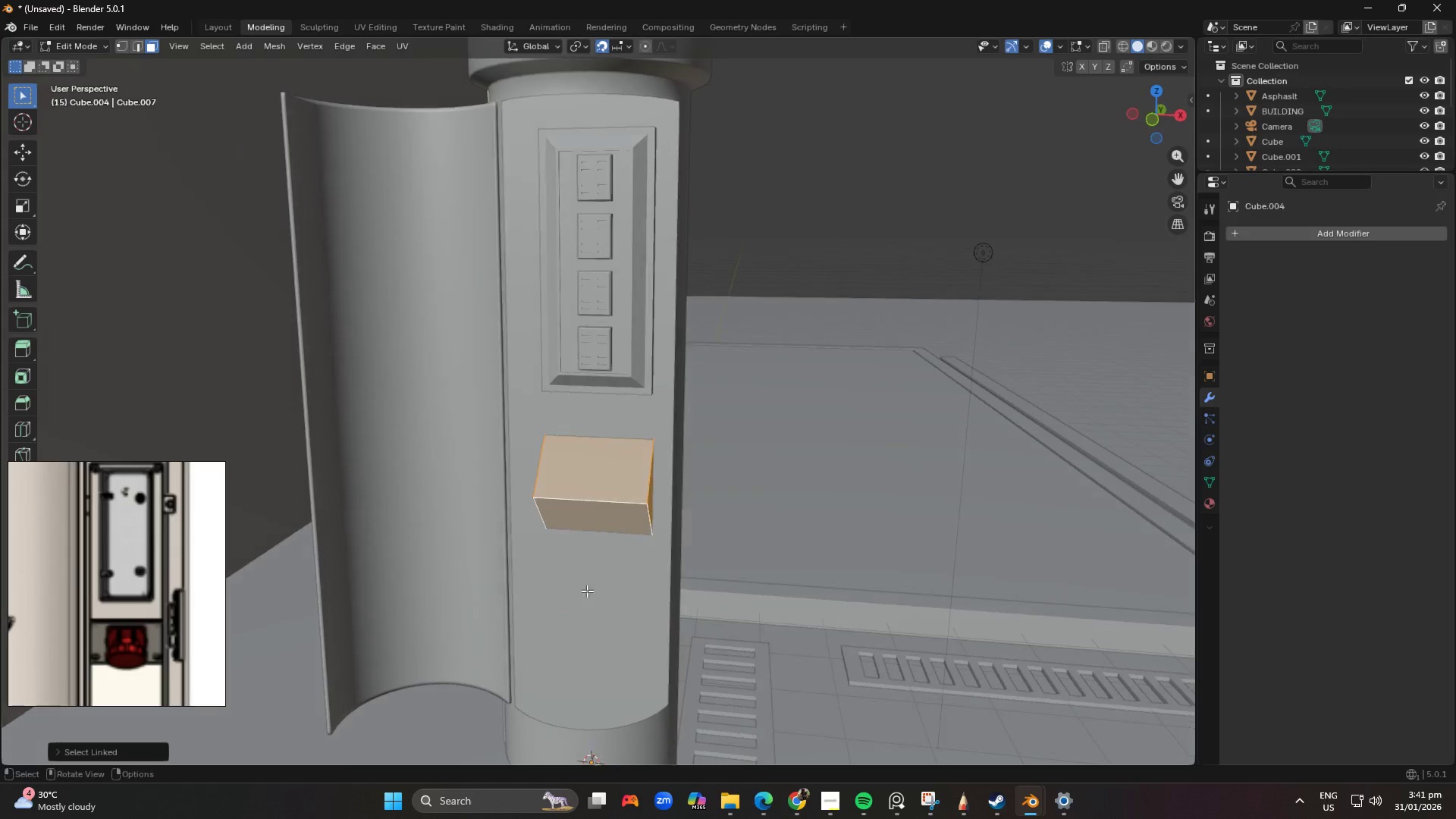 
scroll: coordinate [659, 572], scroll_direction: up, amount: 2.0
 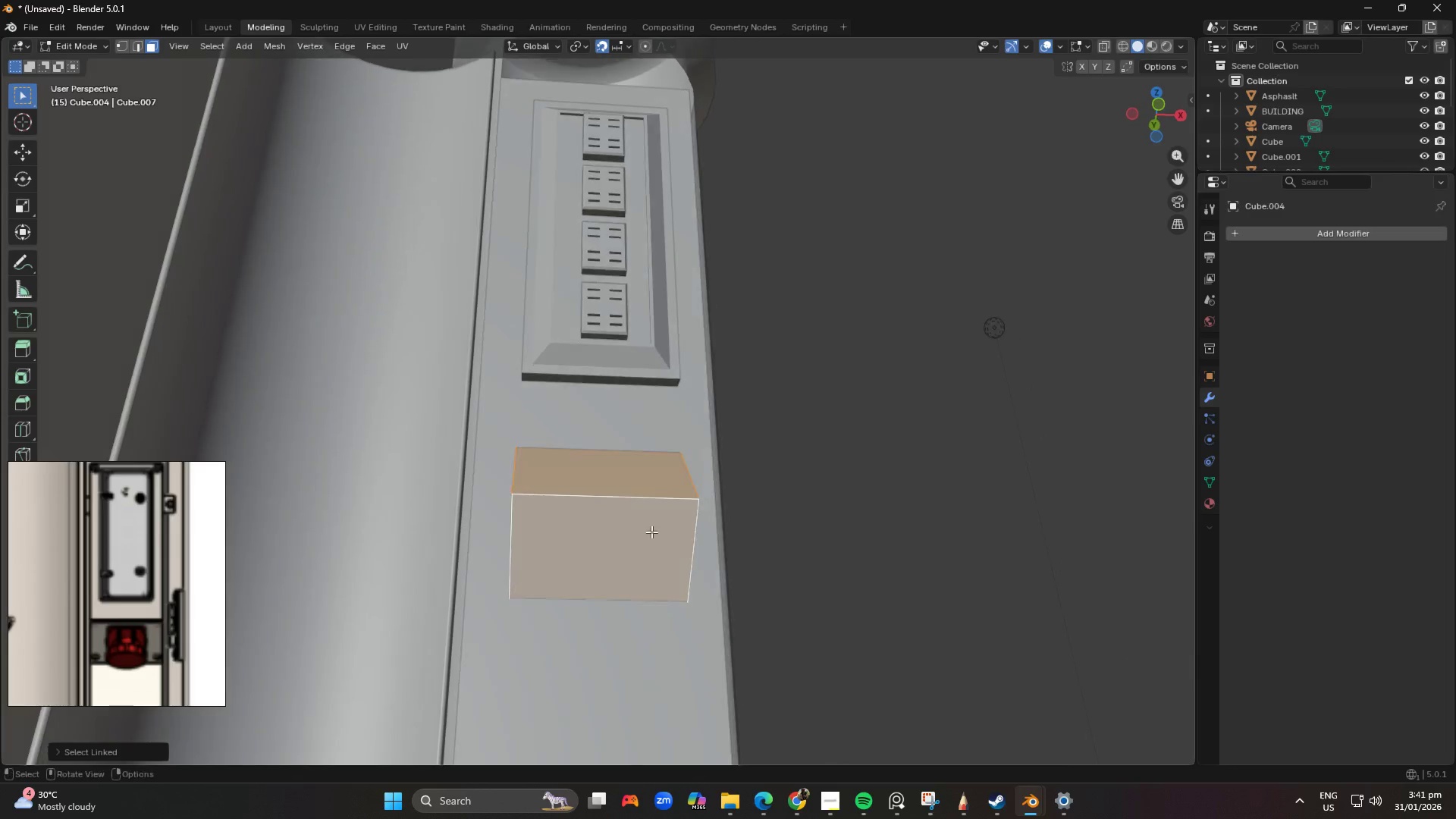 
scroll: coordinate [667, 525], scroll_direction: down, amount: 1.0
 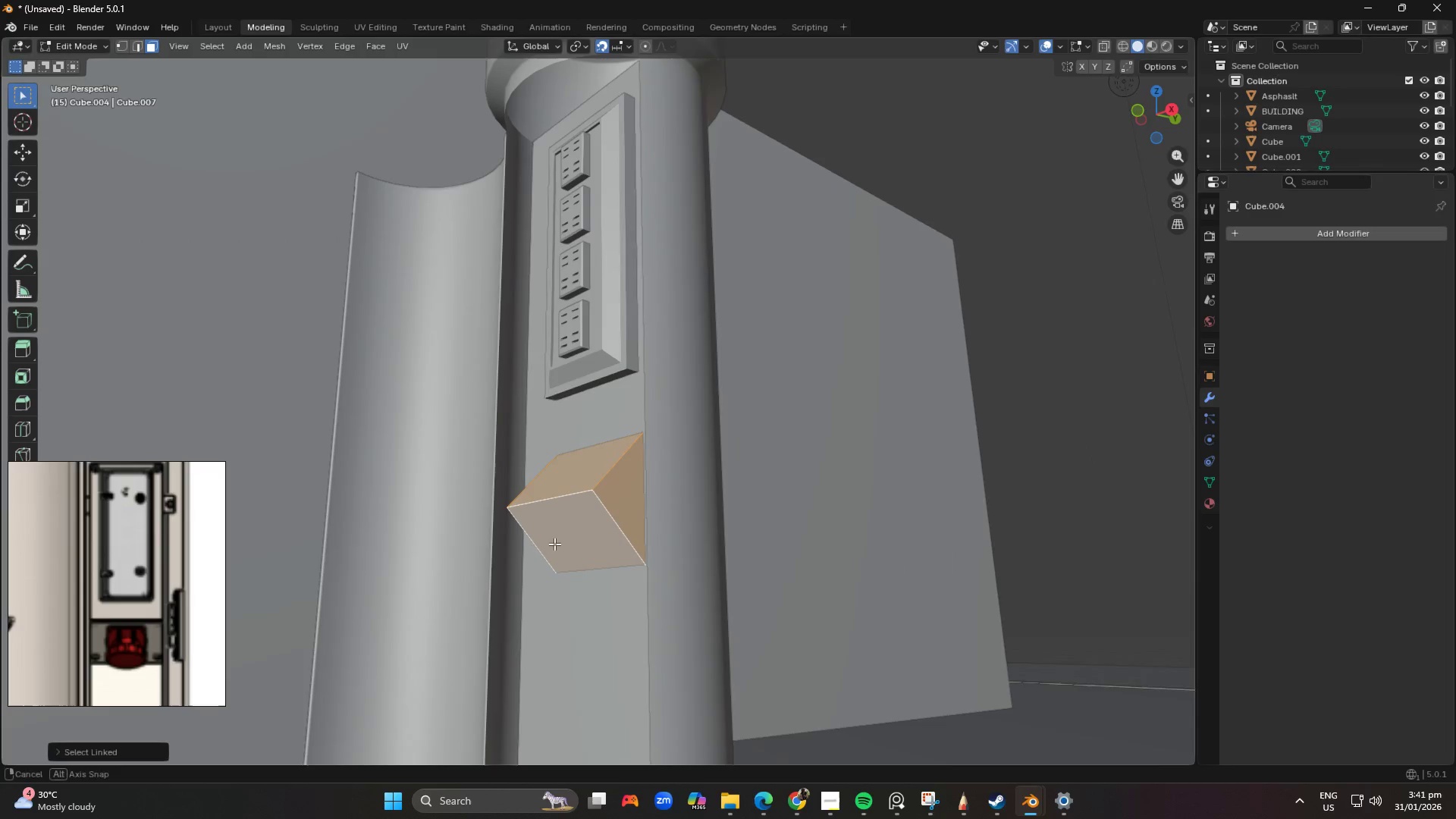 
scroll: coordinate [569, 544], scroll_direction: up, amount: 1.0
 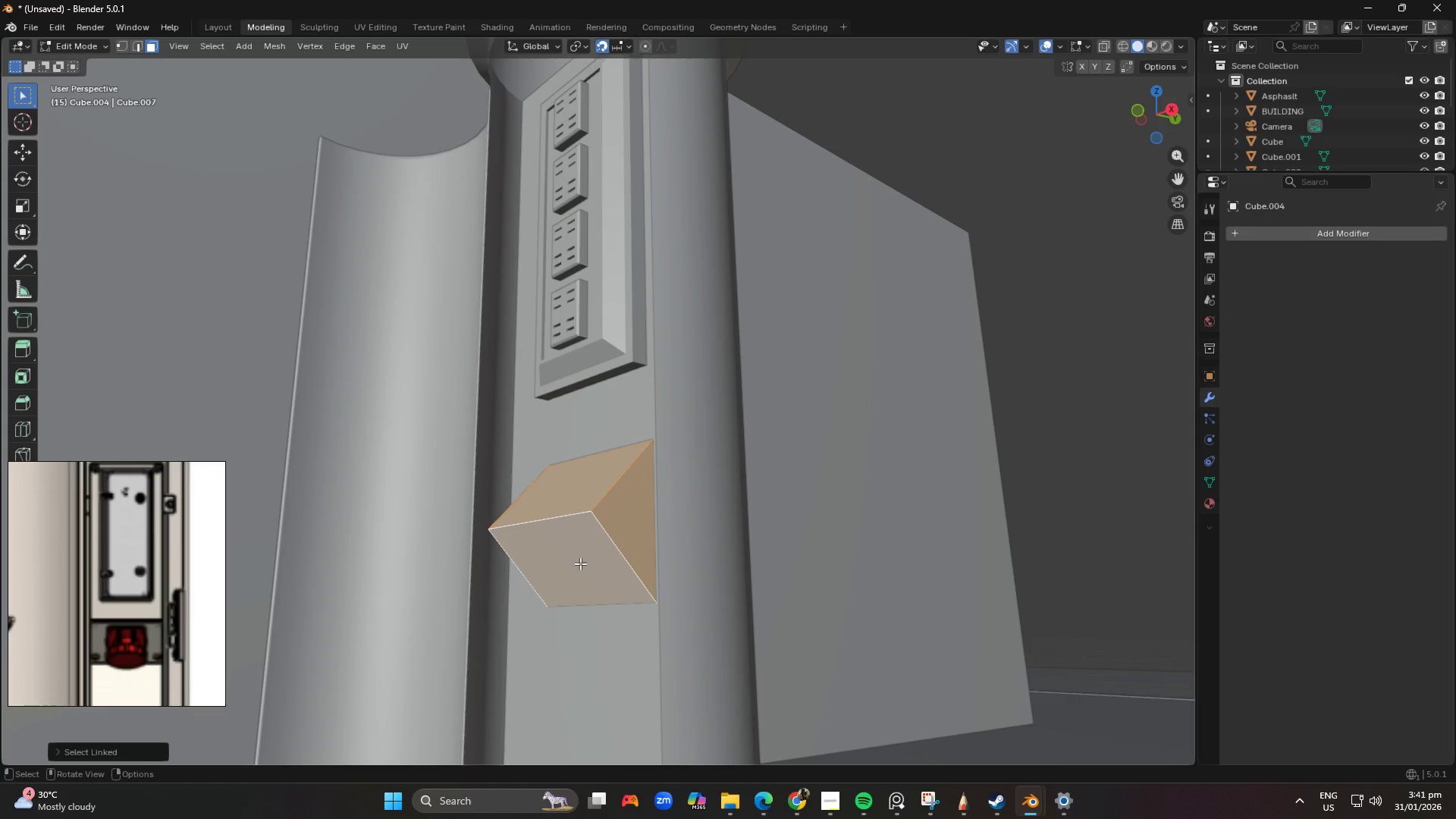 
type(ZG)
 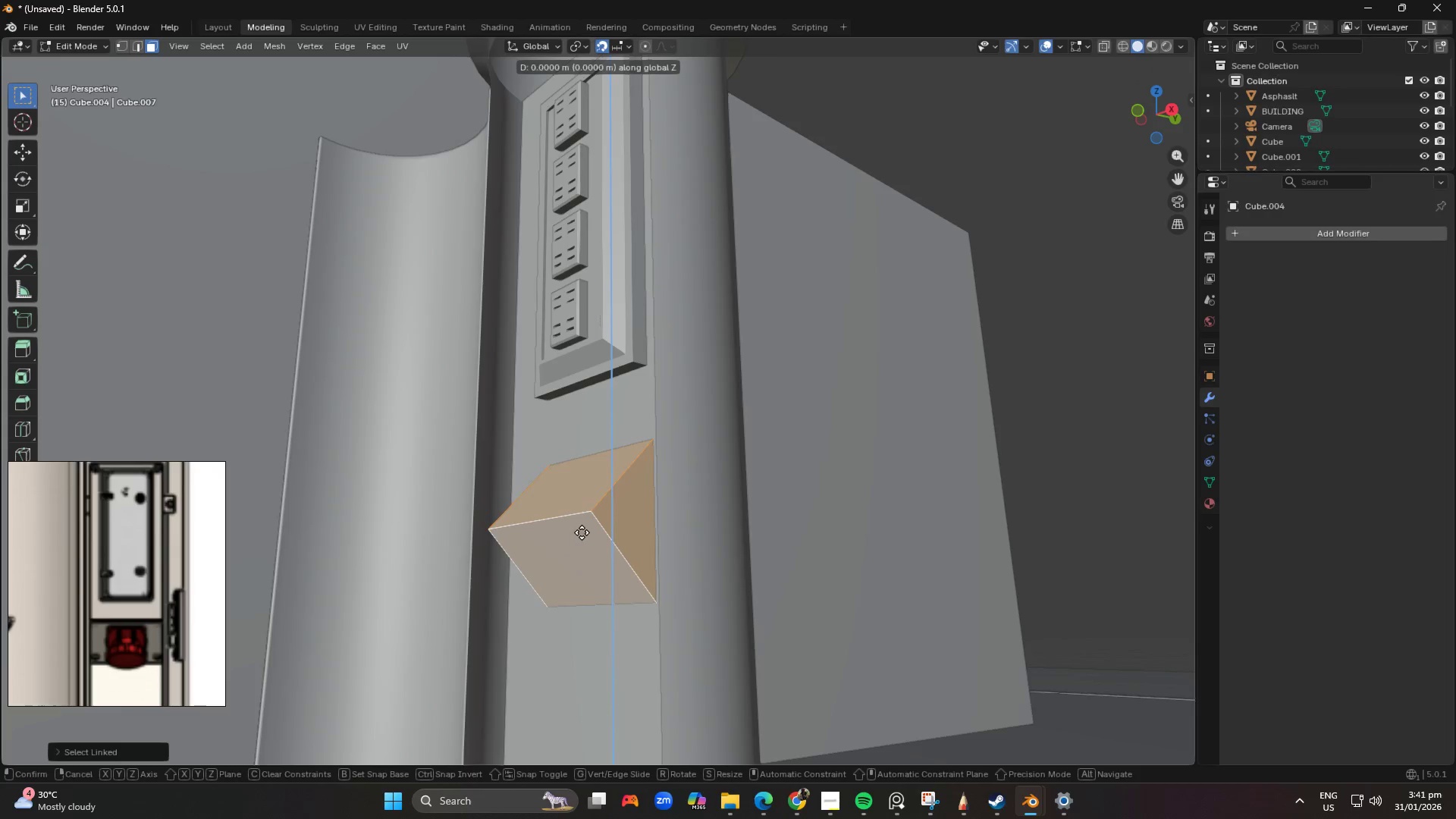 
hold_key(key=ShiftLeft, duration=1.36)
left_click([573, 556])
 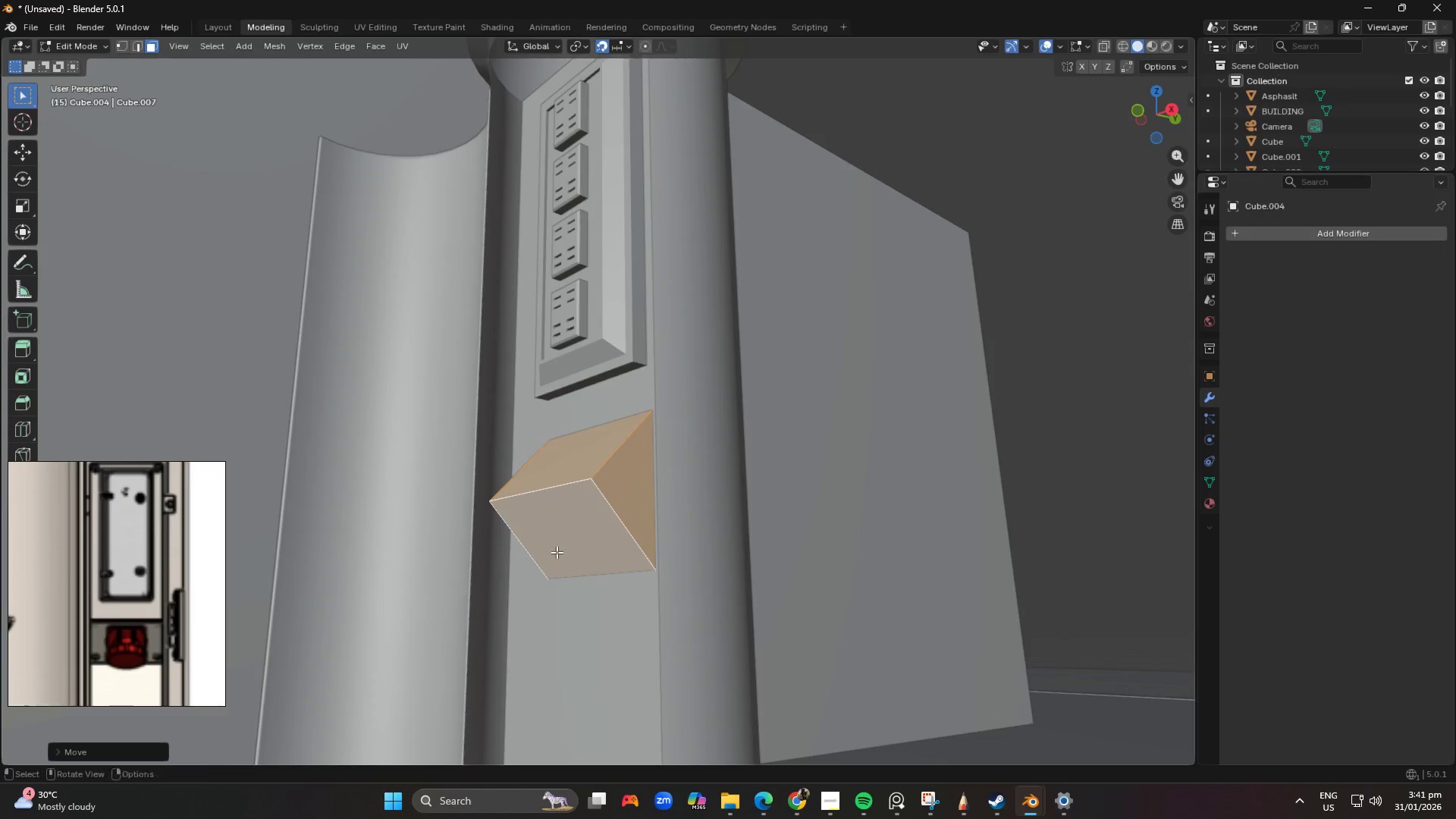 
hold_key(key=ShiftLeft, duration=16.02)
scroll: coordinate [673, 534], scroll_direction: down, amount: 9.0
 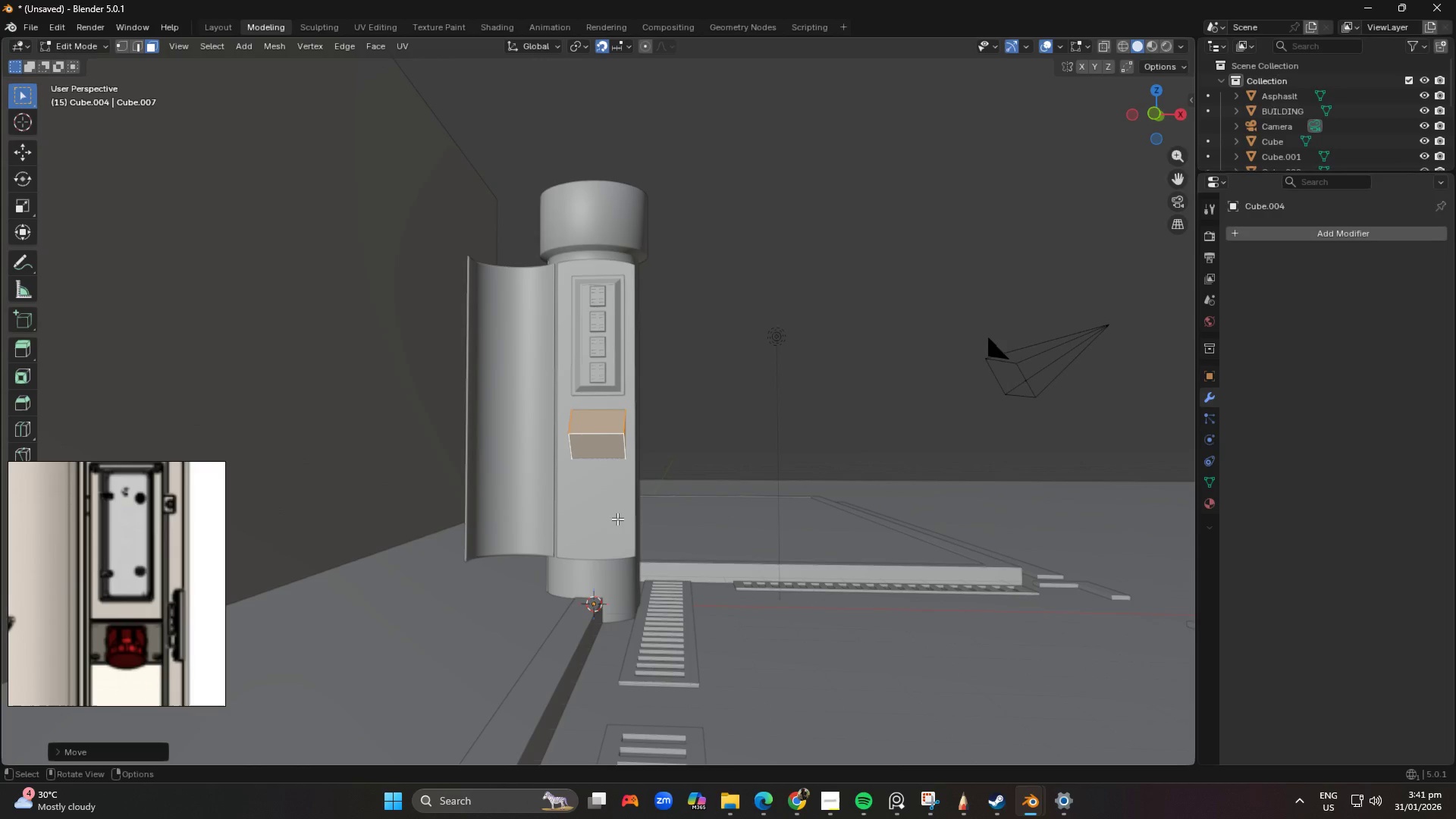 
scroll: coordinate [625, 516], scroll_direction: up, amount: 5.0
 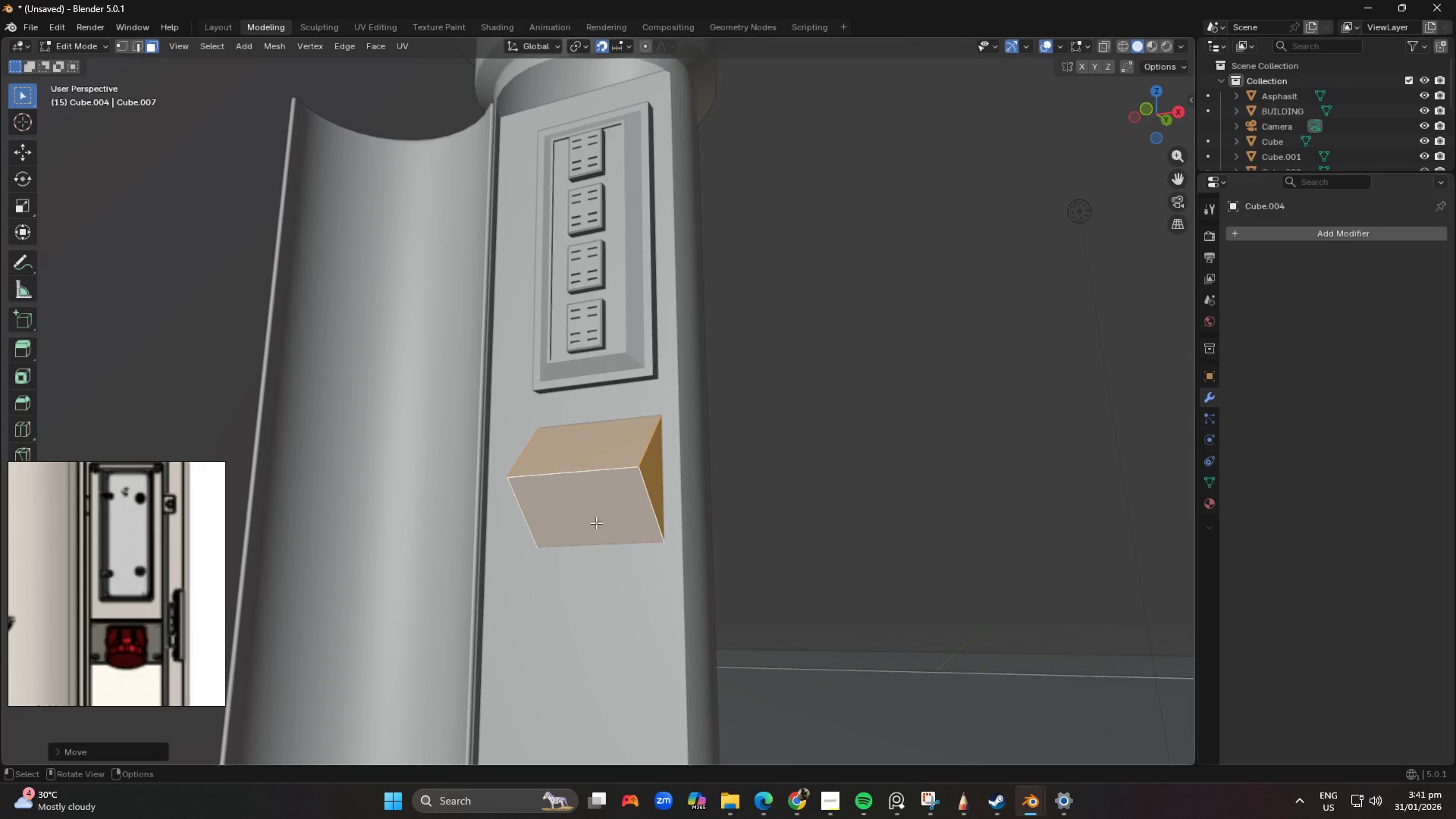 
hold_key(key=Tab, duration=6.45)
 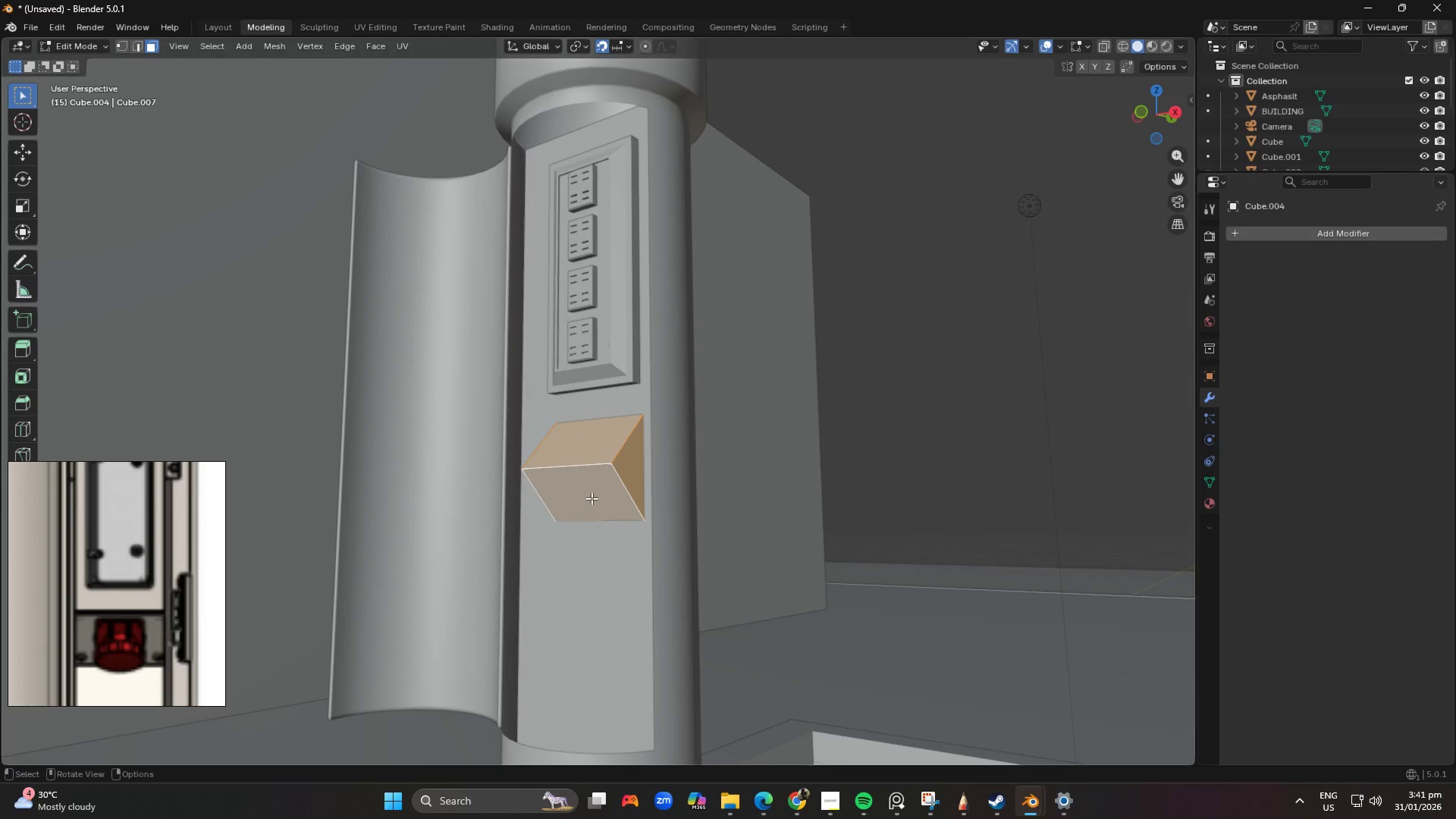 
scroll: coordinate [597, 548], scroll_direction: down, amount: 3.0
 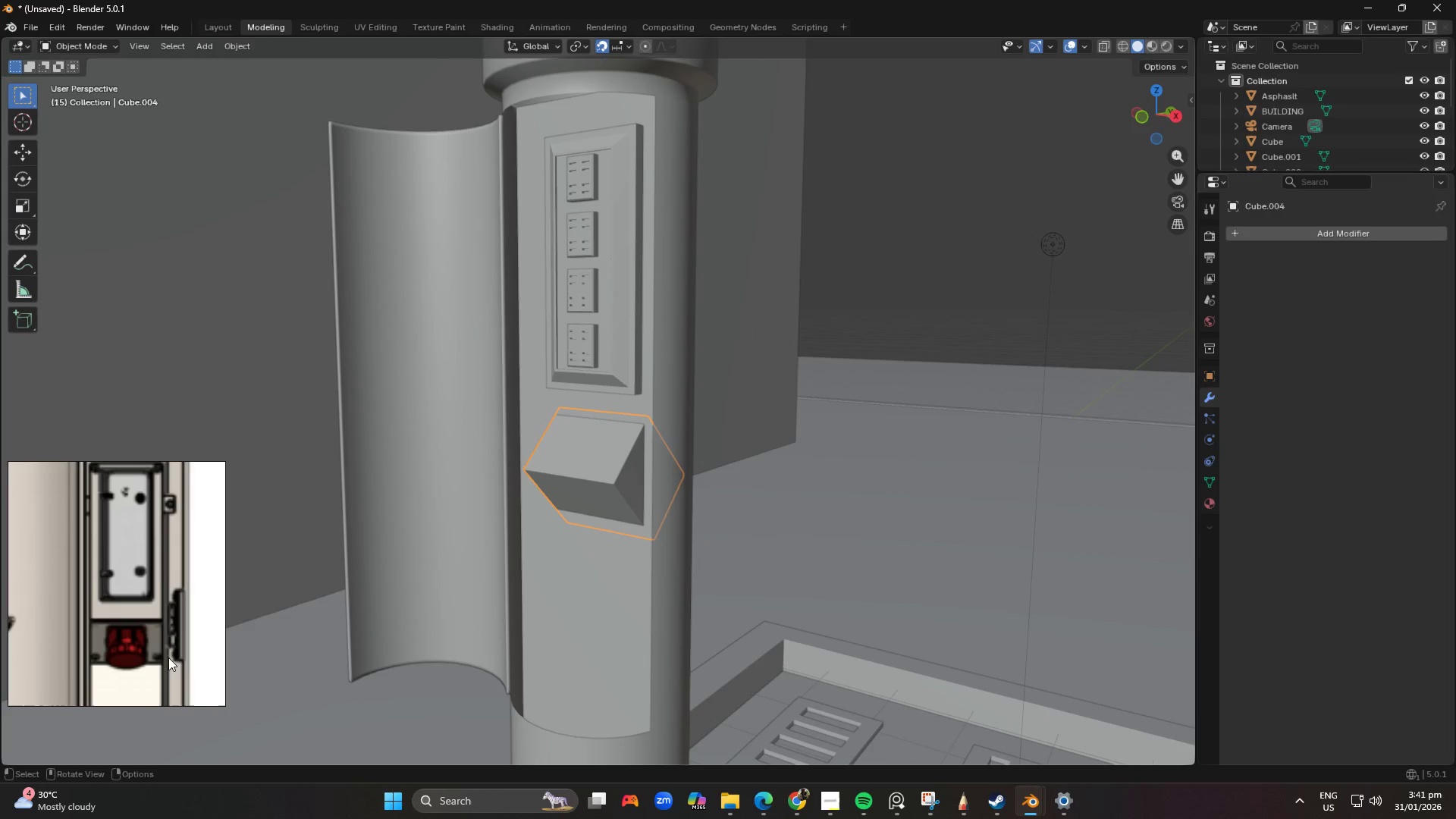 
scroll: coordinate [154, 657], scroll_direction: up, amount: 1.0
 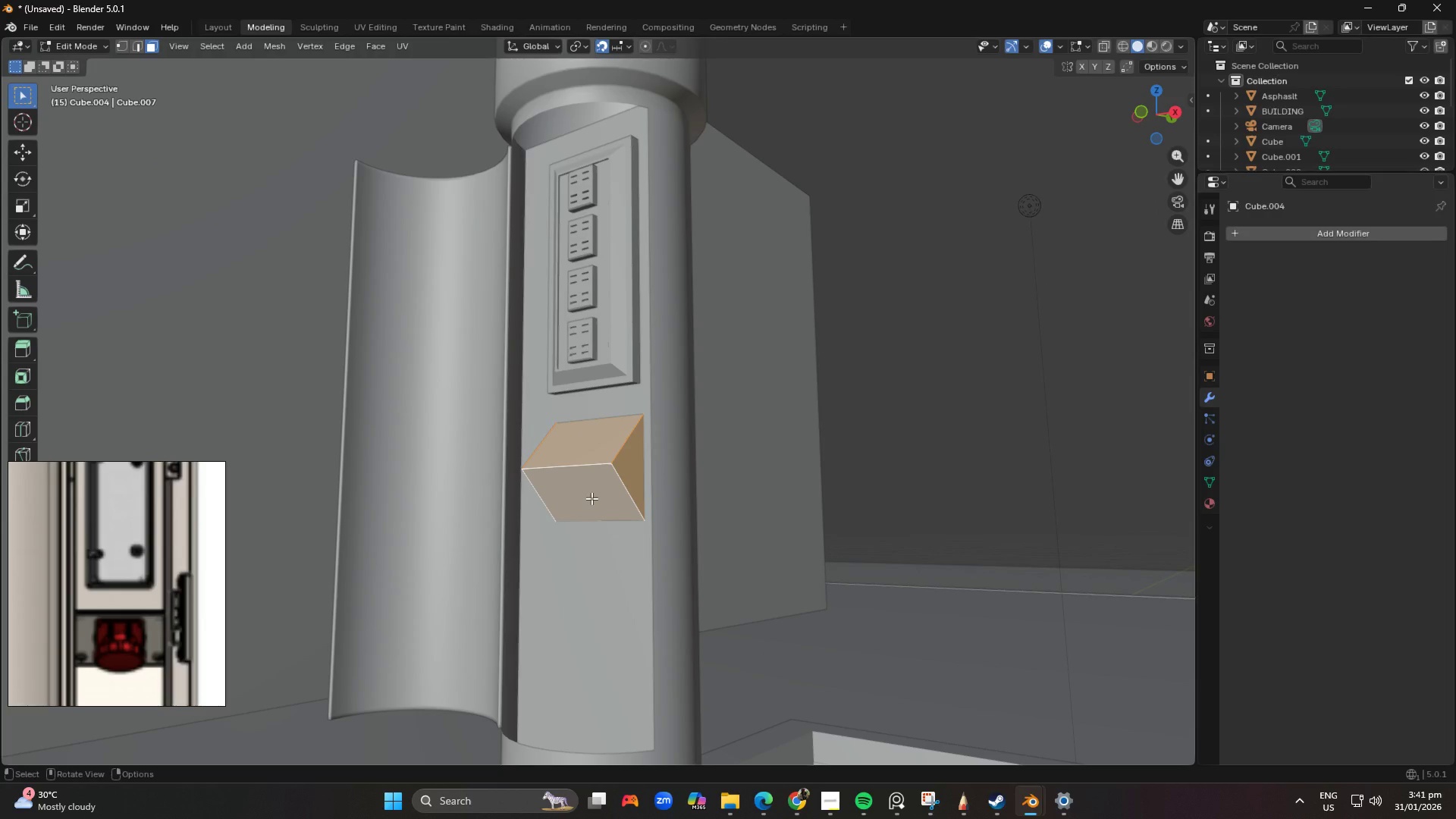 
hold_key(key=ShiftLeft, duration=1.5)
 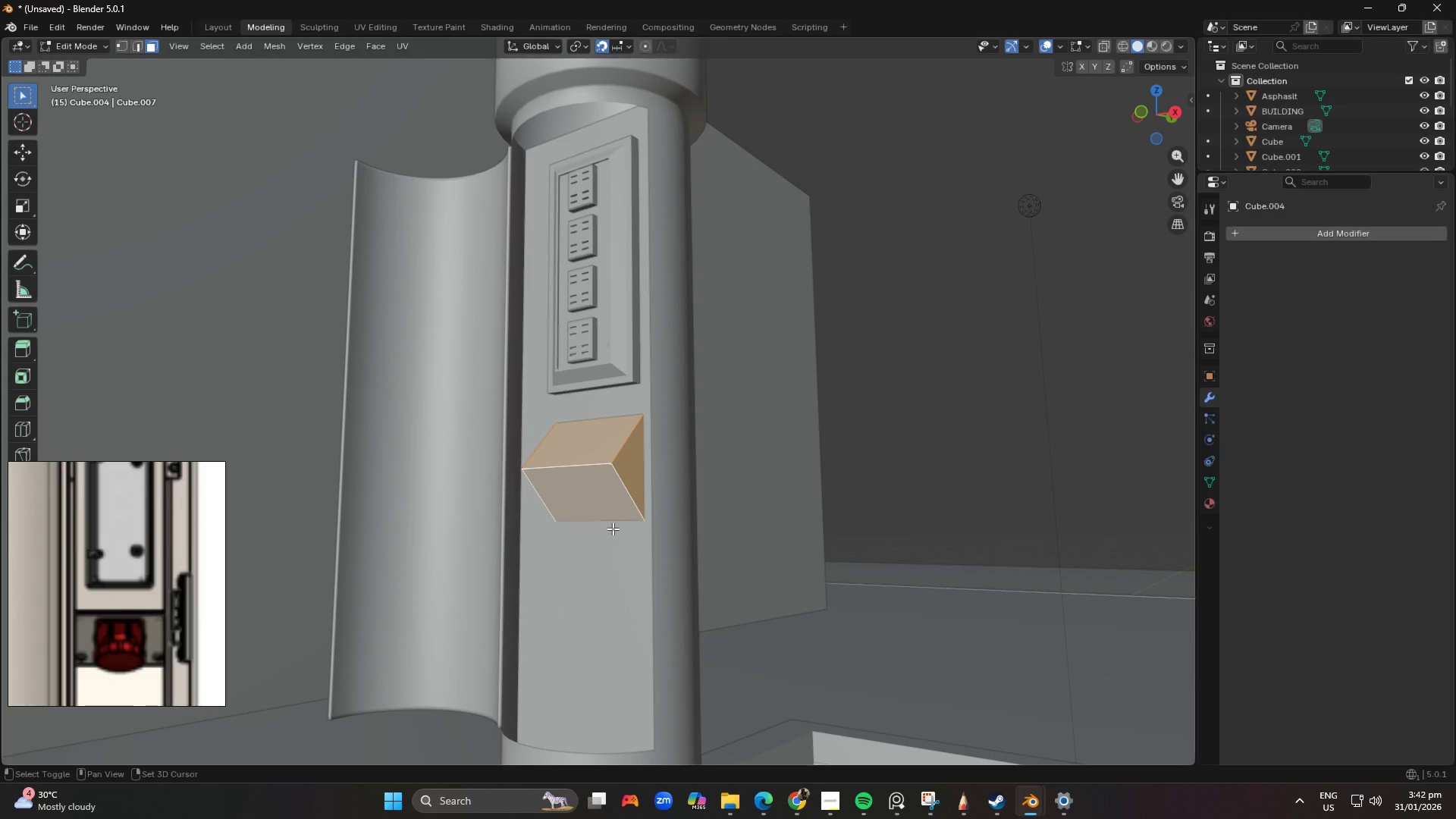 
hold_key(key=ShiftLeft, duration=0.89)
 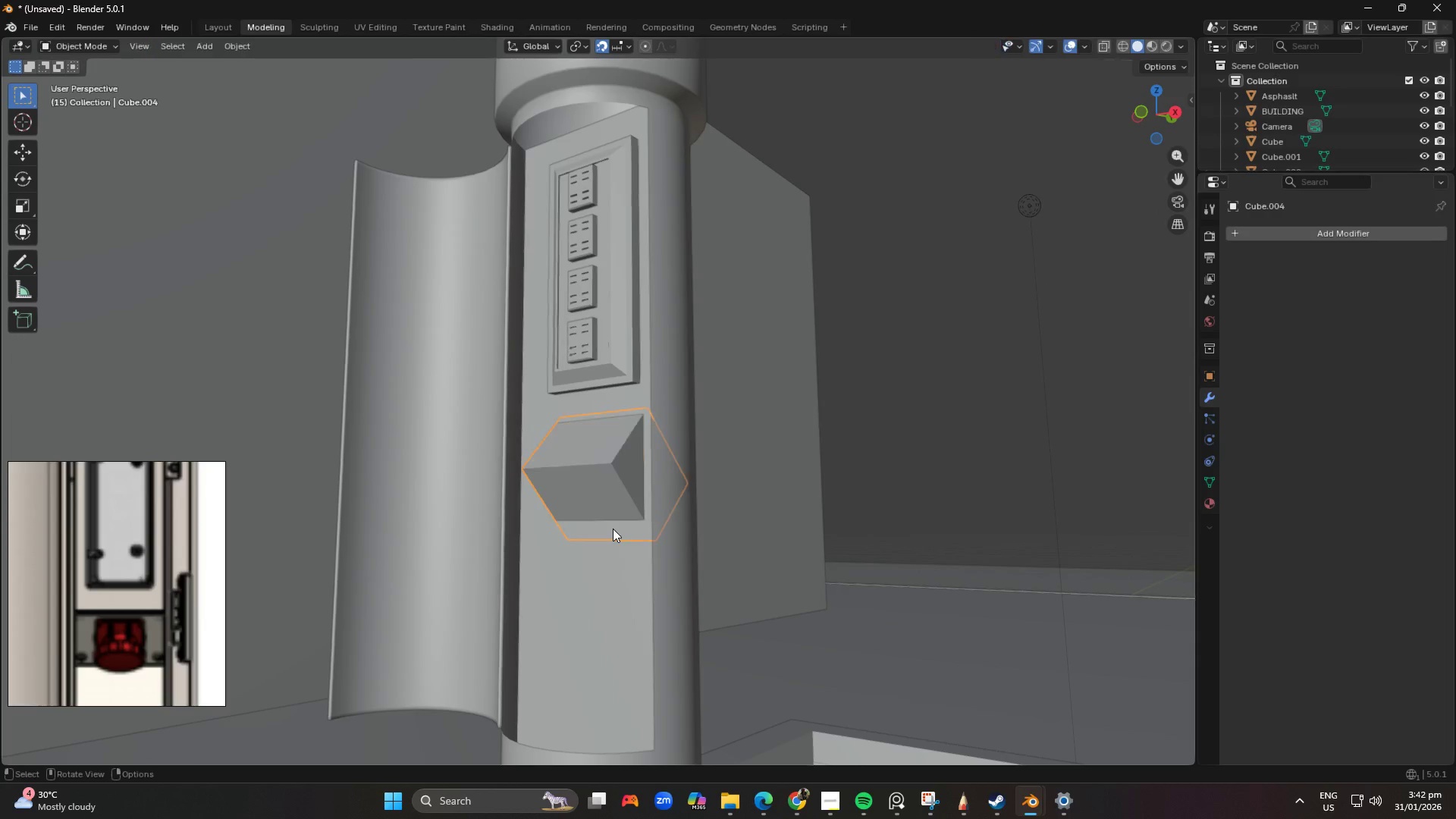 
key(Tab)
 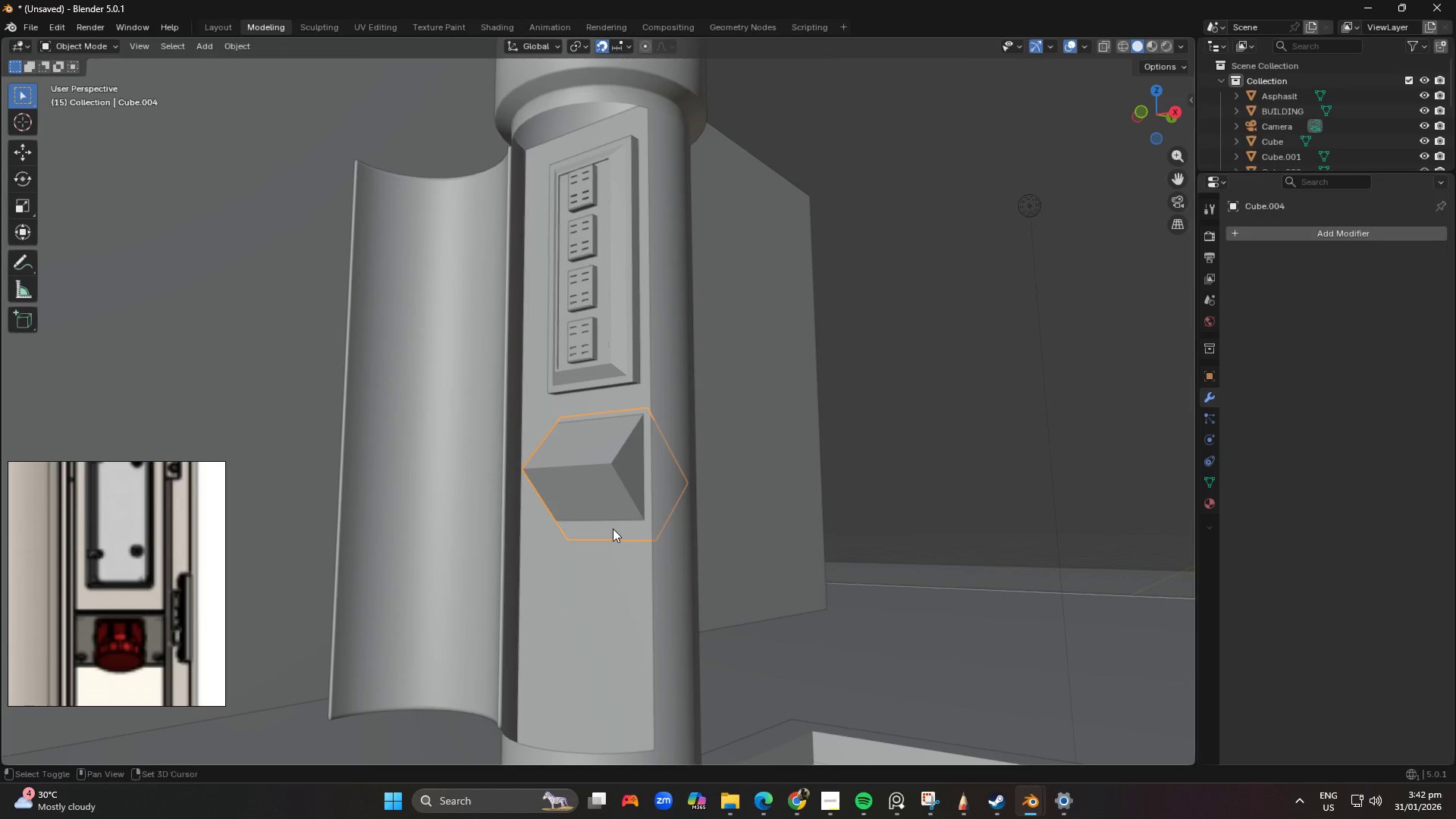 
key(Shift+D)
 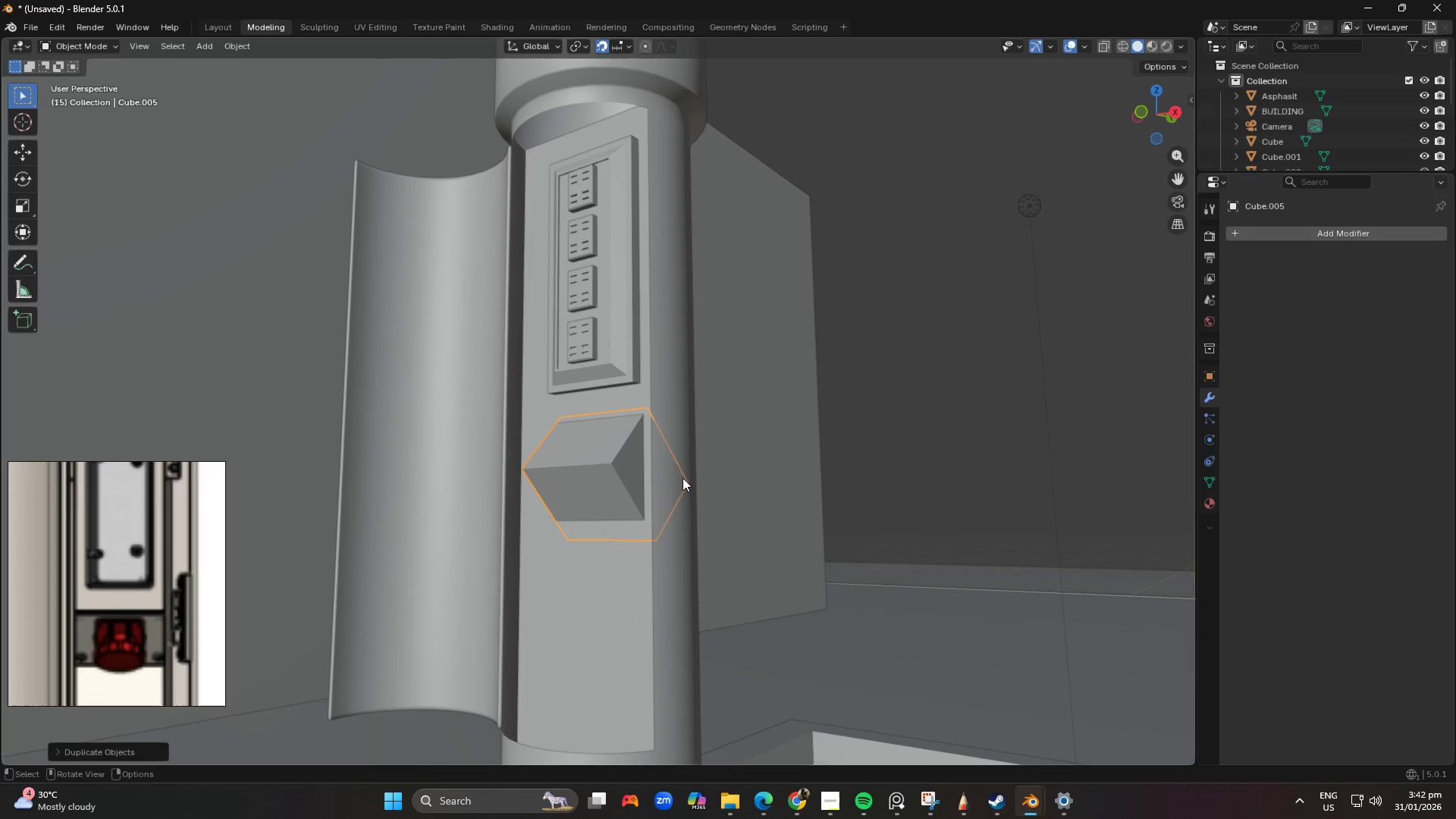 
key(Shift+D)
 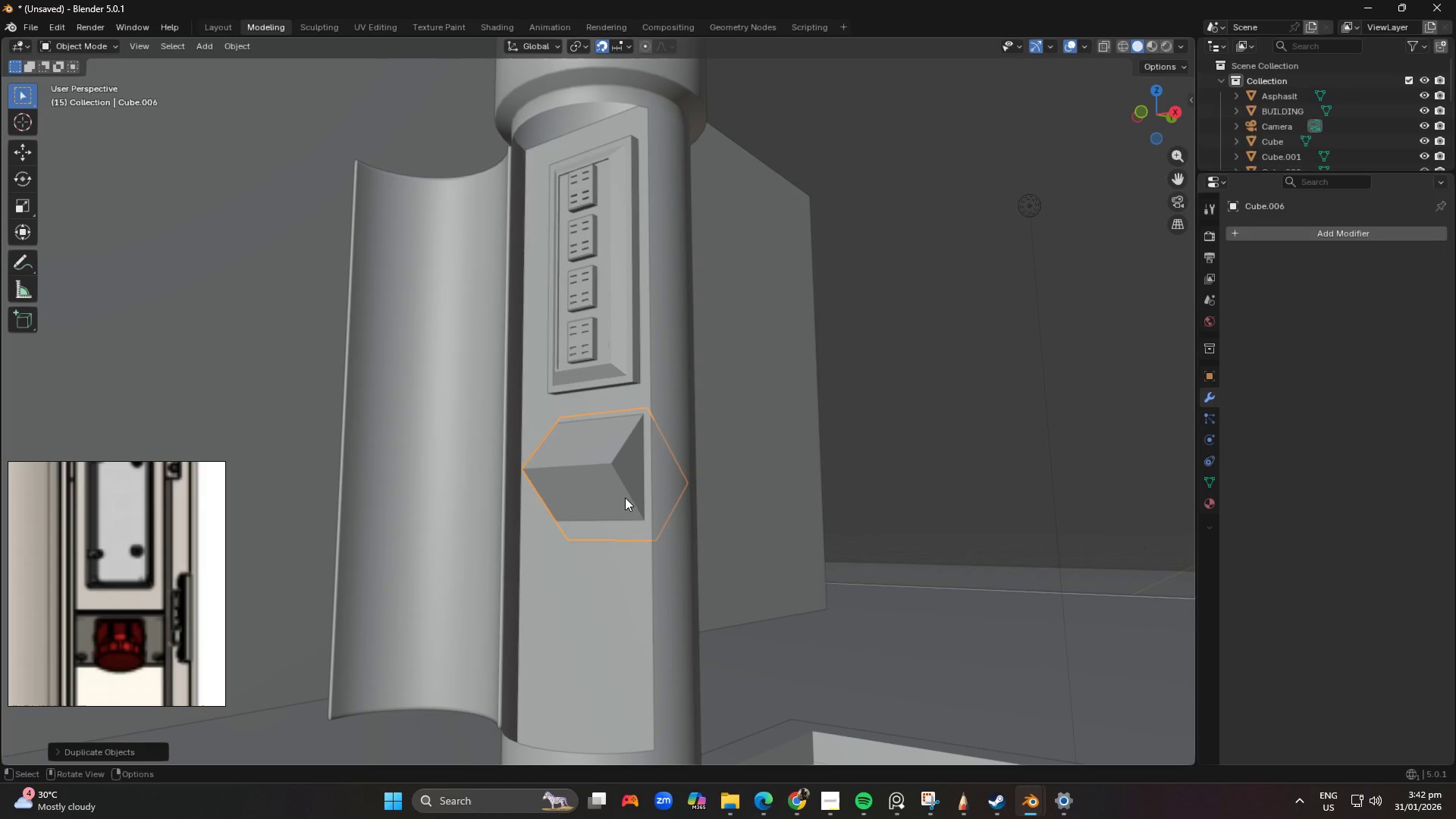 
key(Numpad1)
 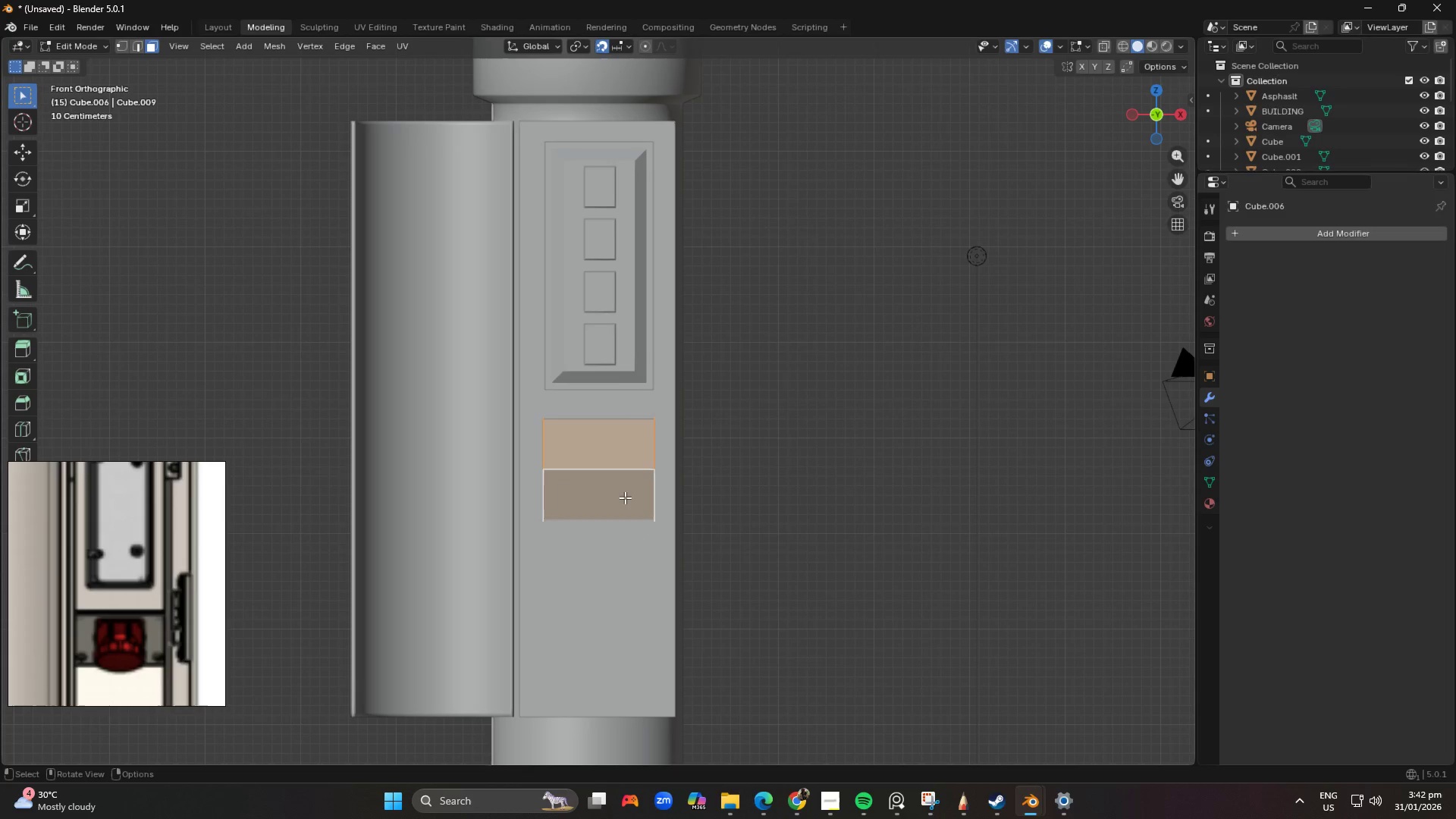 
key(Tab)
 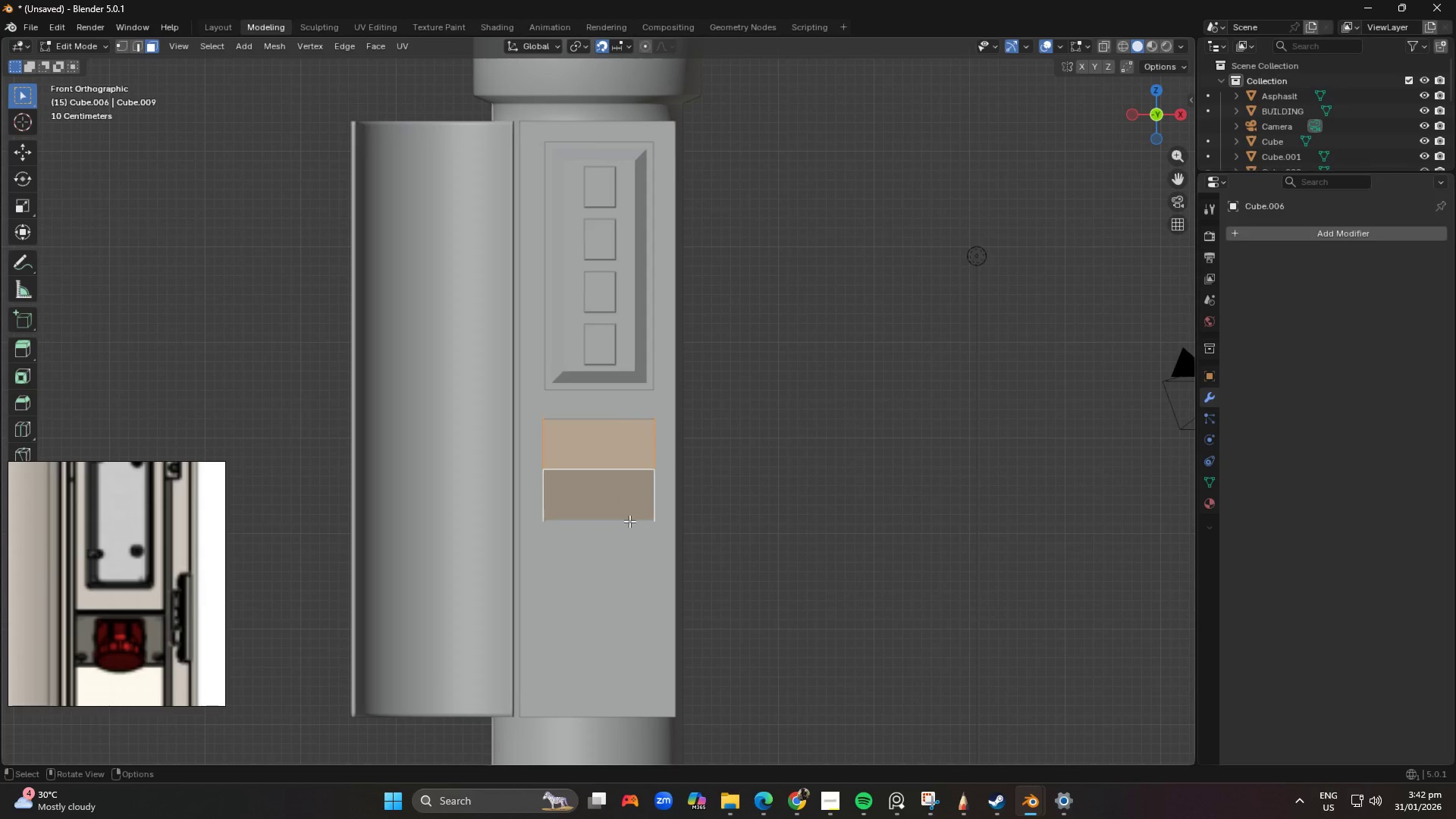 
key(S)
 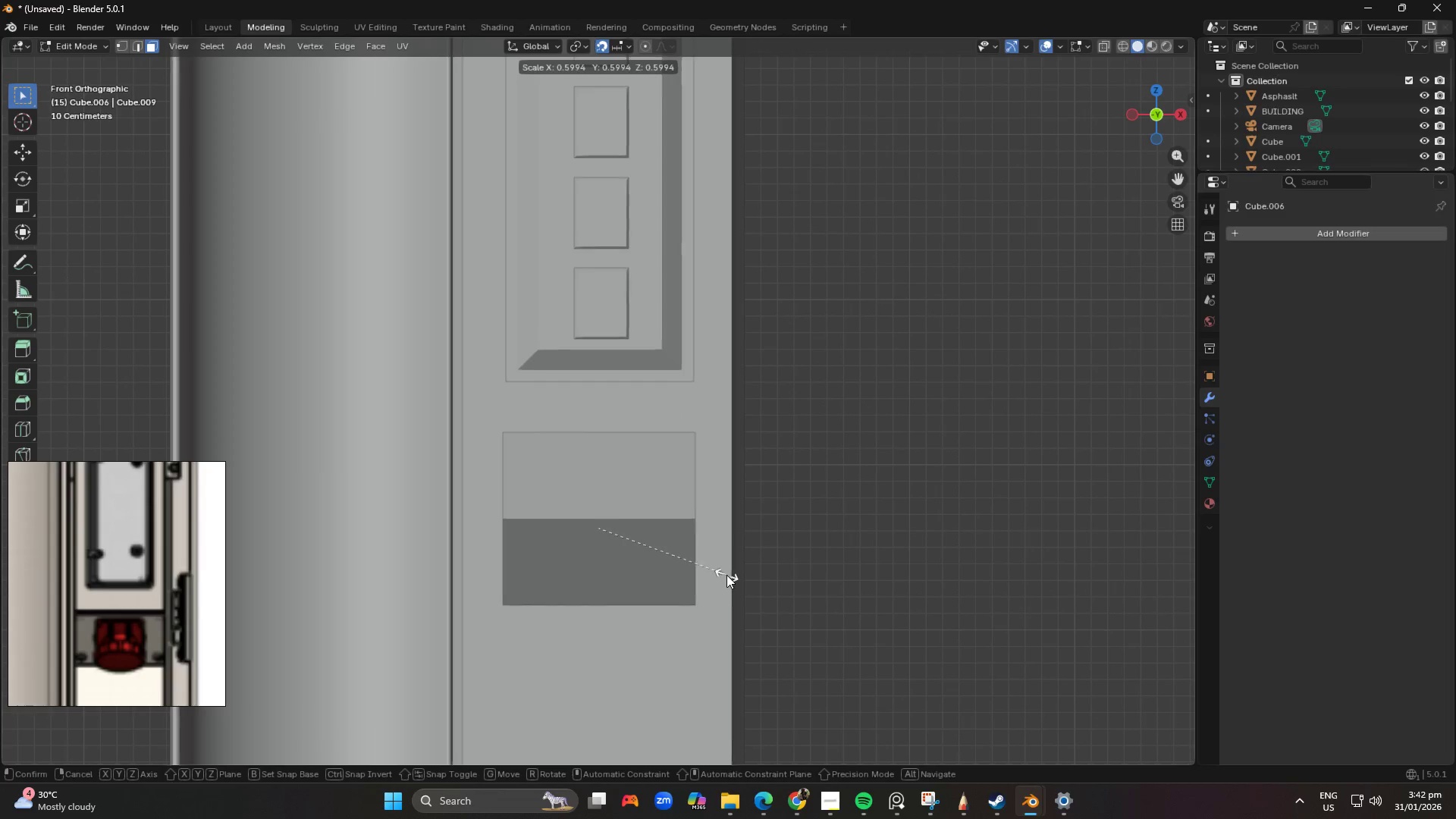 
scroll: coordinate [640, 522], scroll_direction: up, amount: 3.0
 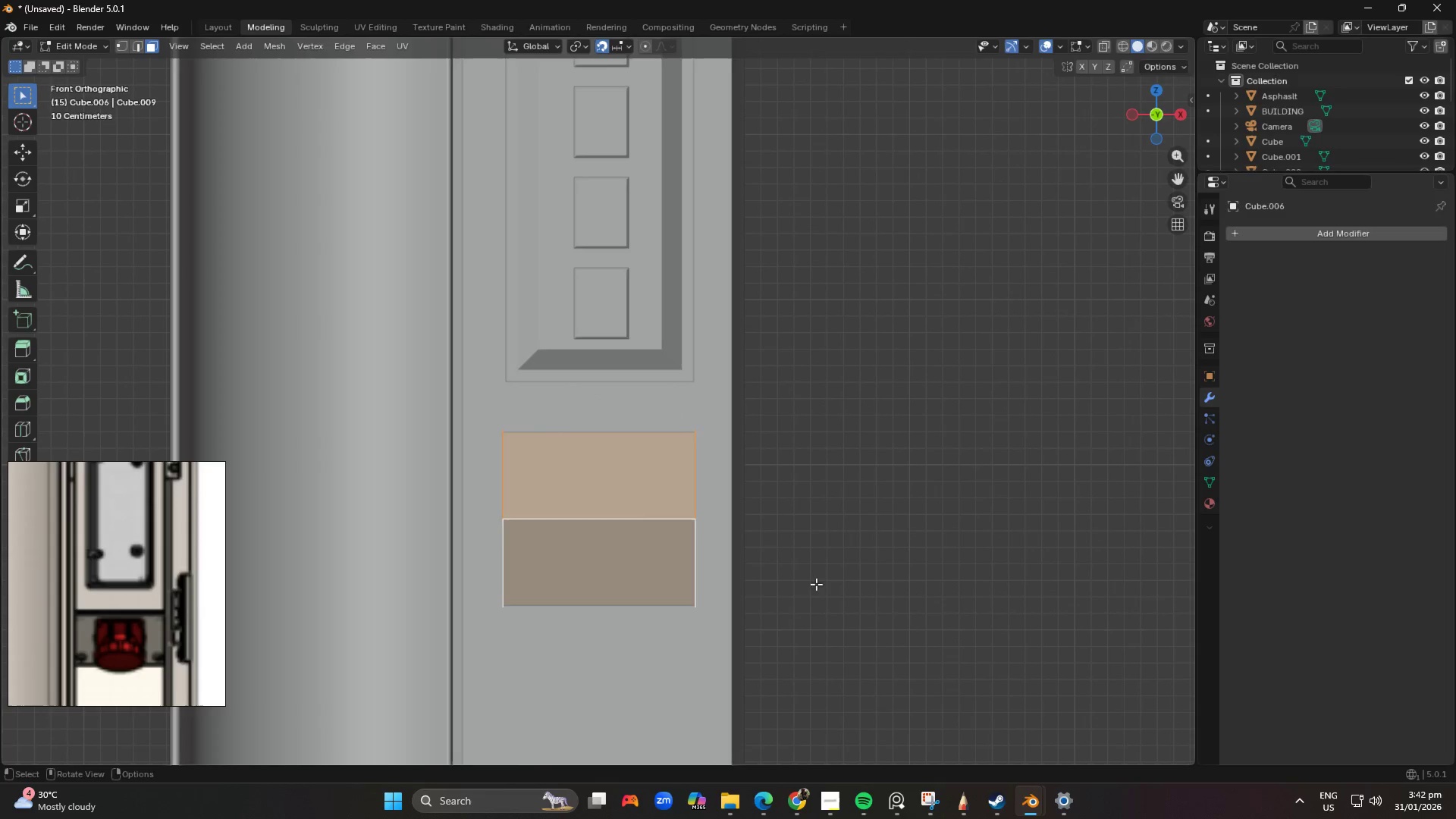 
left_click([731, 575])
 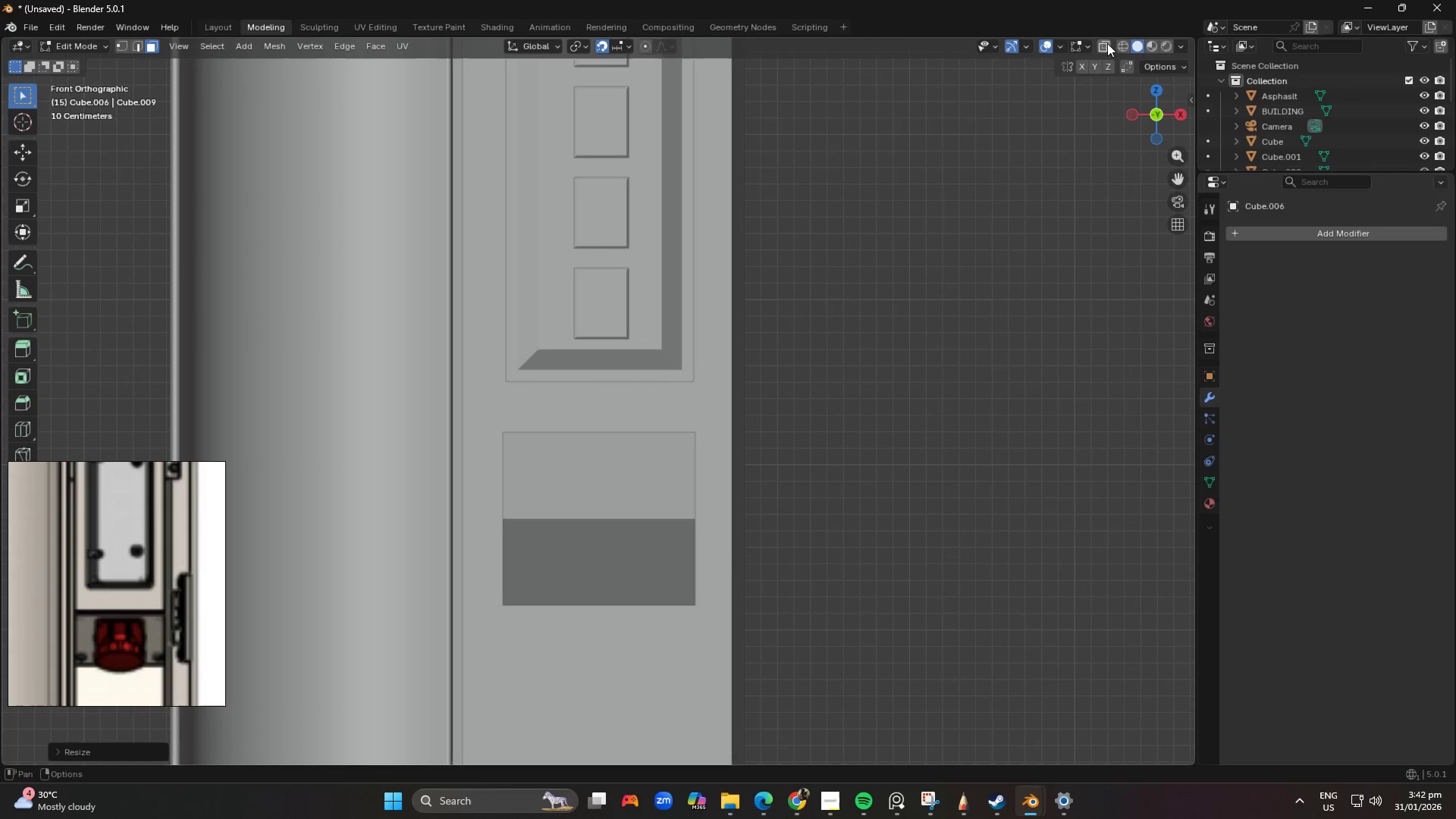 
left_click([1094, 43])
 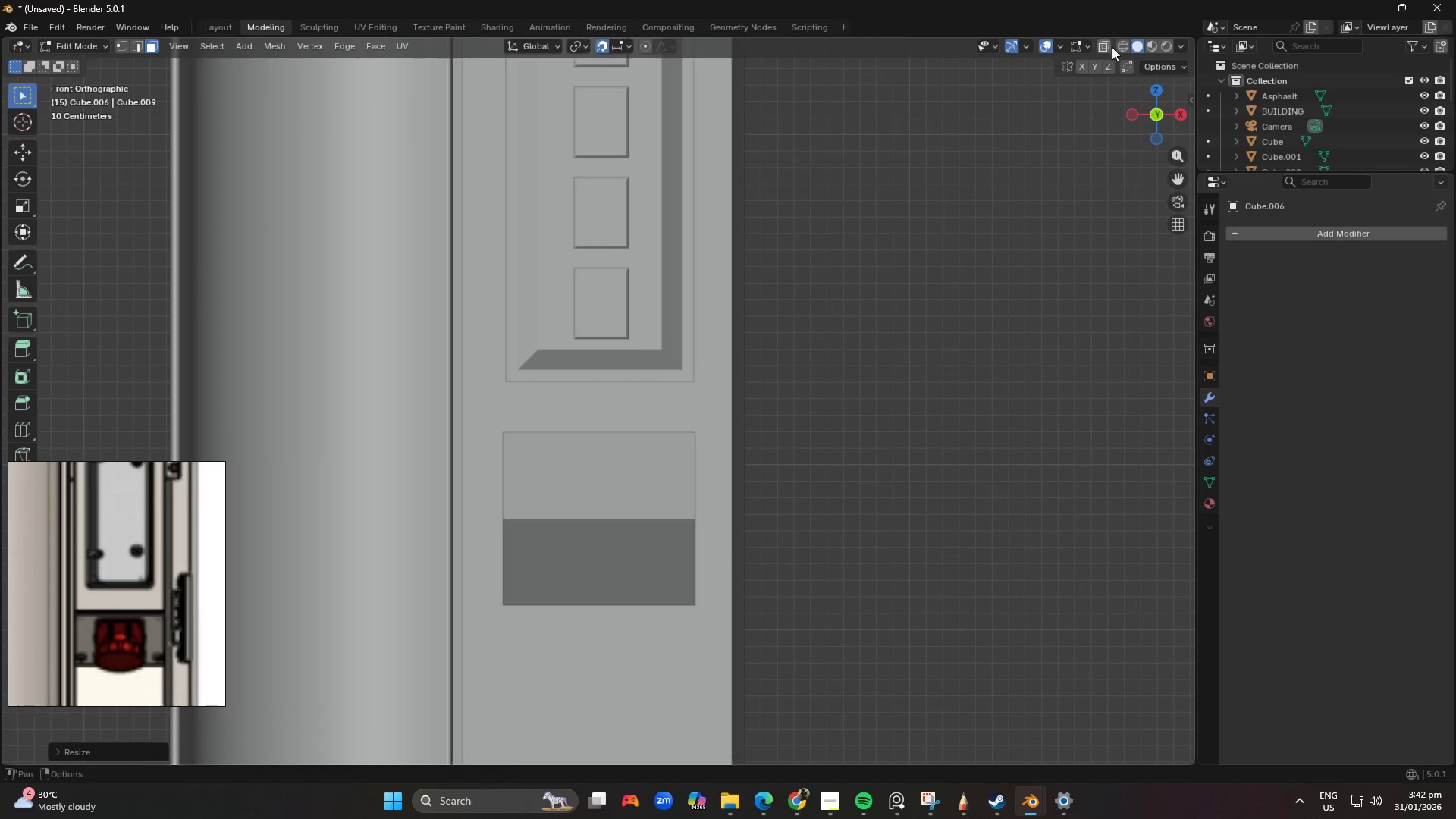 
left_click([1112, 43])
 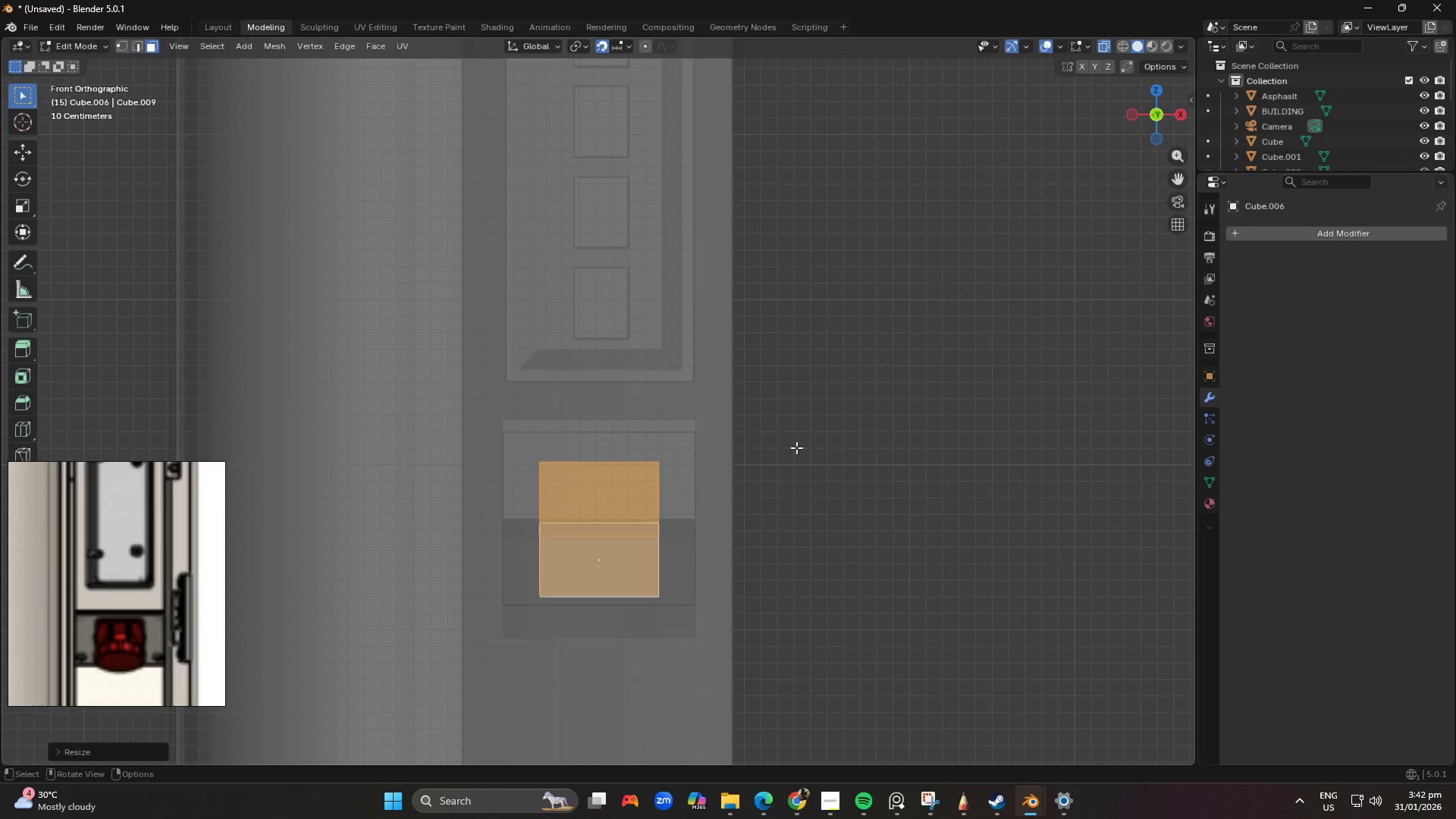 
scroll: coordinate [770, 454], scroll_direction: up, amount: 1.0
 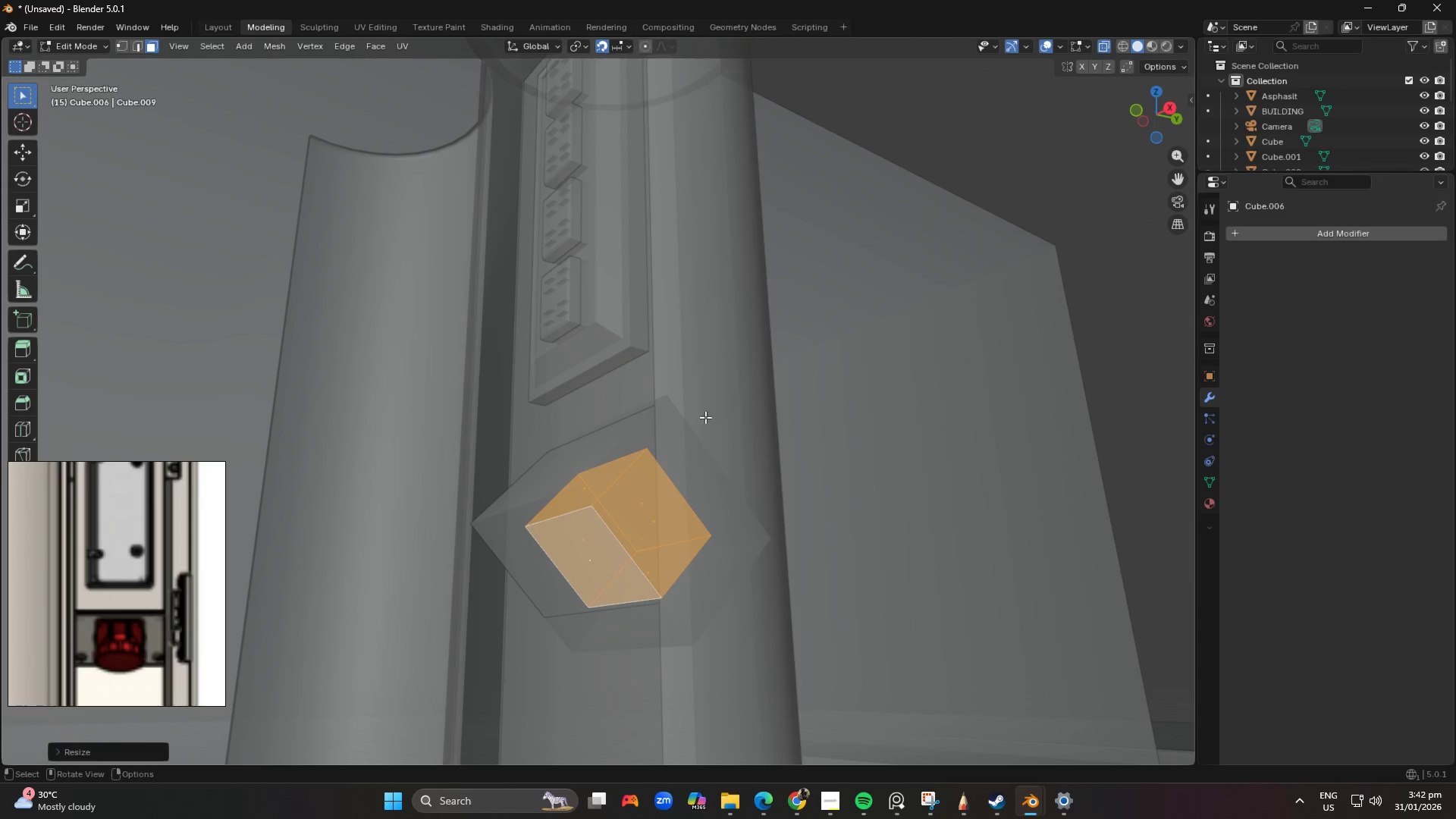 
type(GY)
 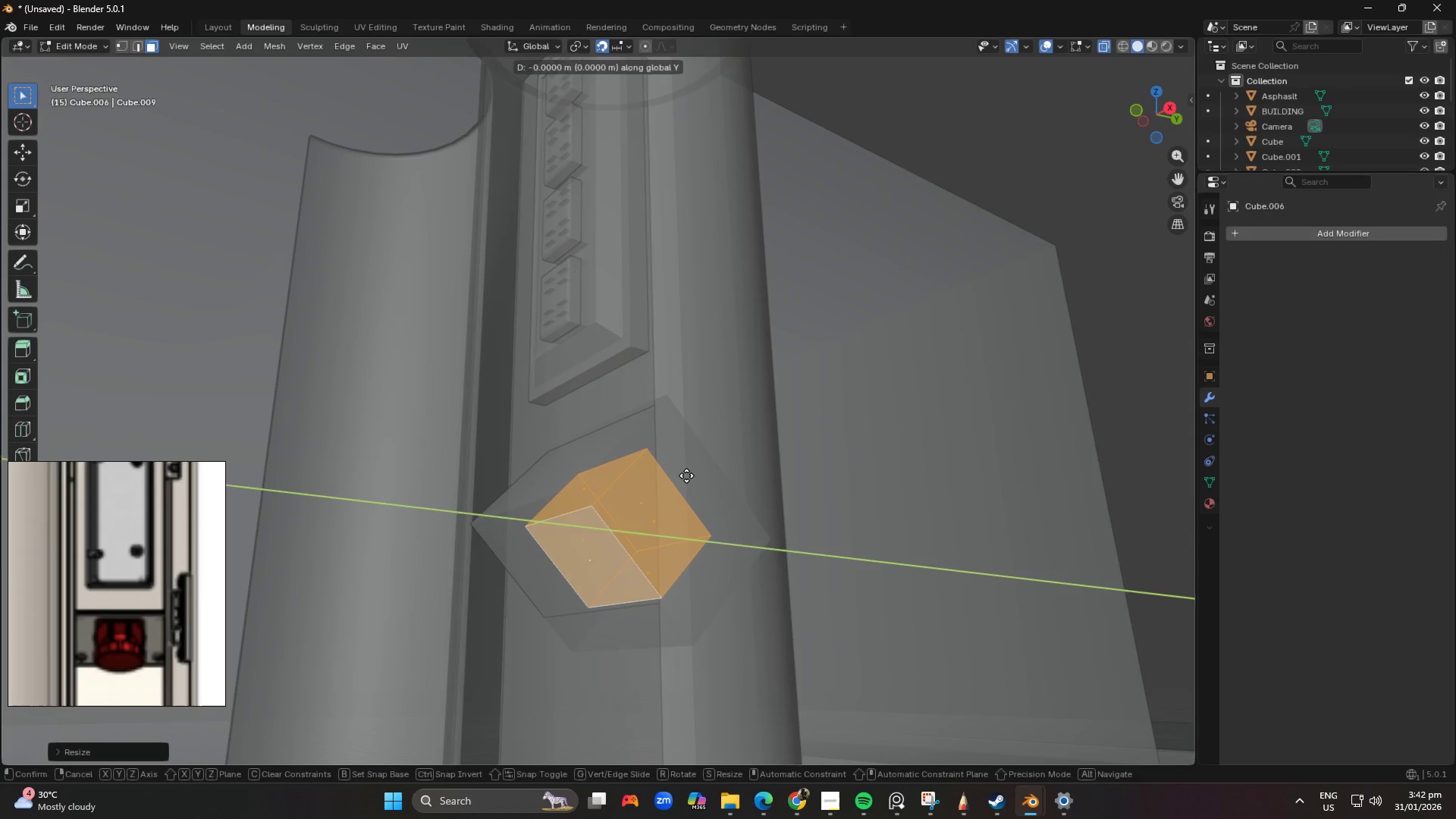 
right_click([686, 475])
 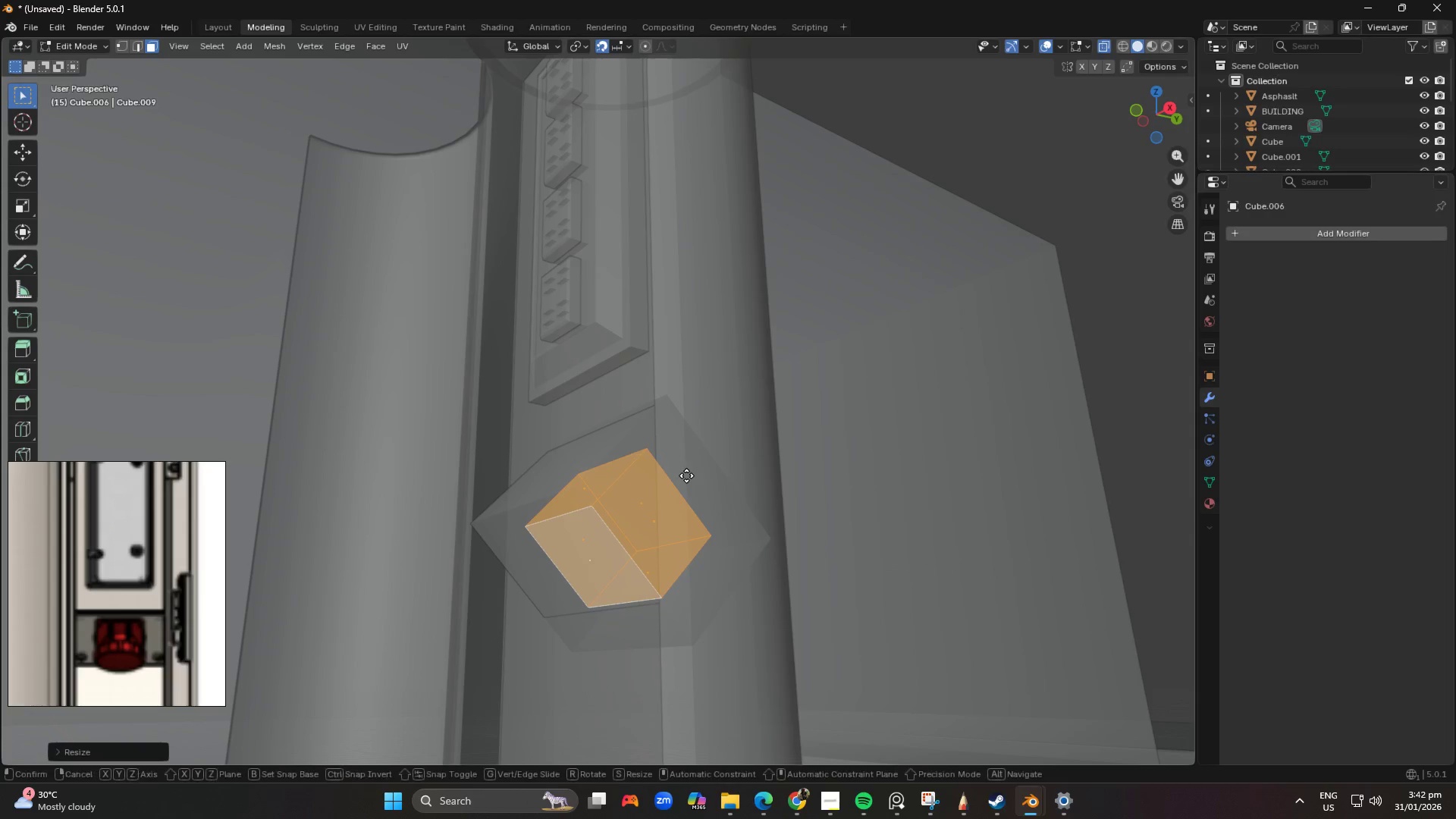 
type(GX)
 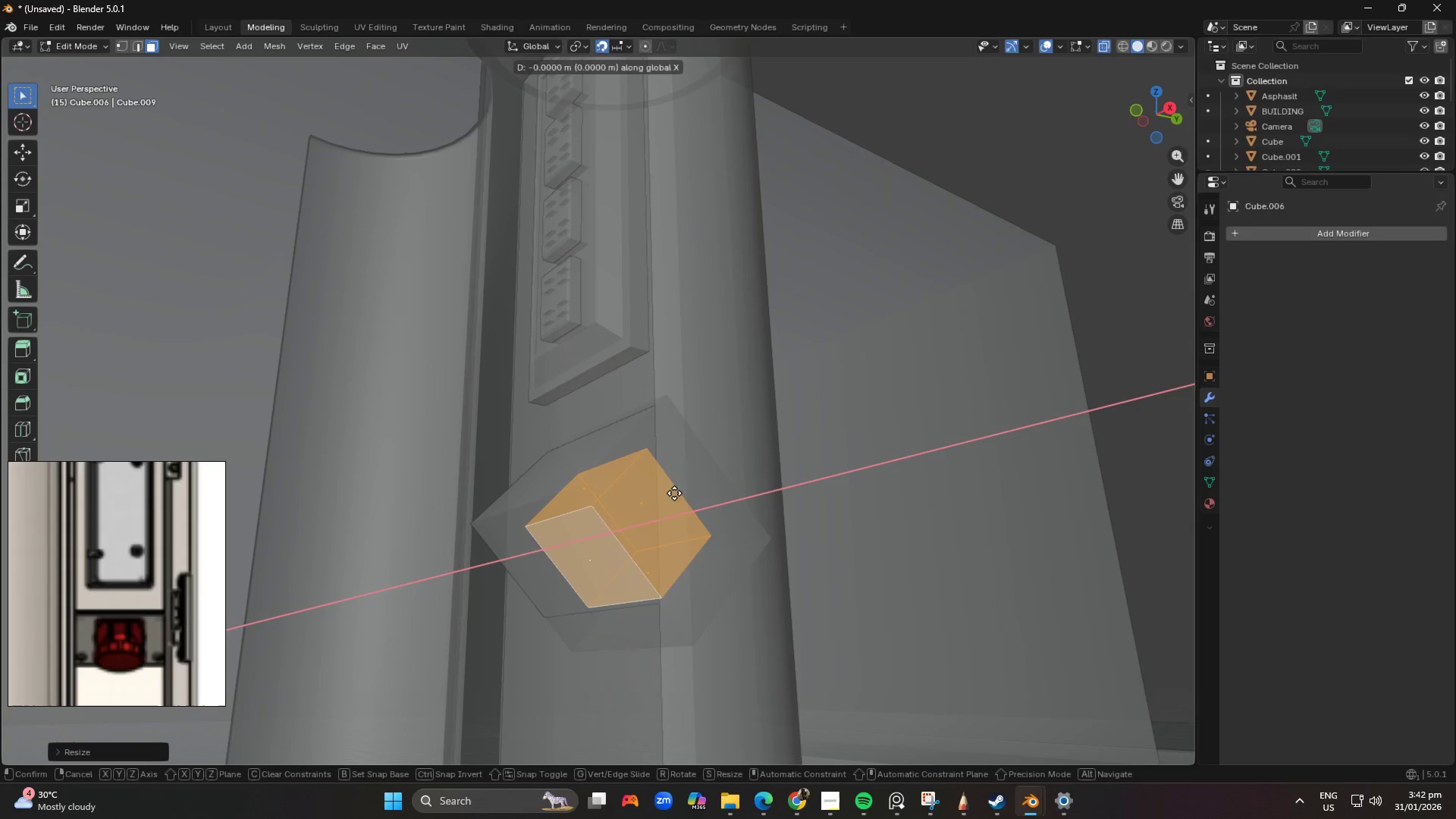 
hold_key(key=ShiftLeft, duration=0.59)
 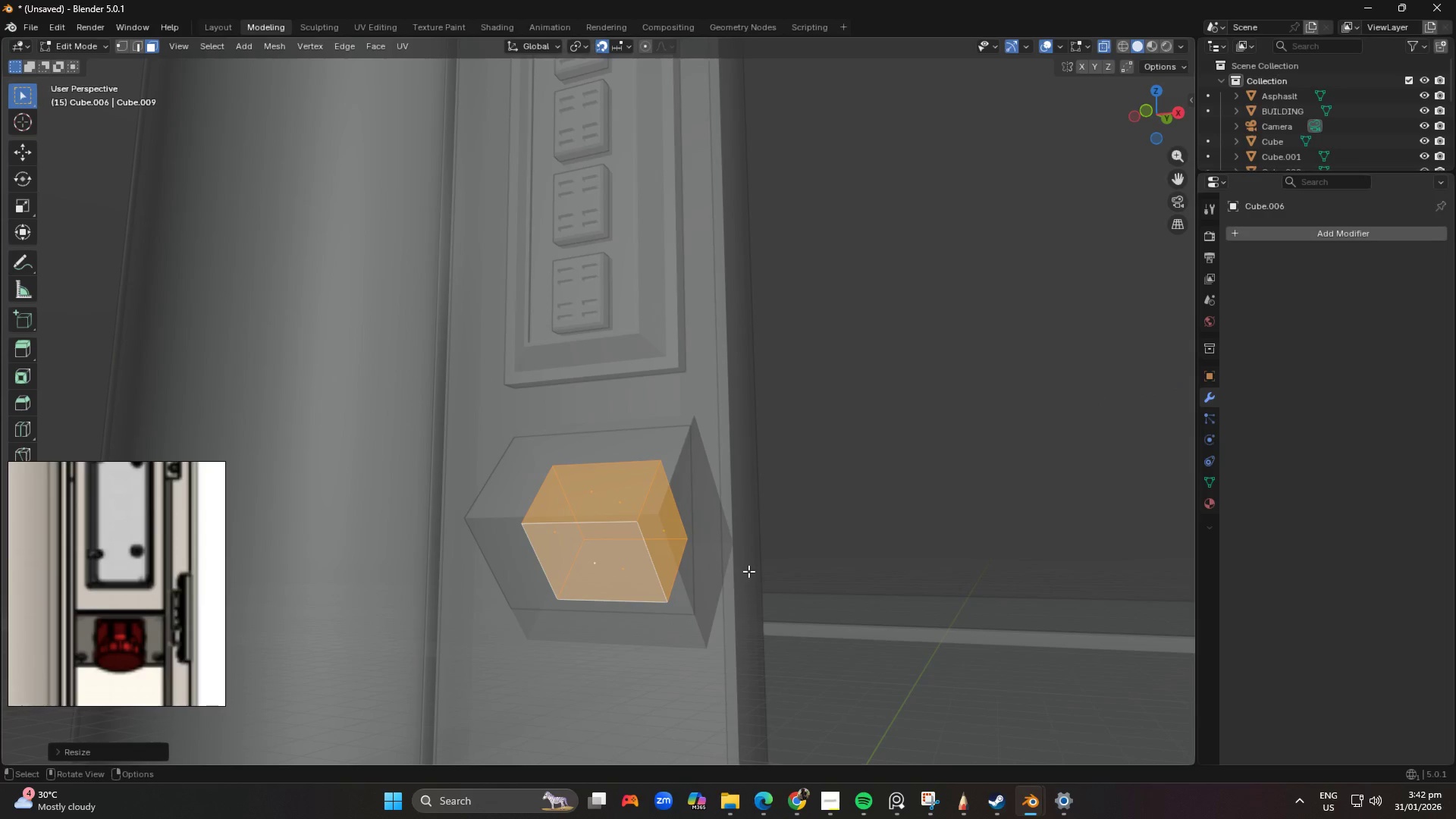 
type(GY)
 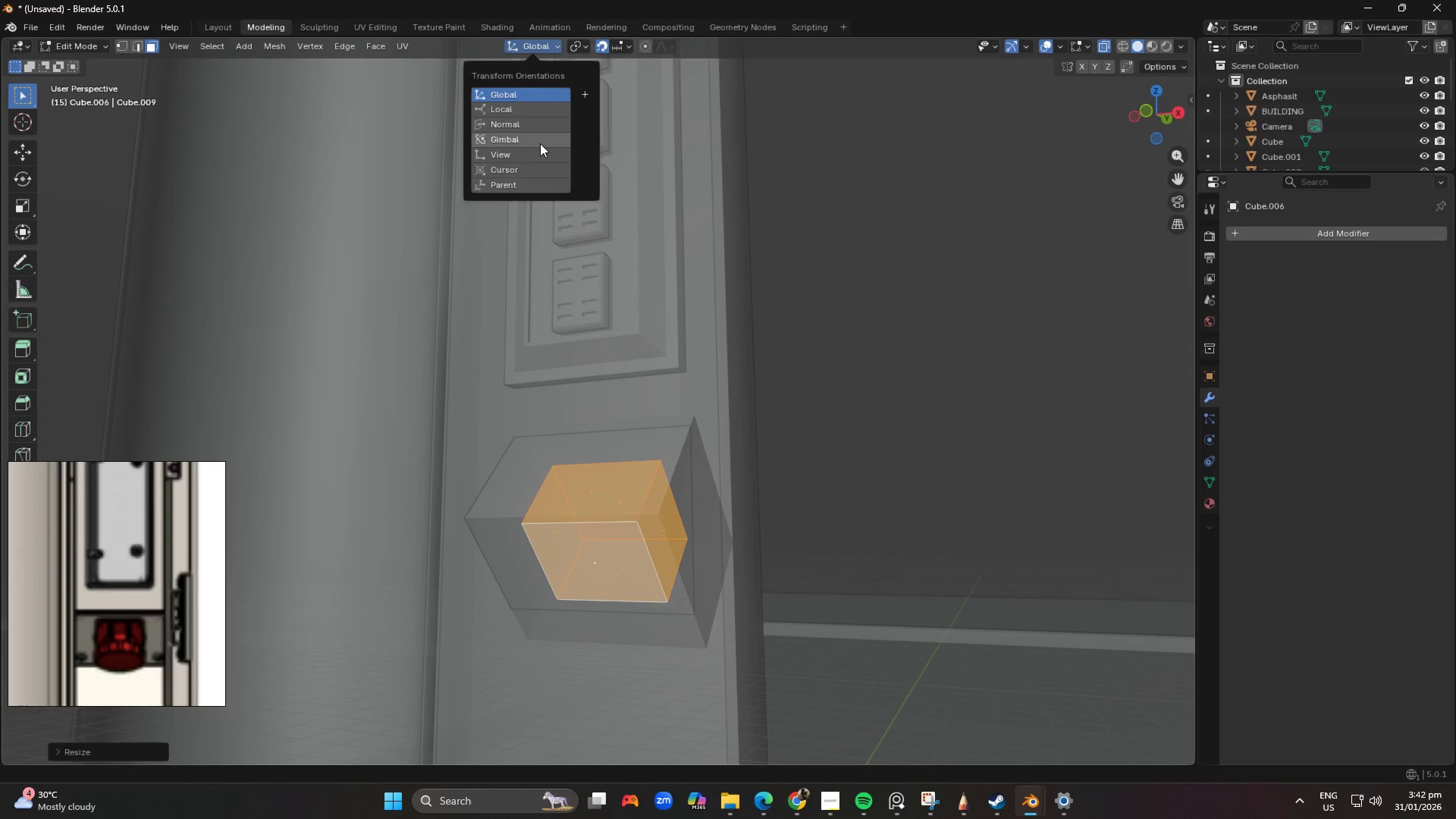 
left_click([536, 126])
 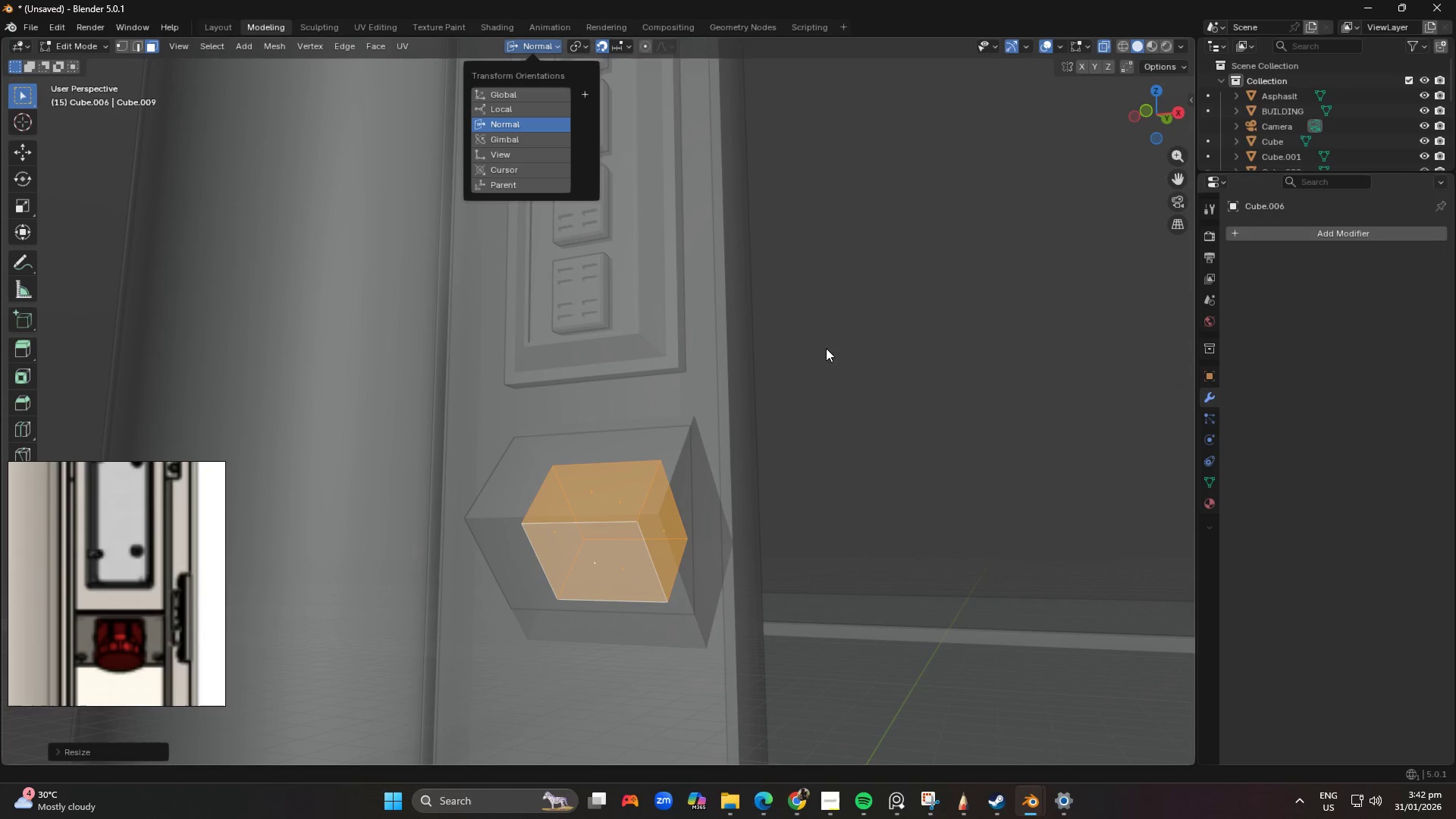 
type(gygyGZgxgz)
 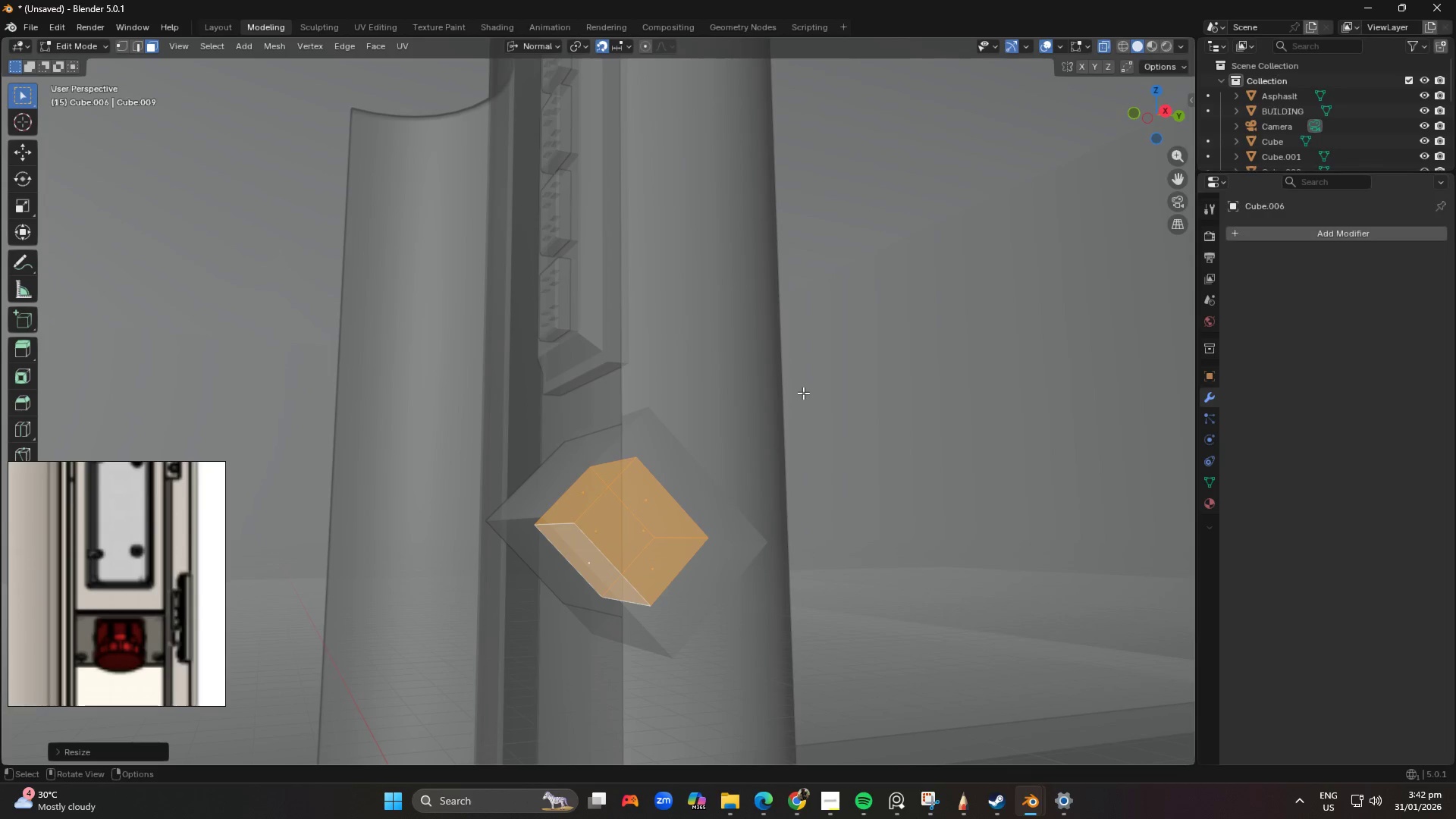 
 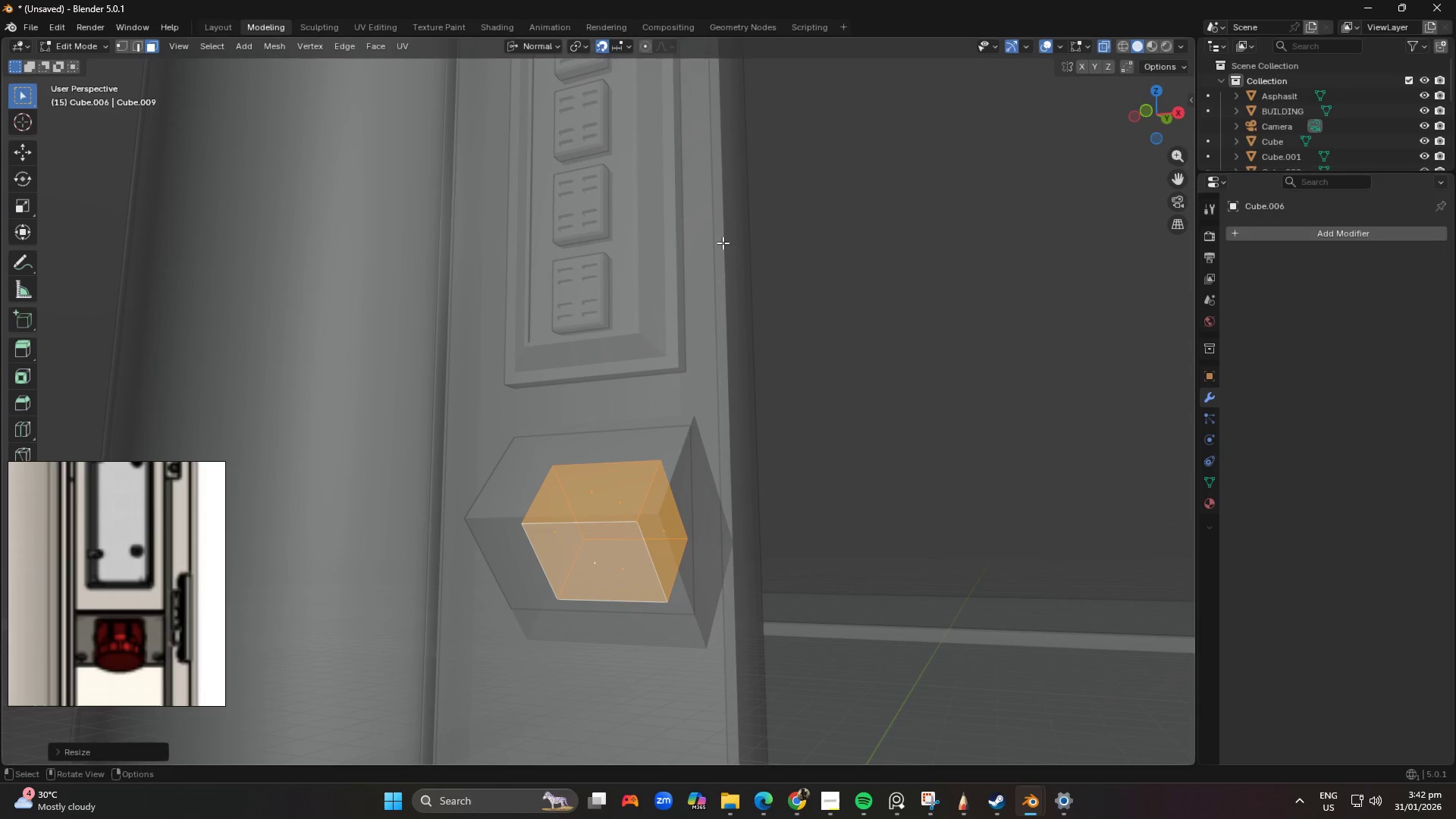 
right_click([803, 393])
 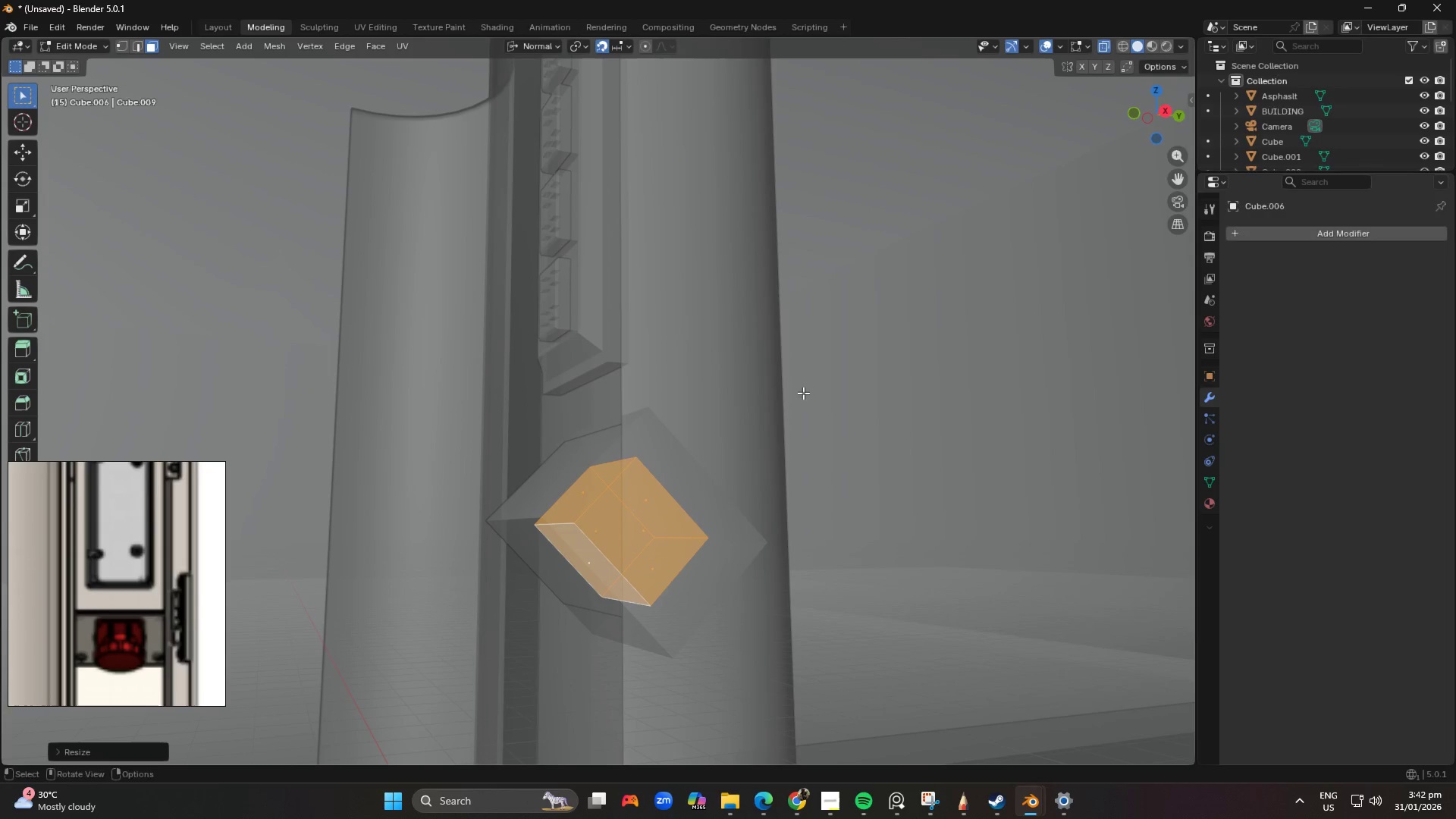 
type(gy)
 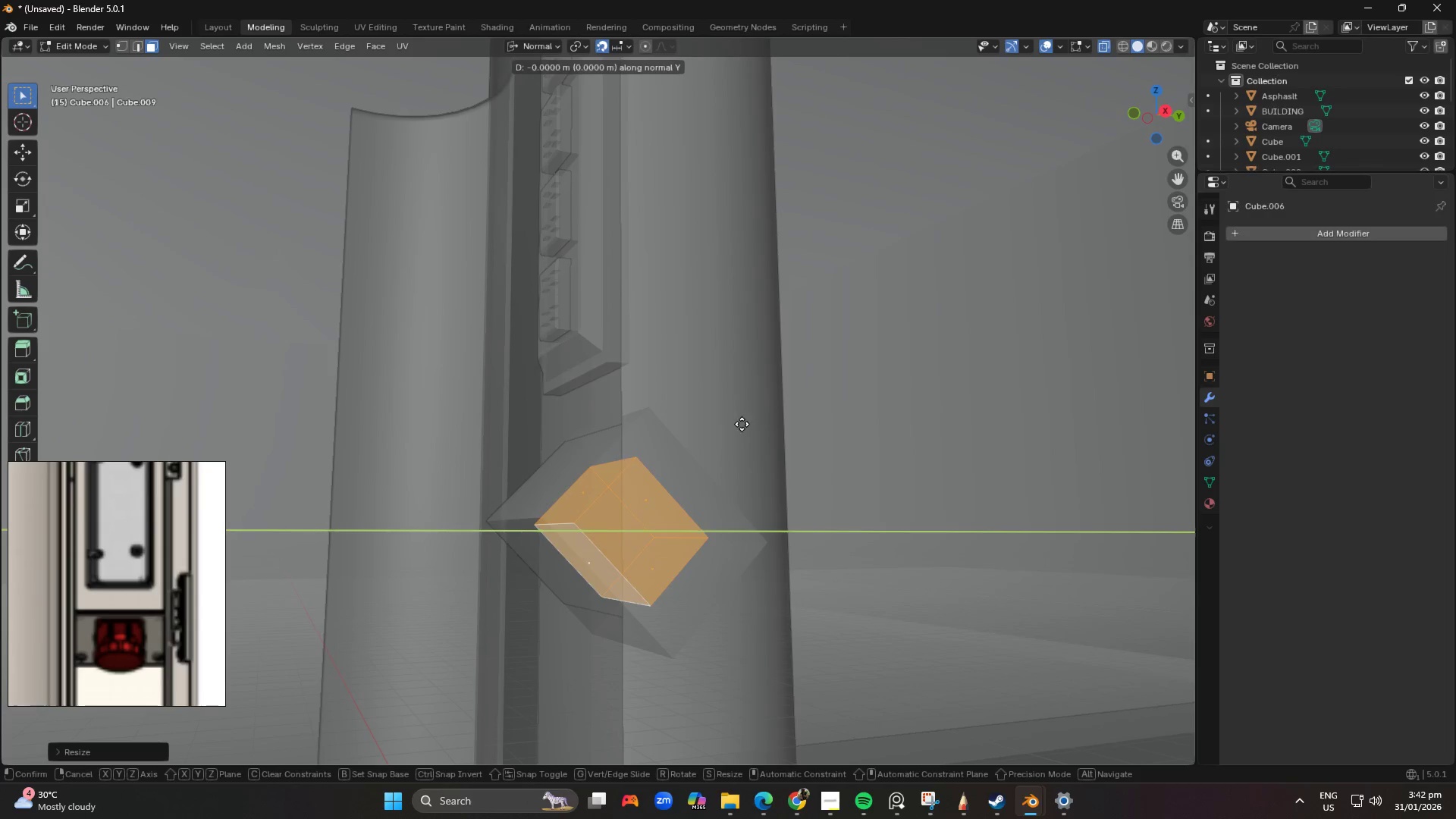 
hold_key(key=ShiftLeft, duration=0.31)
 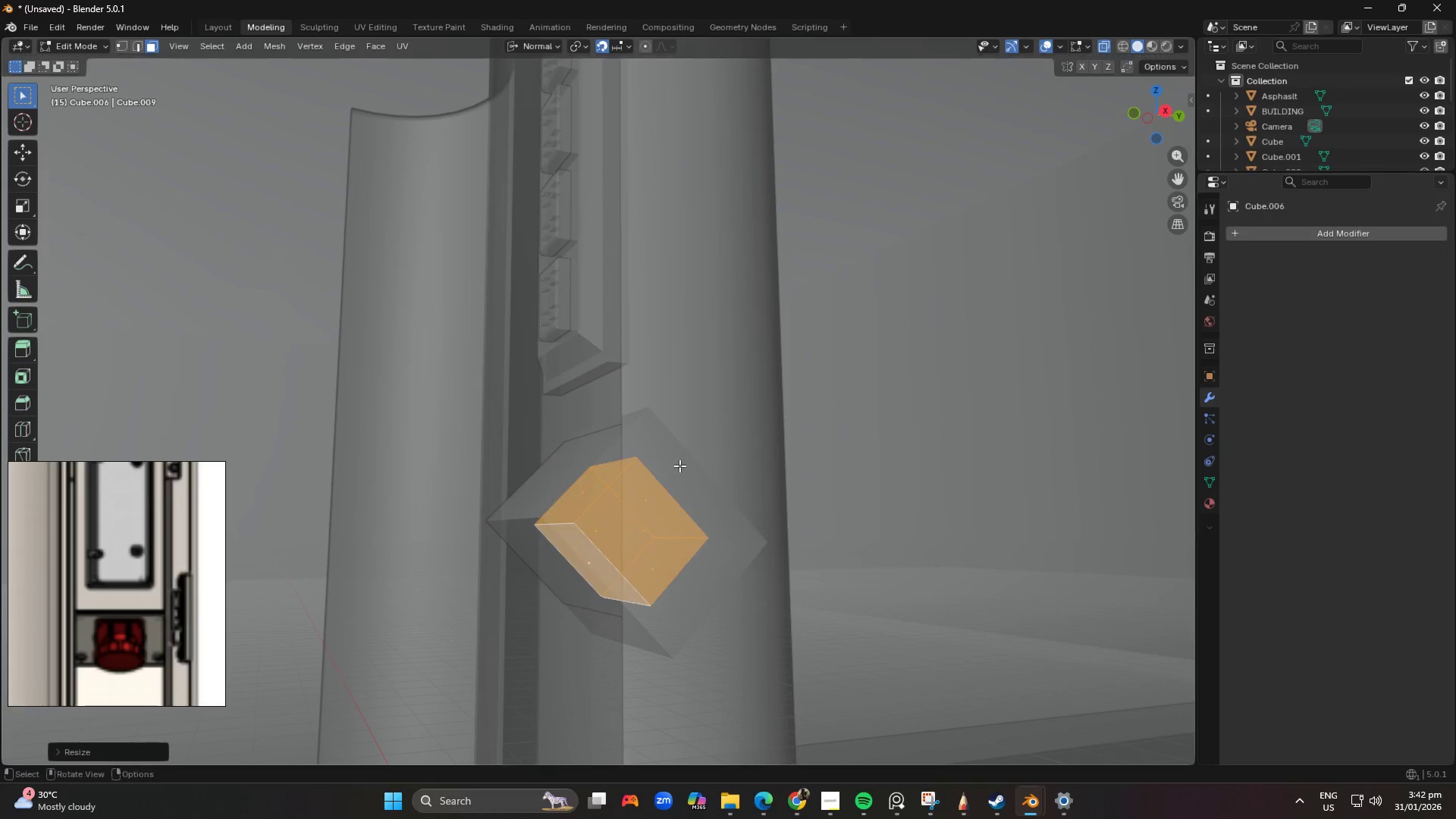 
right_click([679, 466])
 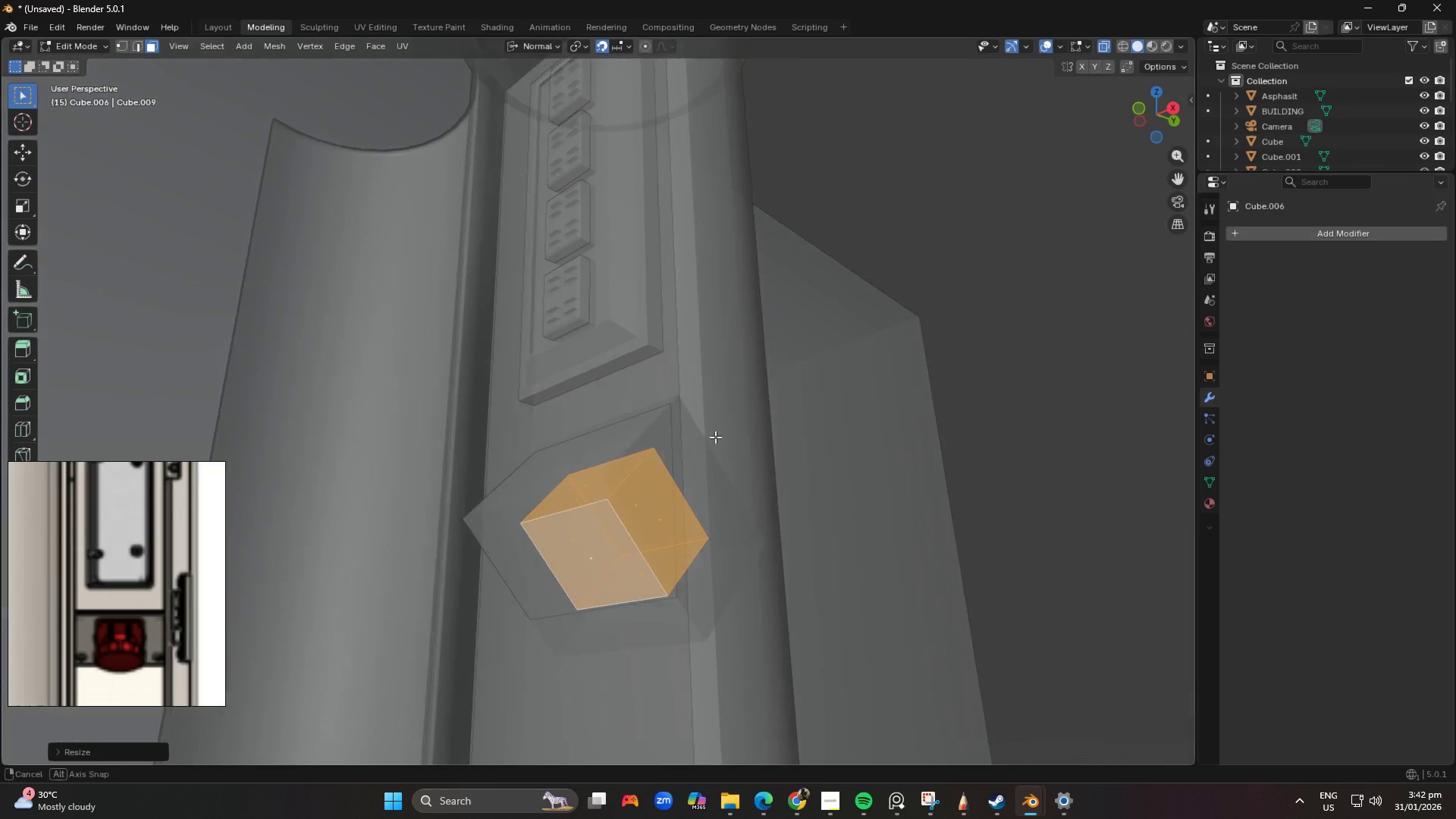 
key(Tab)
 